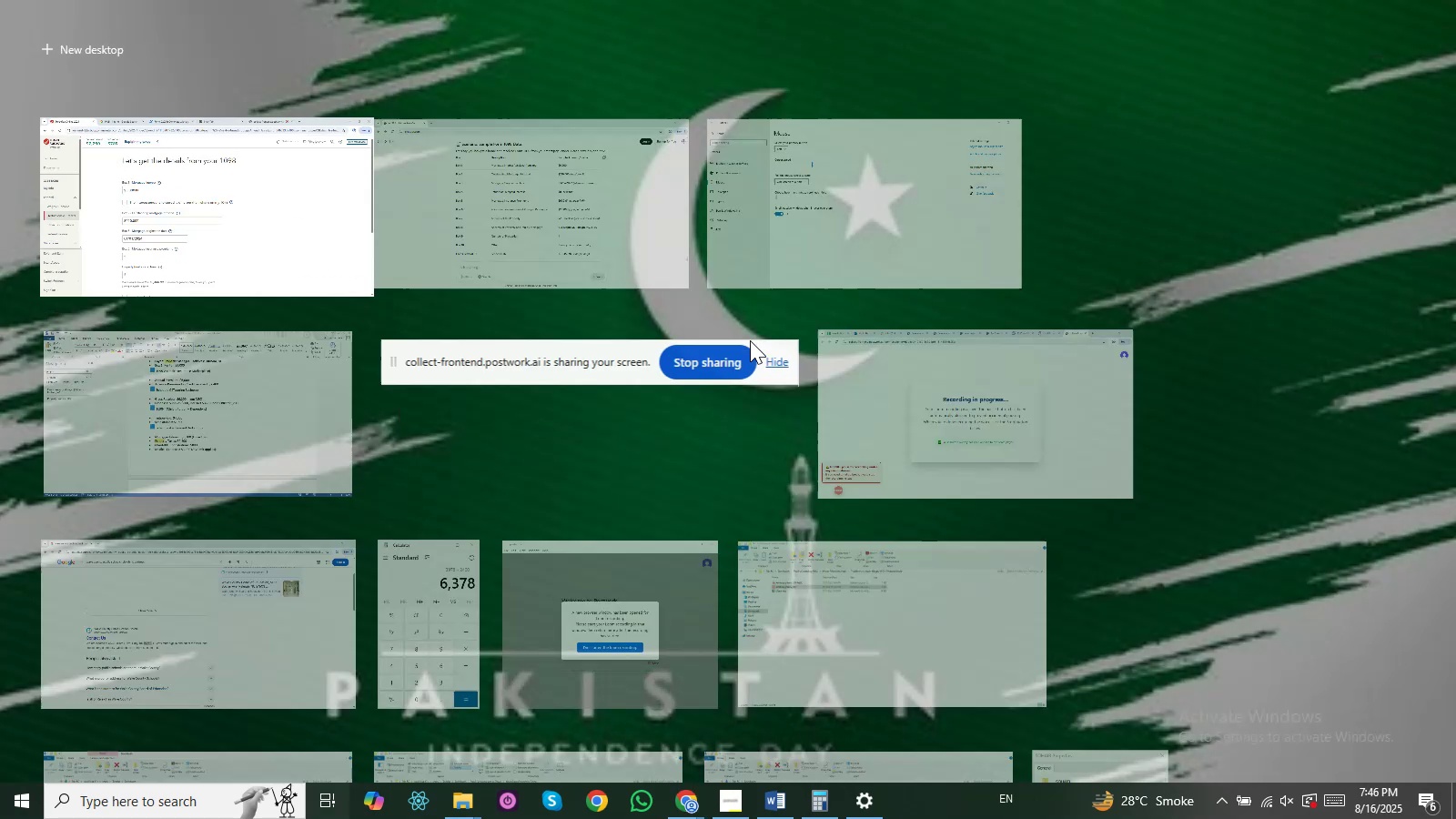 
key(Meta+MetaLeft)
 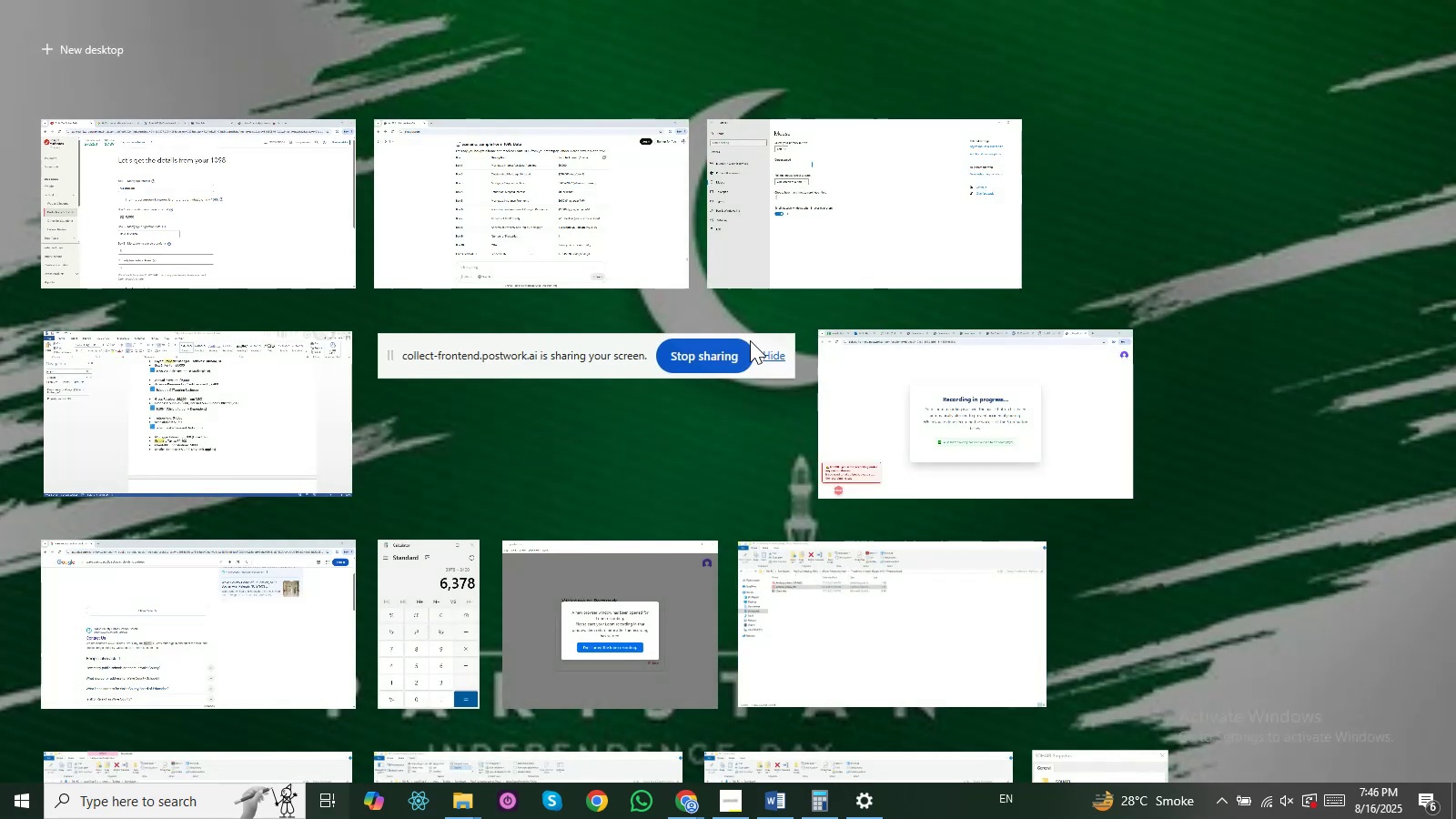 
key(Meta+Tab)
 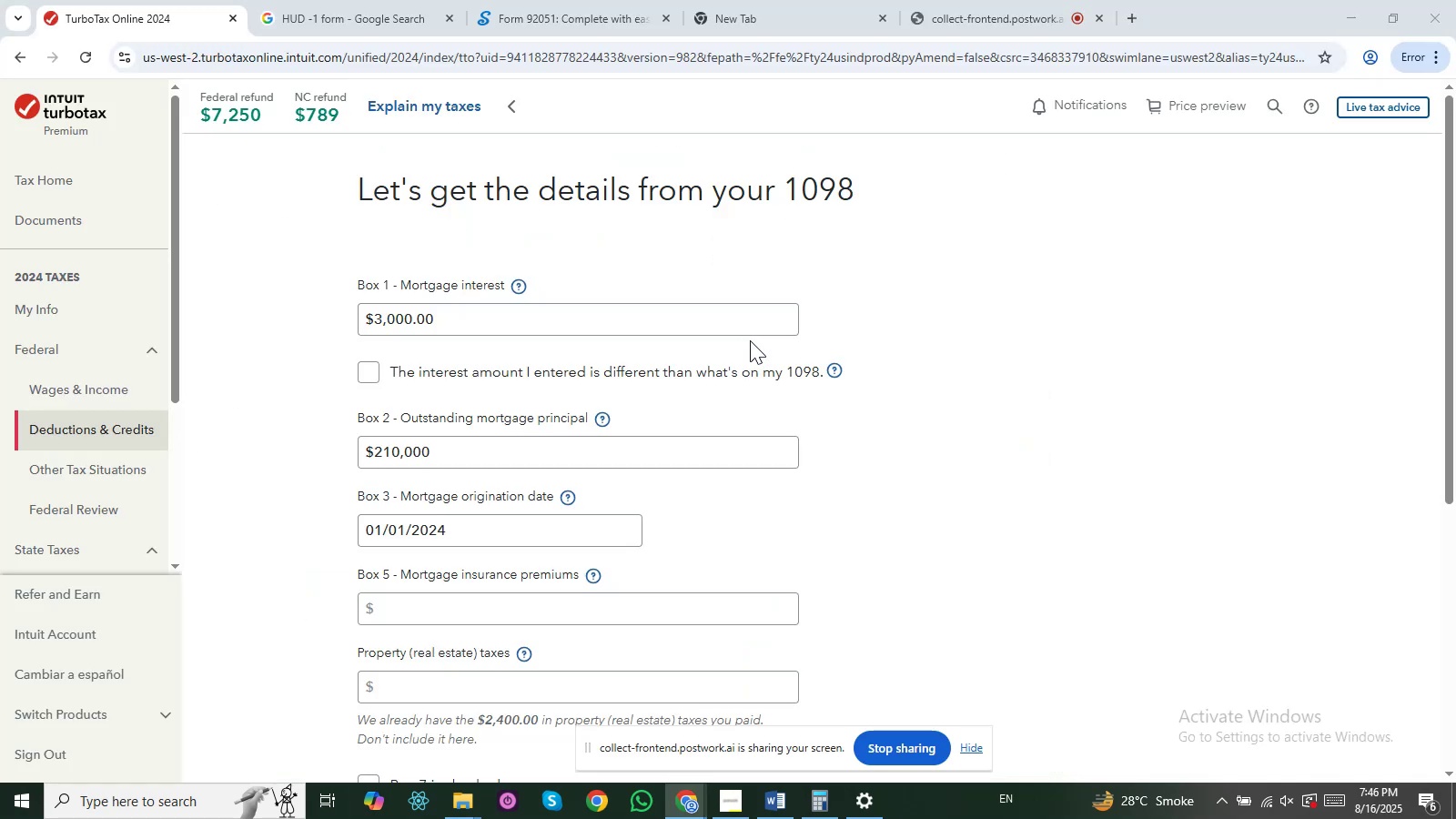 
hold_key(key=AltLeft, duration=0.36)
 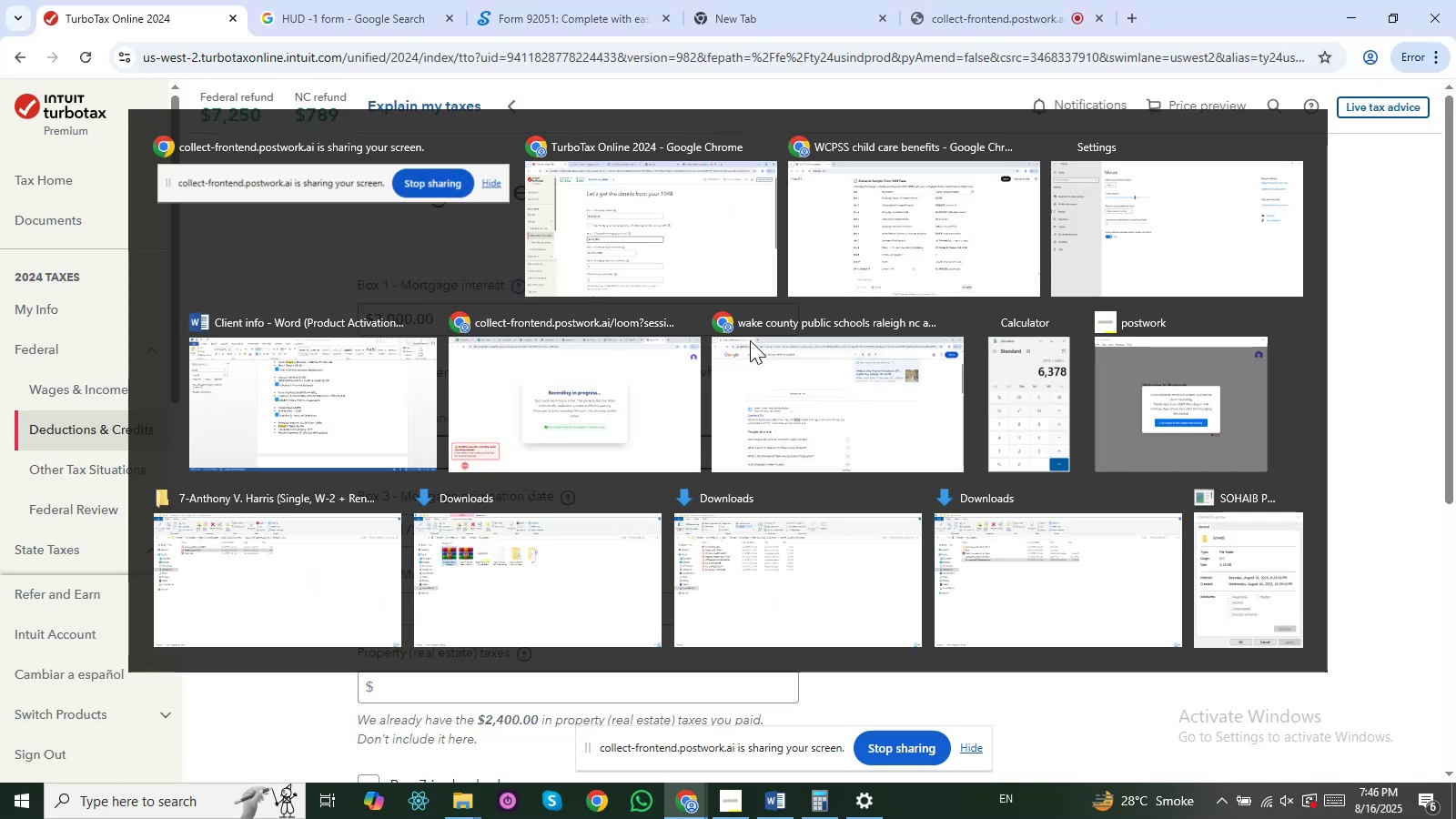 
hold_key(key=Tab, duration=0.32)
 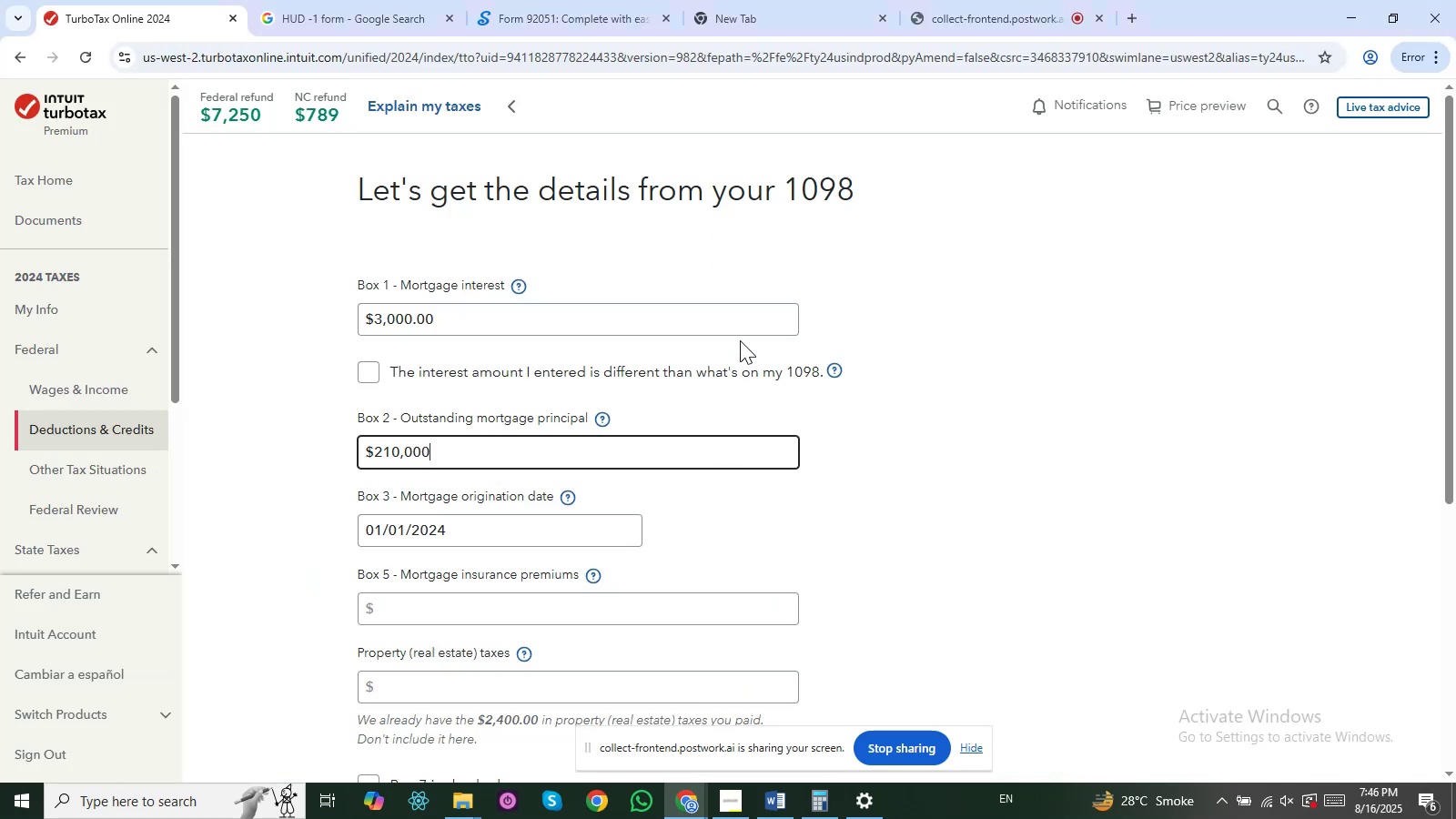 
key(Alt+AltLeft)
 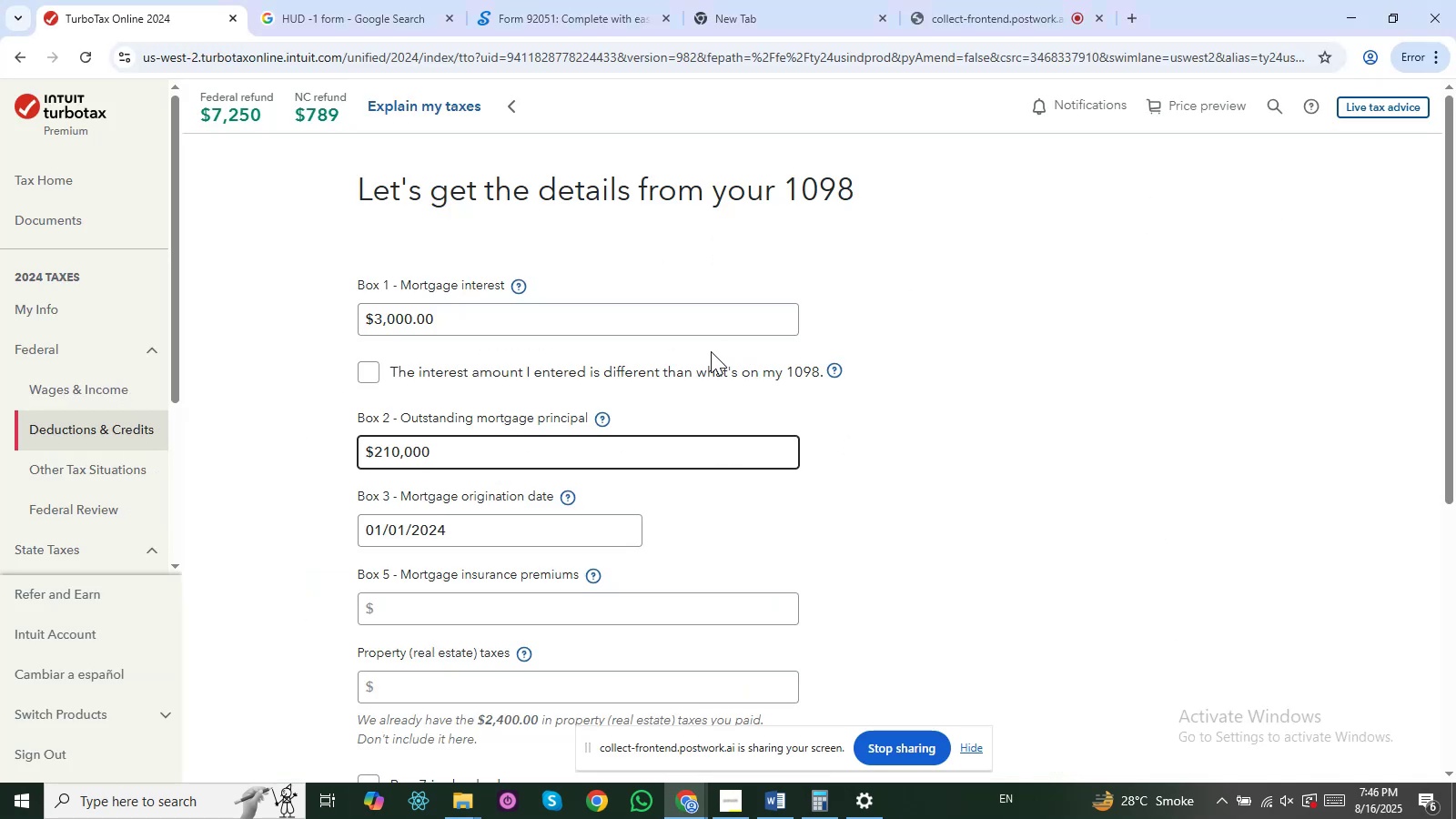 
key(Alt+Tab)
 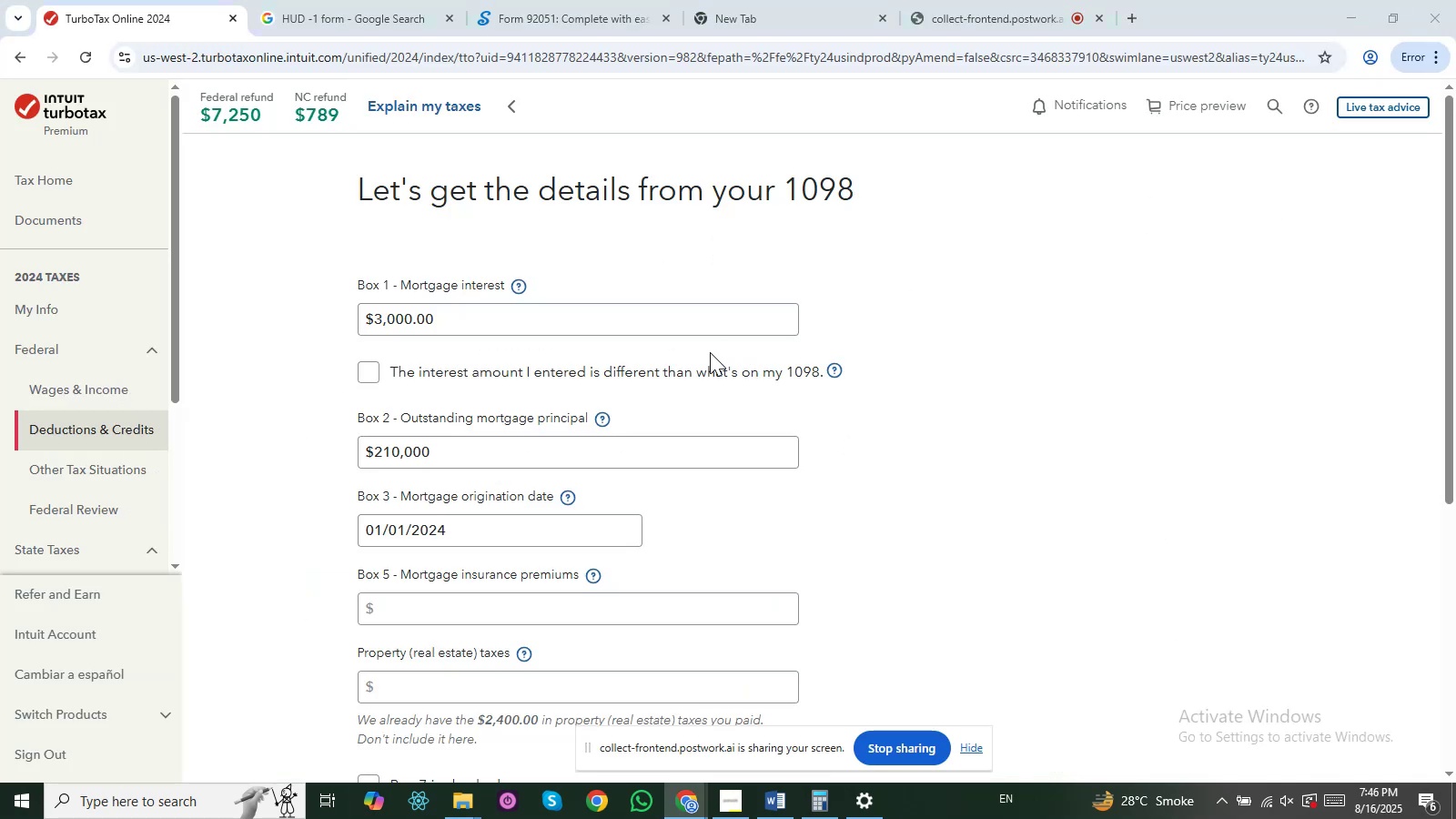 
key(Alt+Tab)
 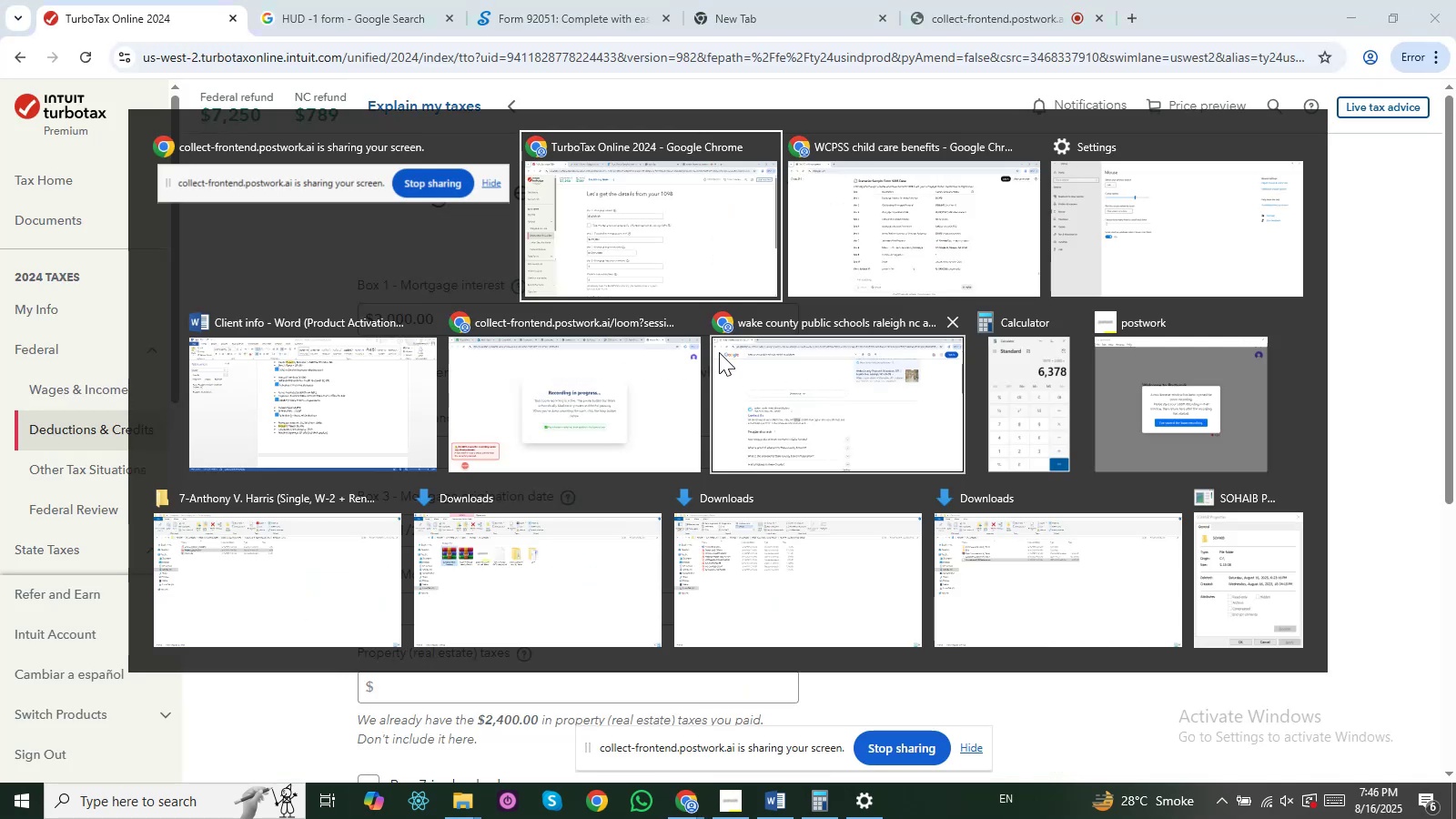 
key(Alt+Tab)
 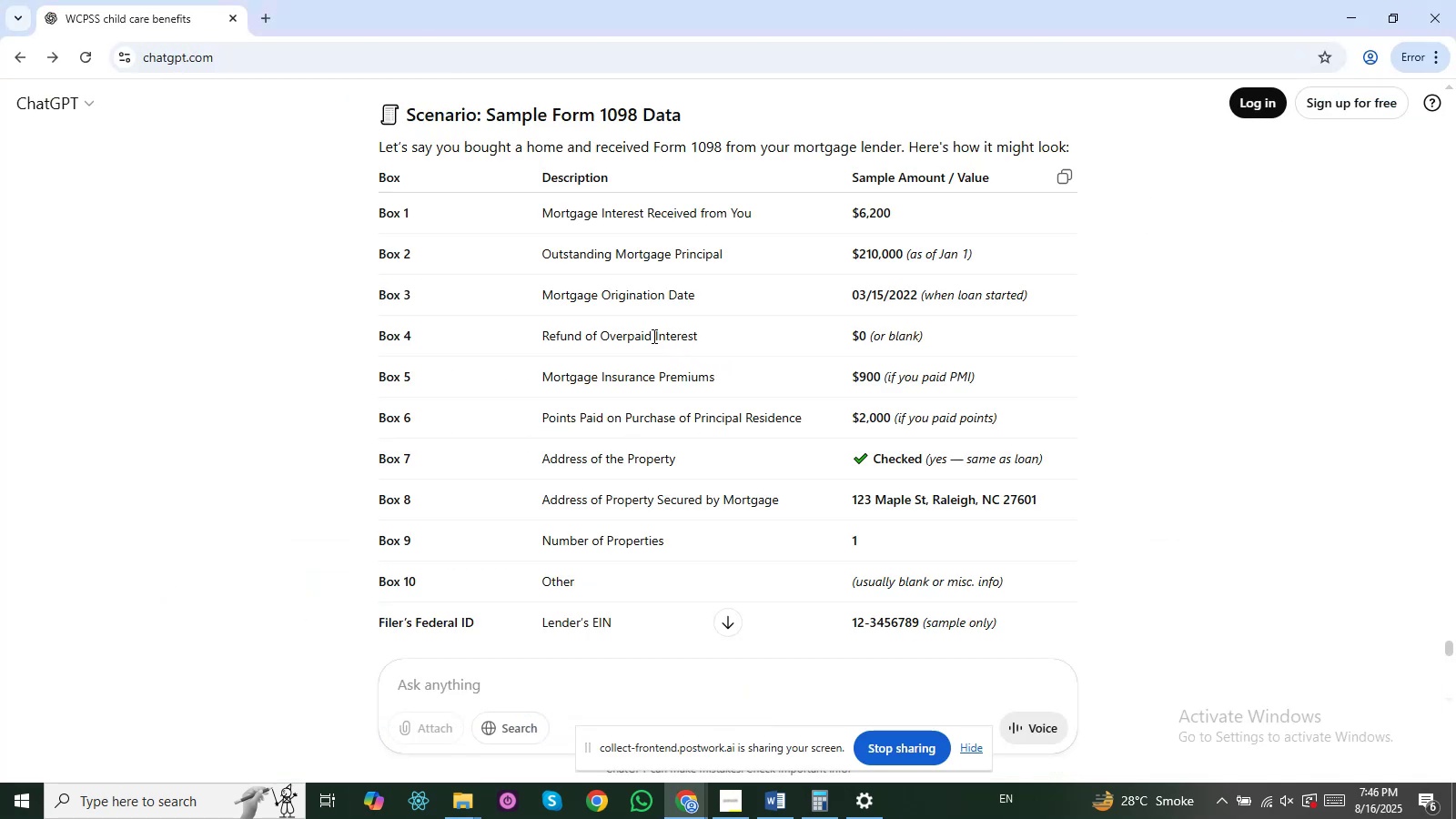 
key(Alt+Tab)
 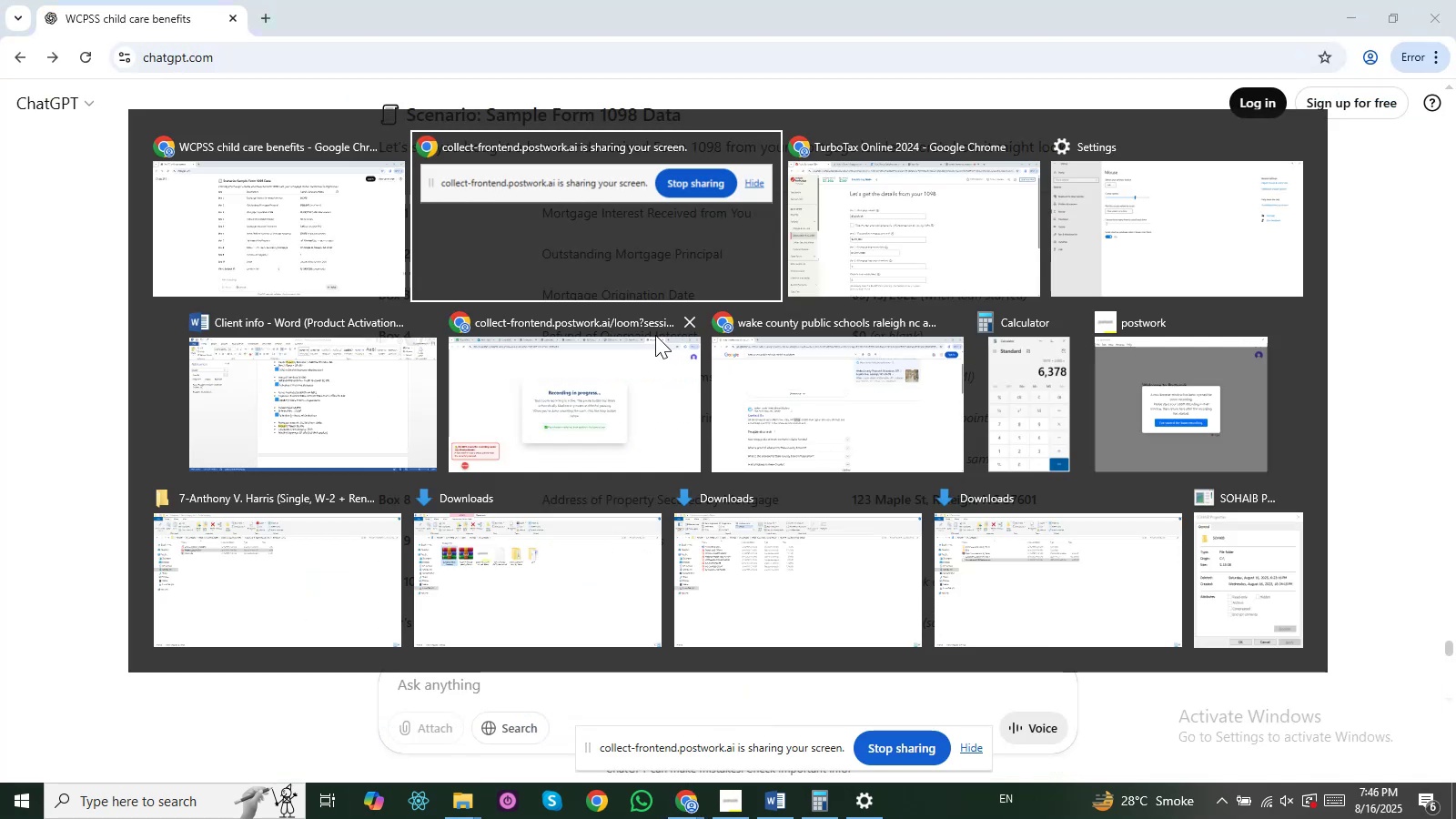 
key(Alt+Tab)
 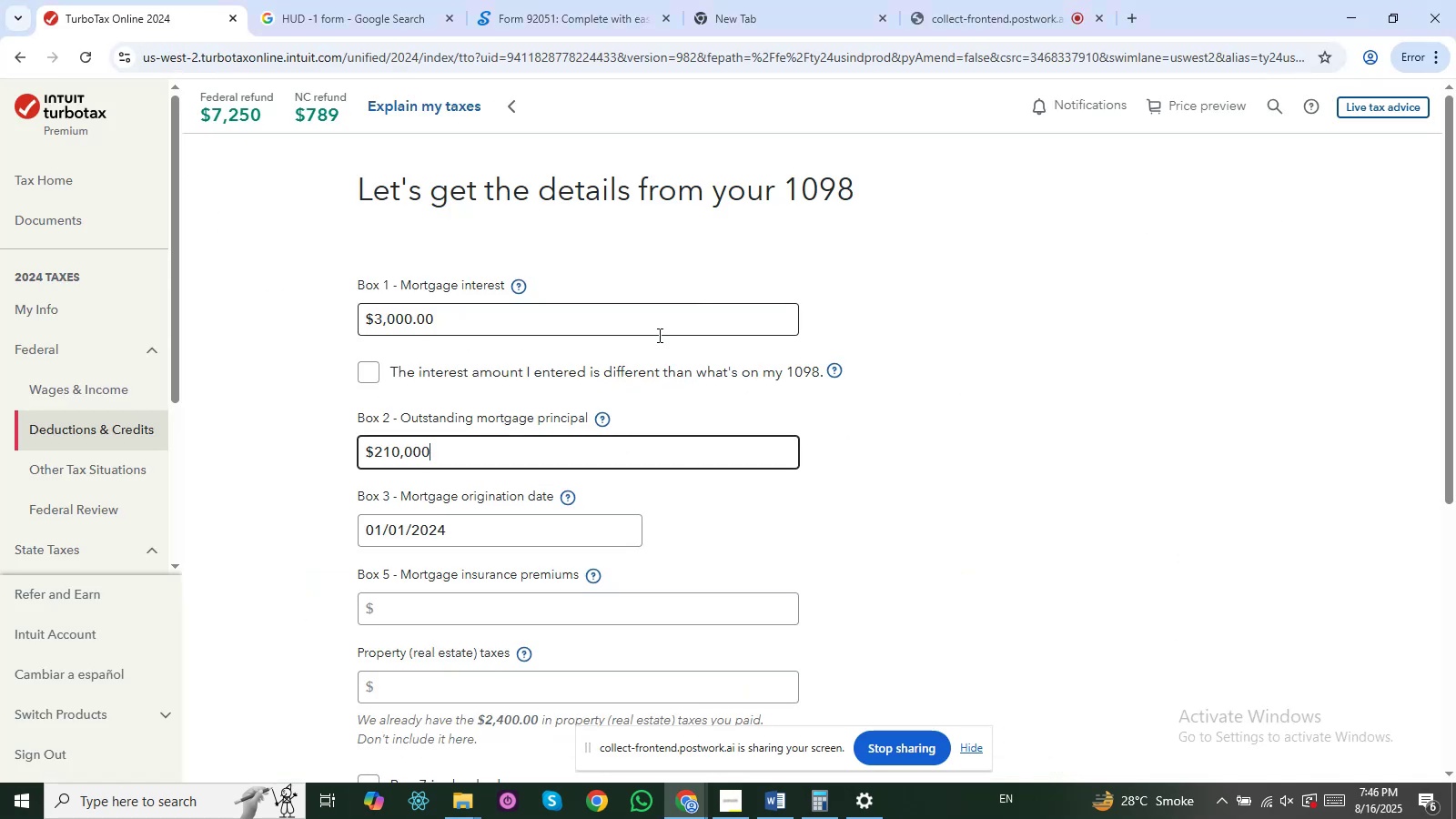 
key(Alt+AltLeft)
 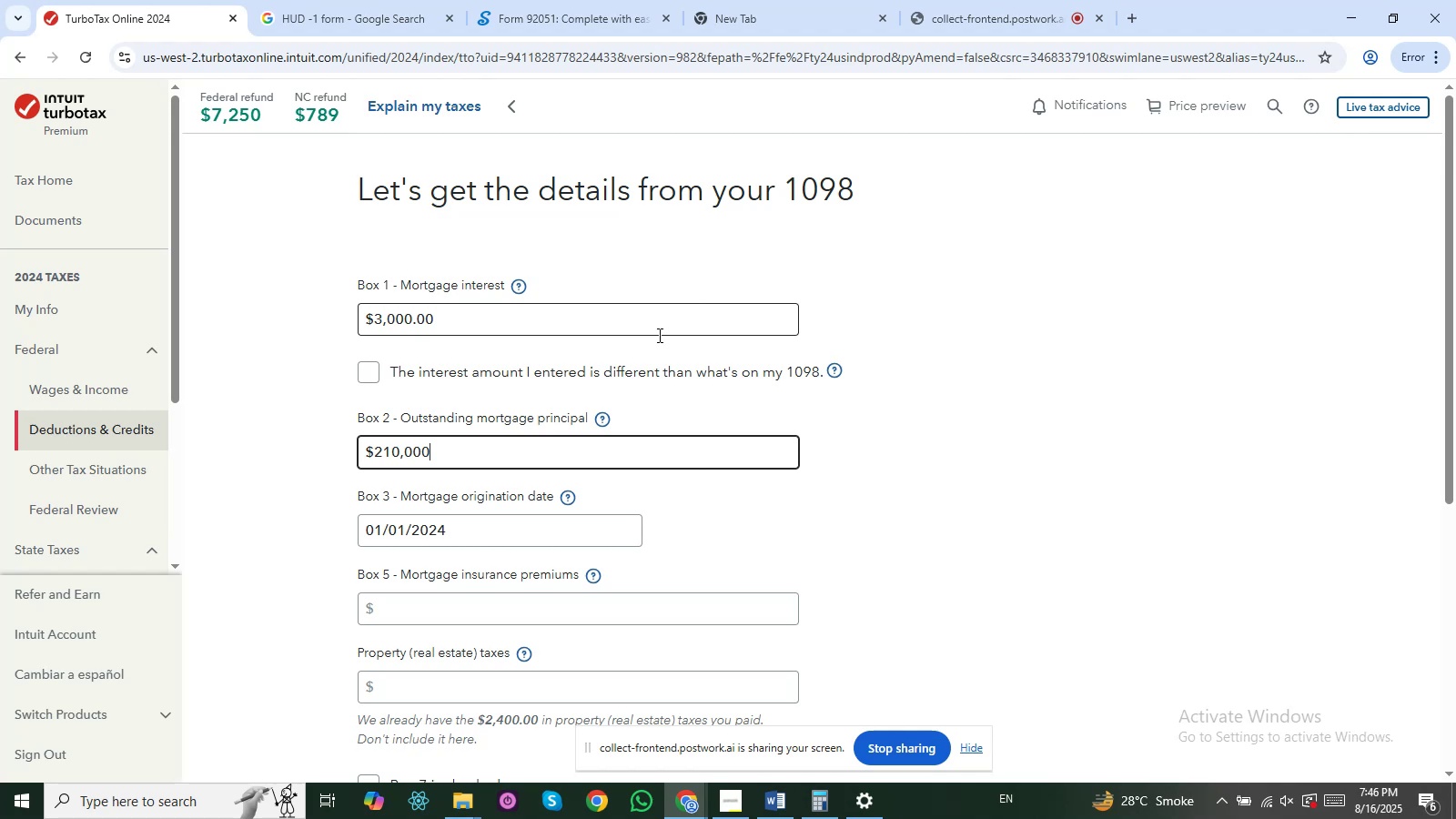 
key(Alt+Tab)
 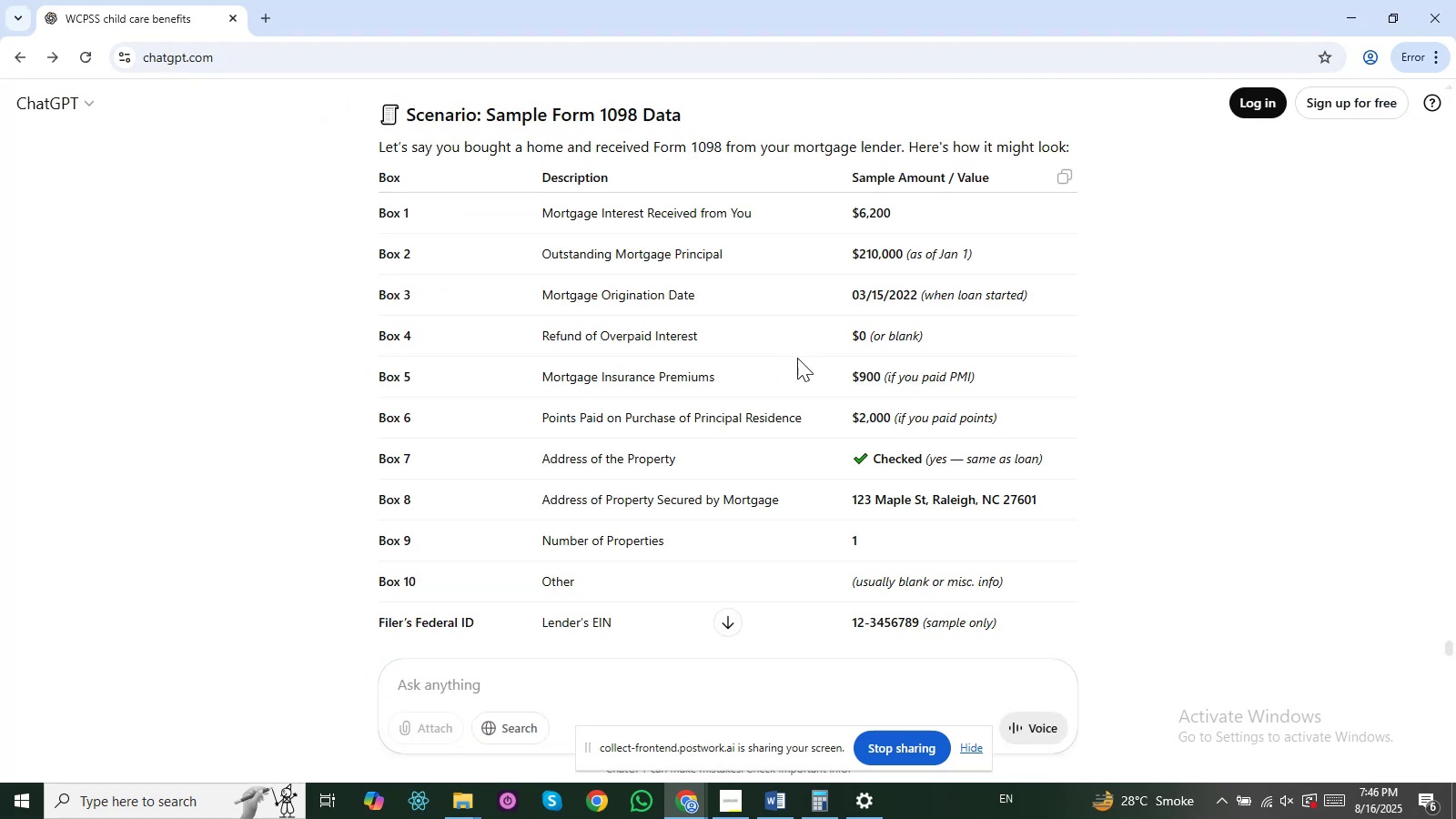 
key(Alt+AltLeft)
 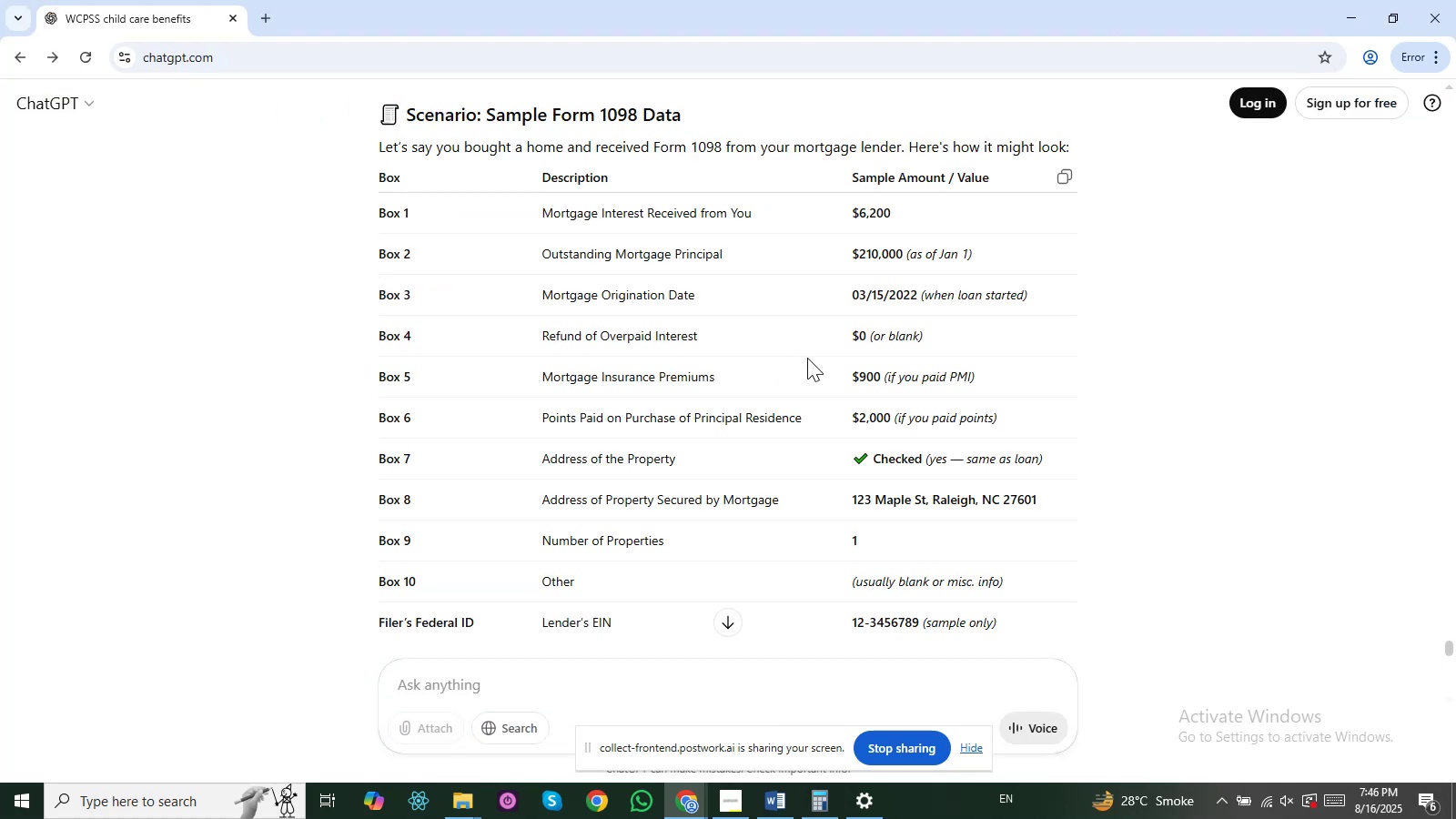 
key(Alt+Tab)
 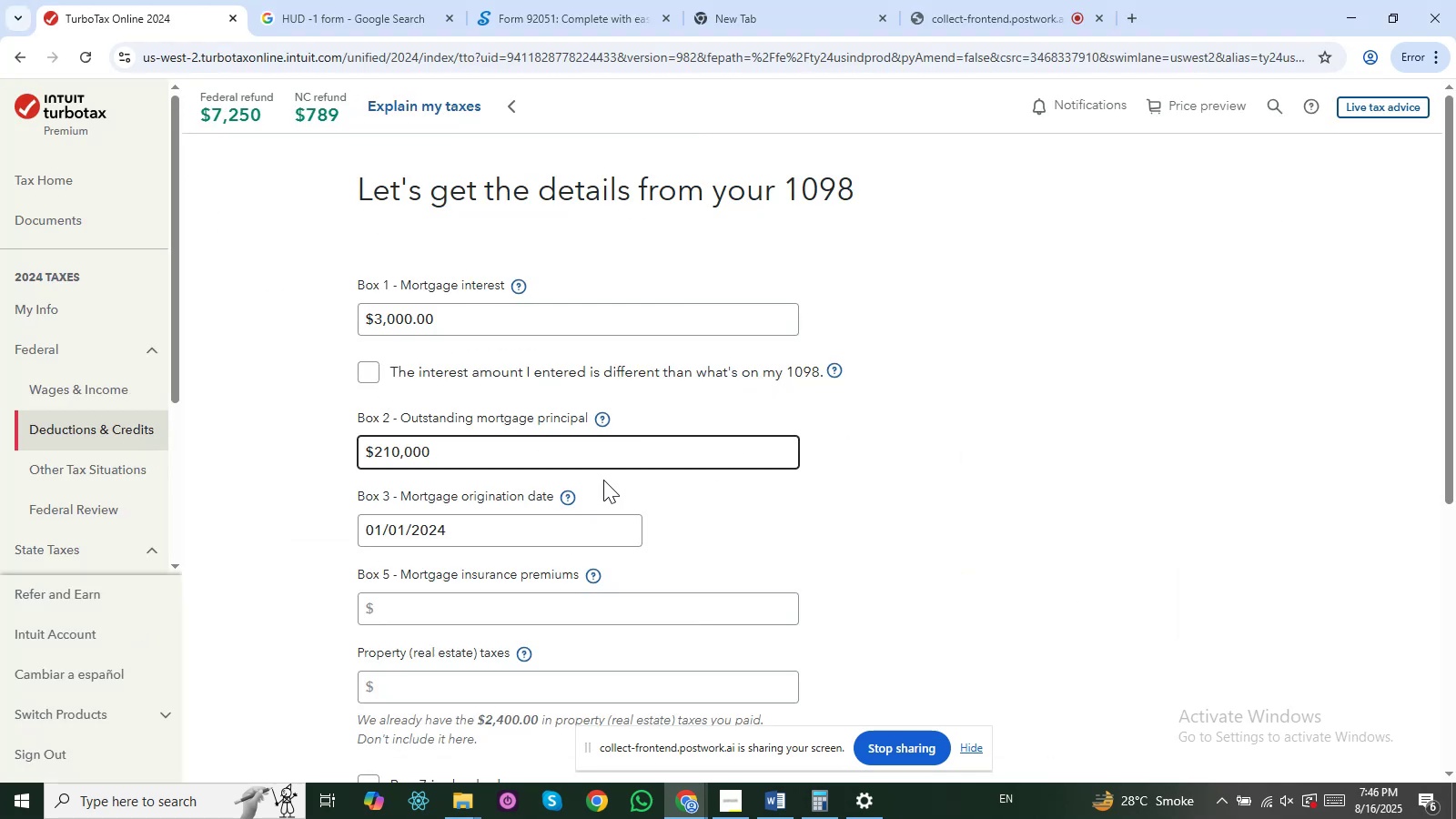 
key(Alt+AltLeft)
 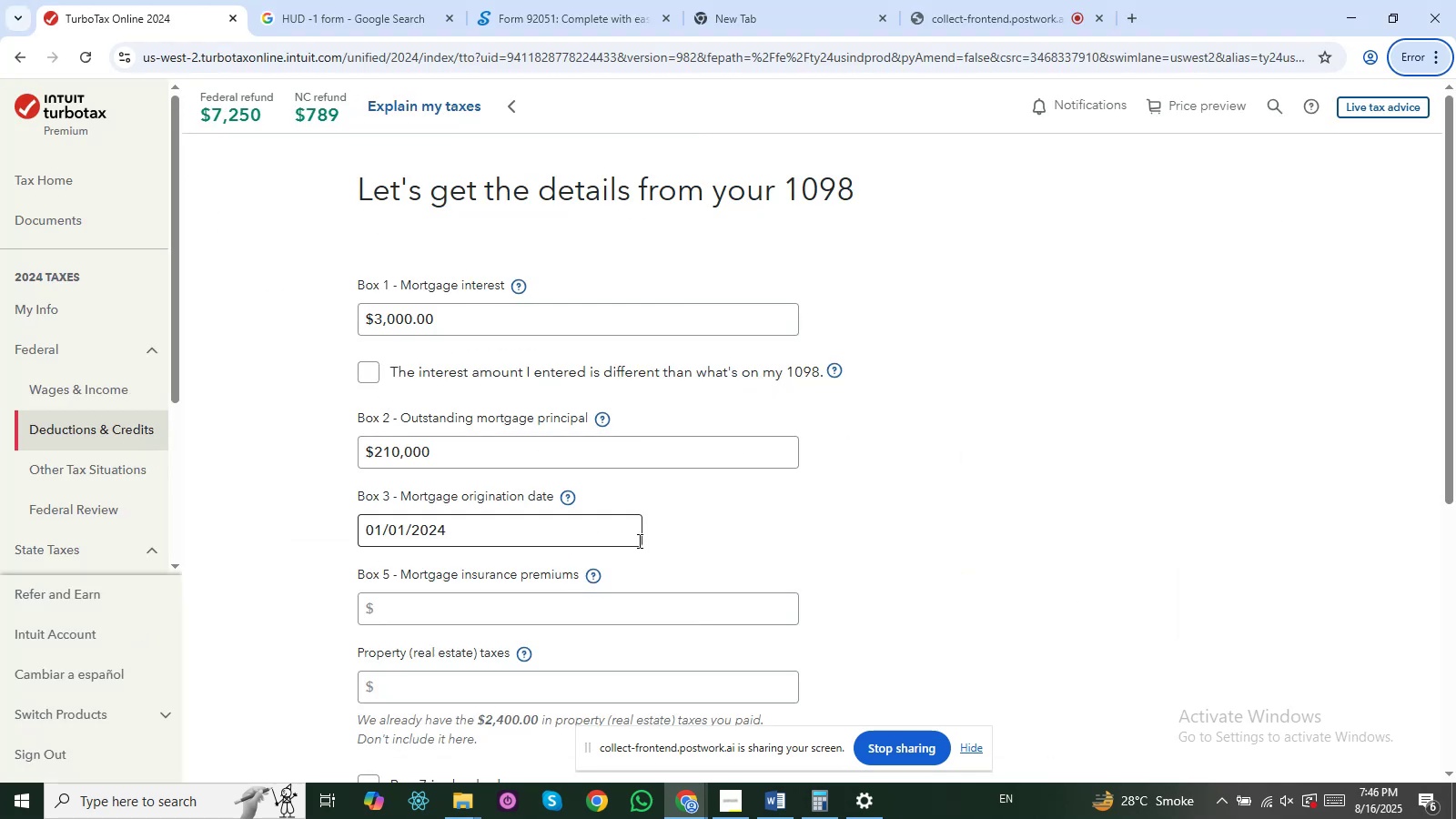 
key(Alt+AltLeft)
 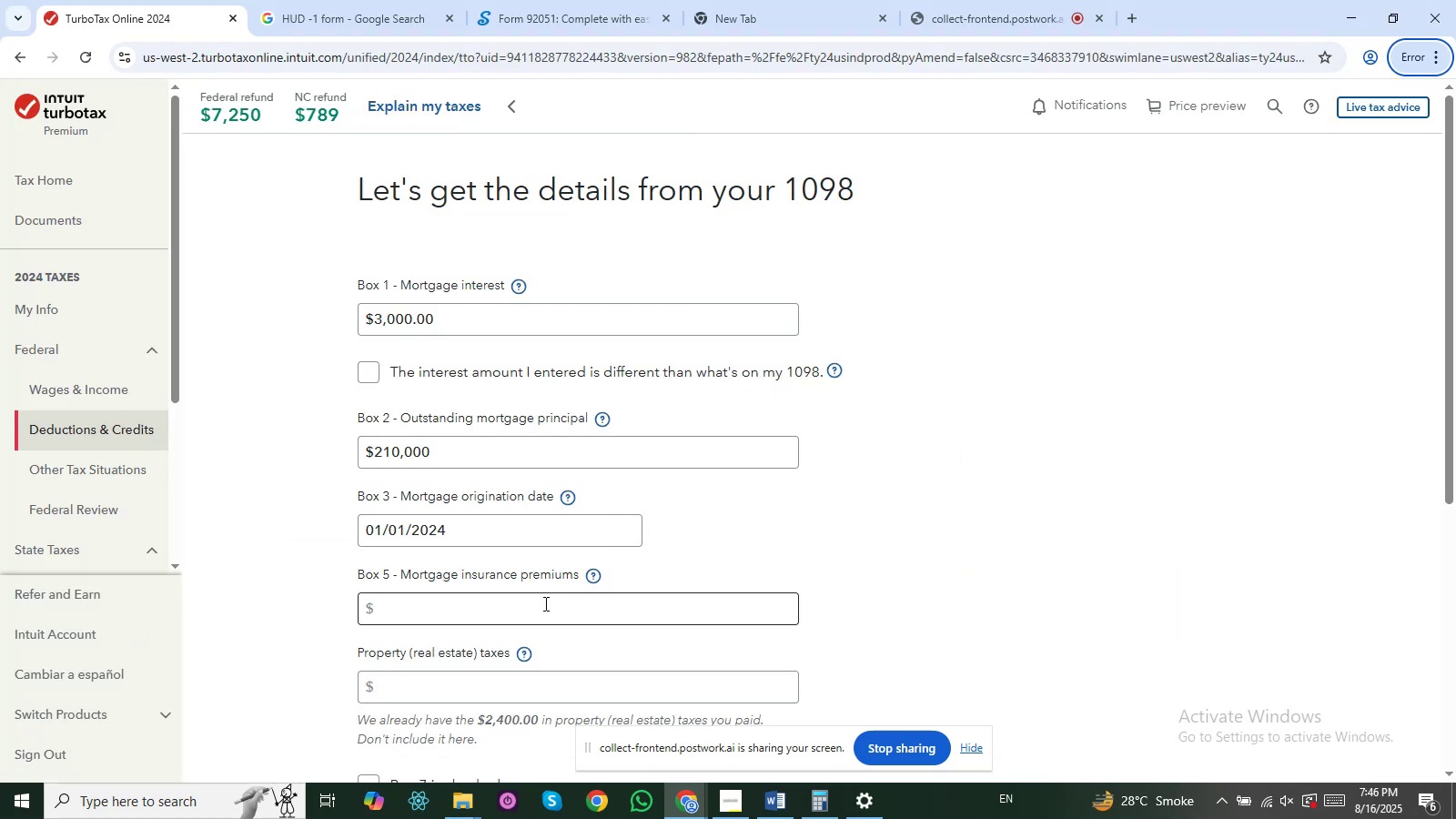 
key(Alt+Tab)
 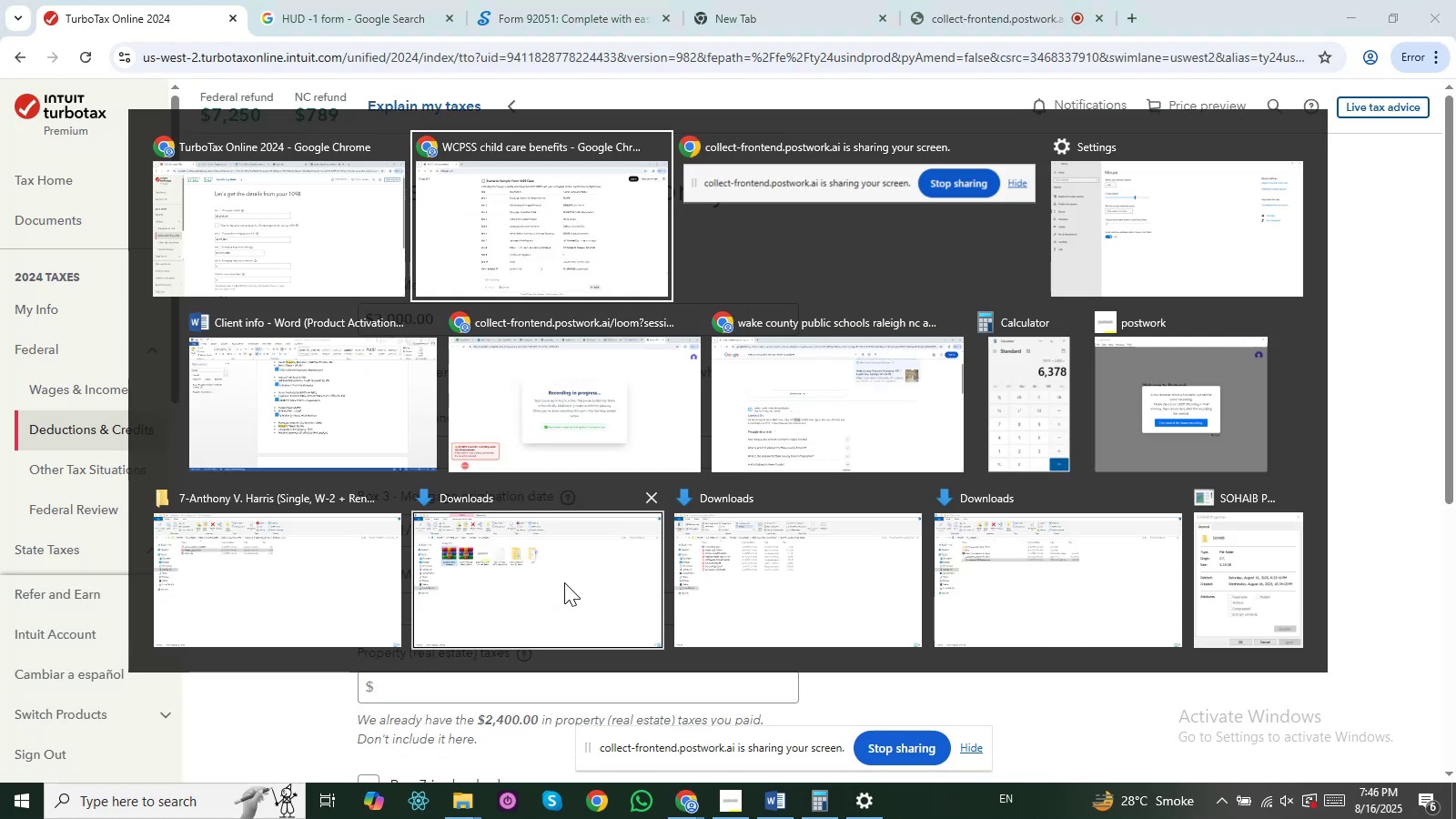 
key(Alt+Escape)
 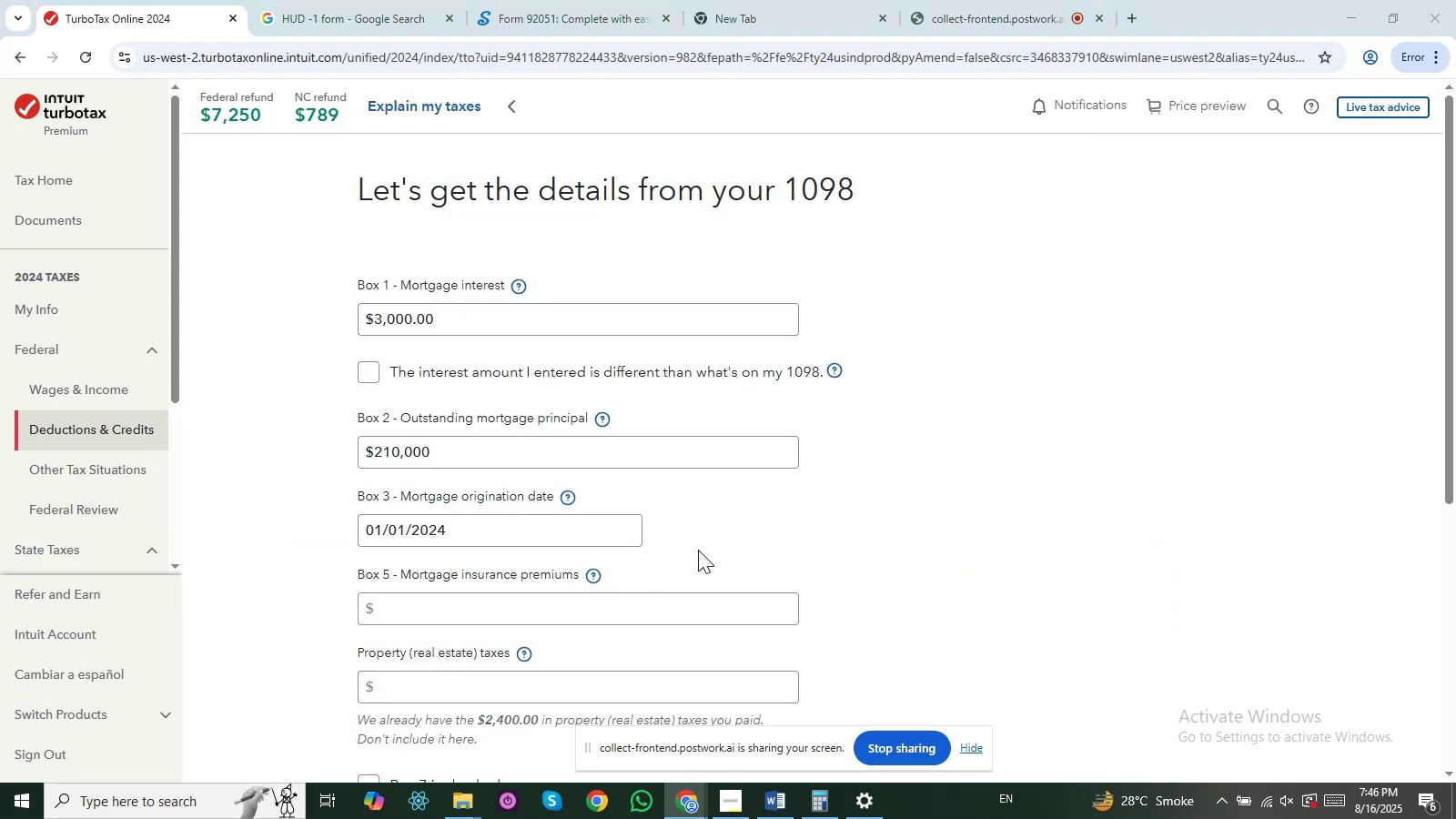 
key(Alt+Tab)
 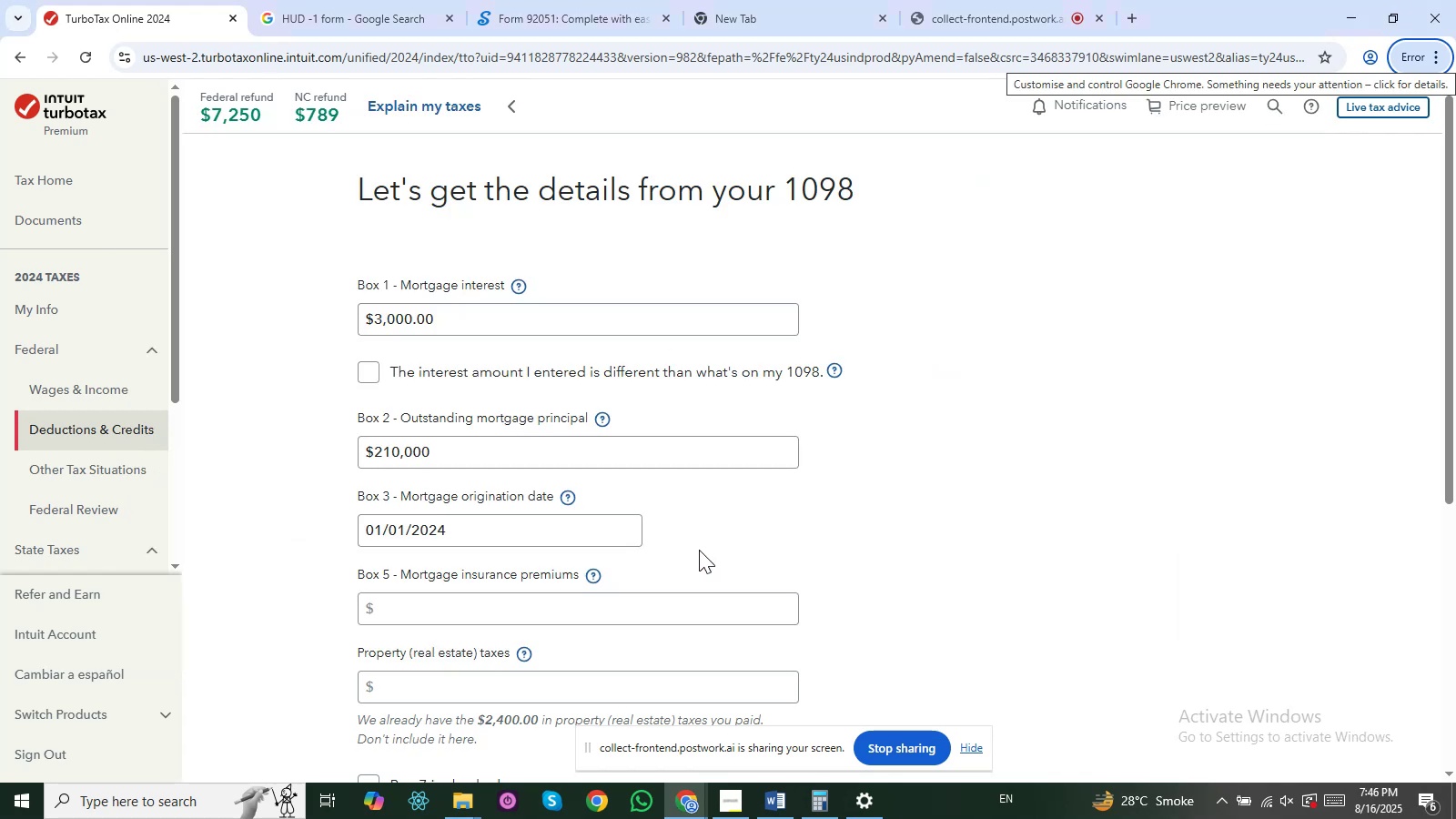 
scroll: coordinate [680, 558], scroll_direction: down, amount: 1.0
 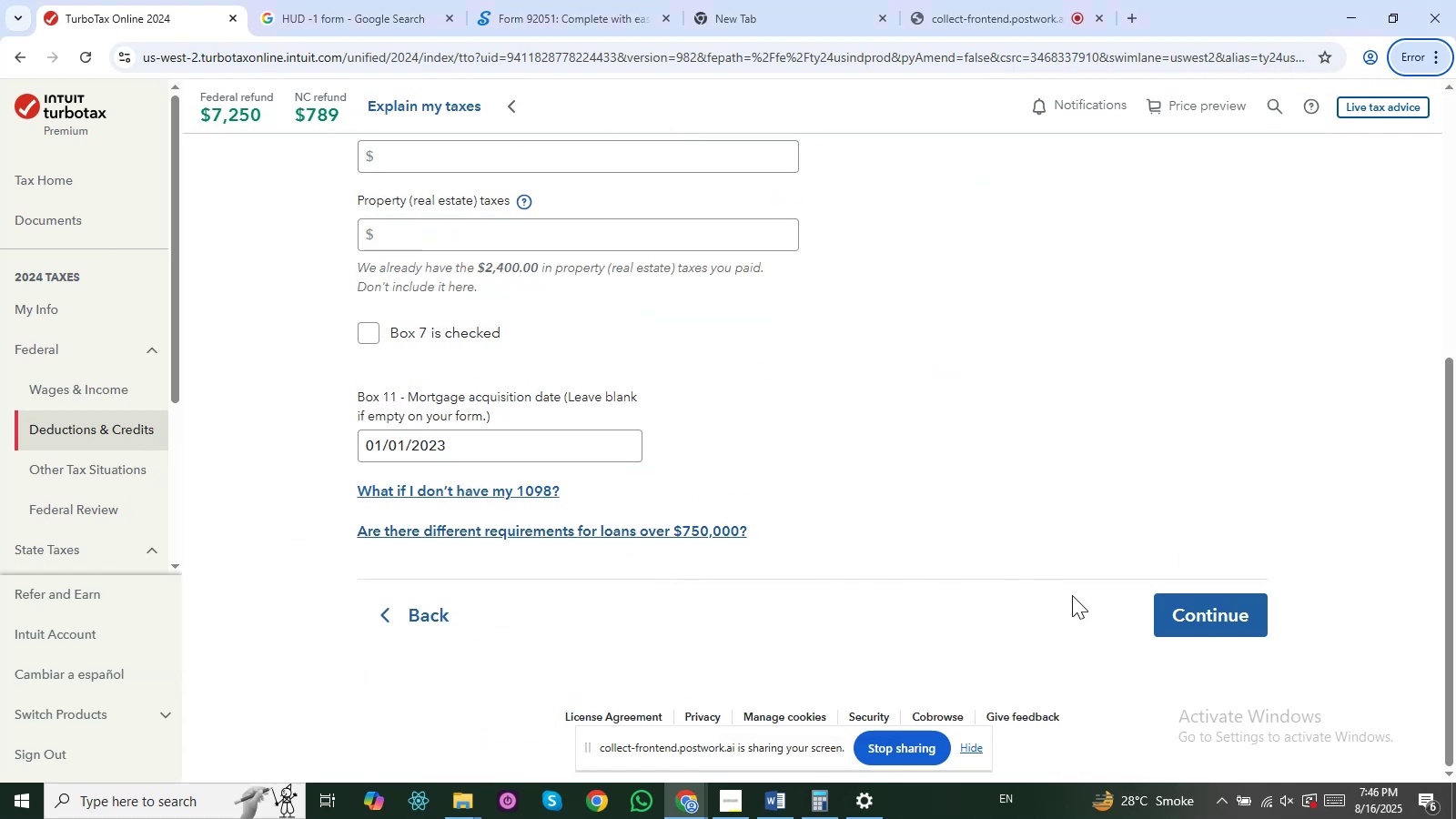 
left_click([1194, 622])
 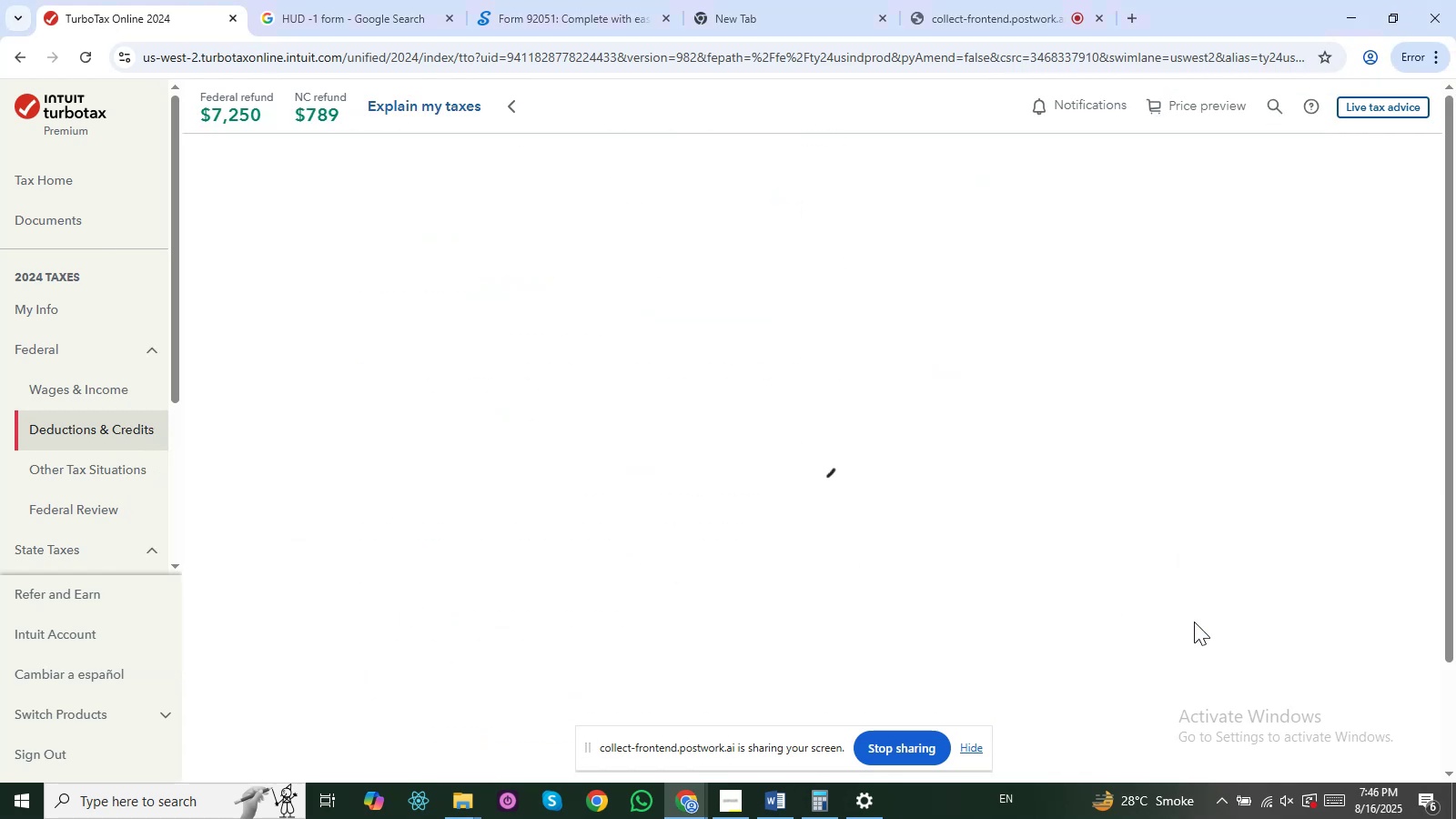 
key(Alt+AltLeft)
 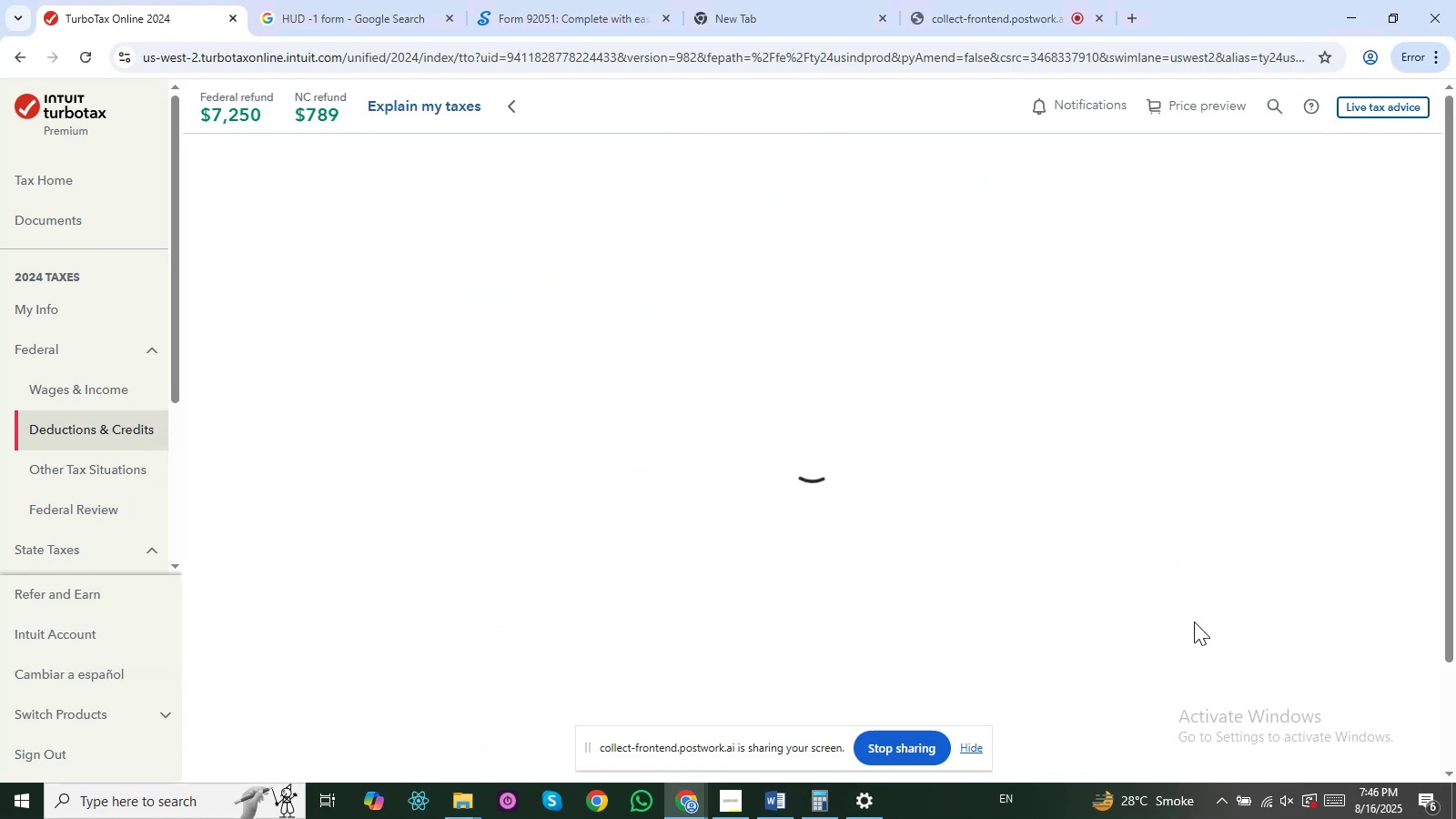 
key(Alt+Tab)
 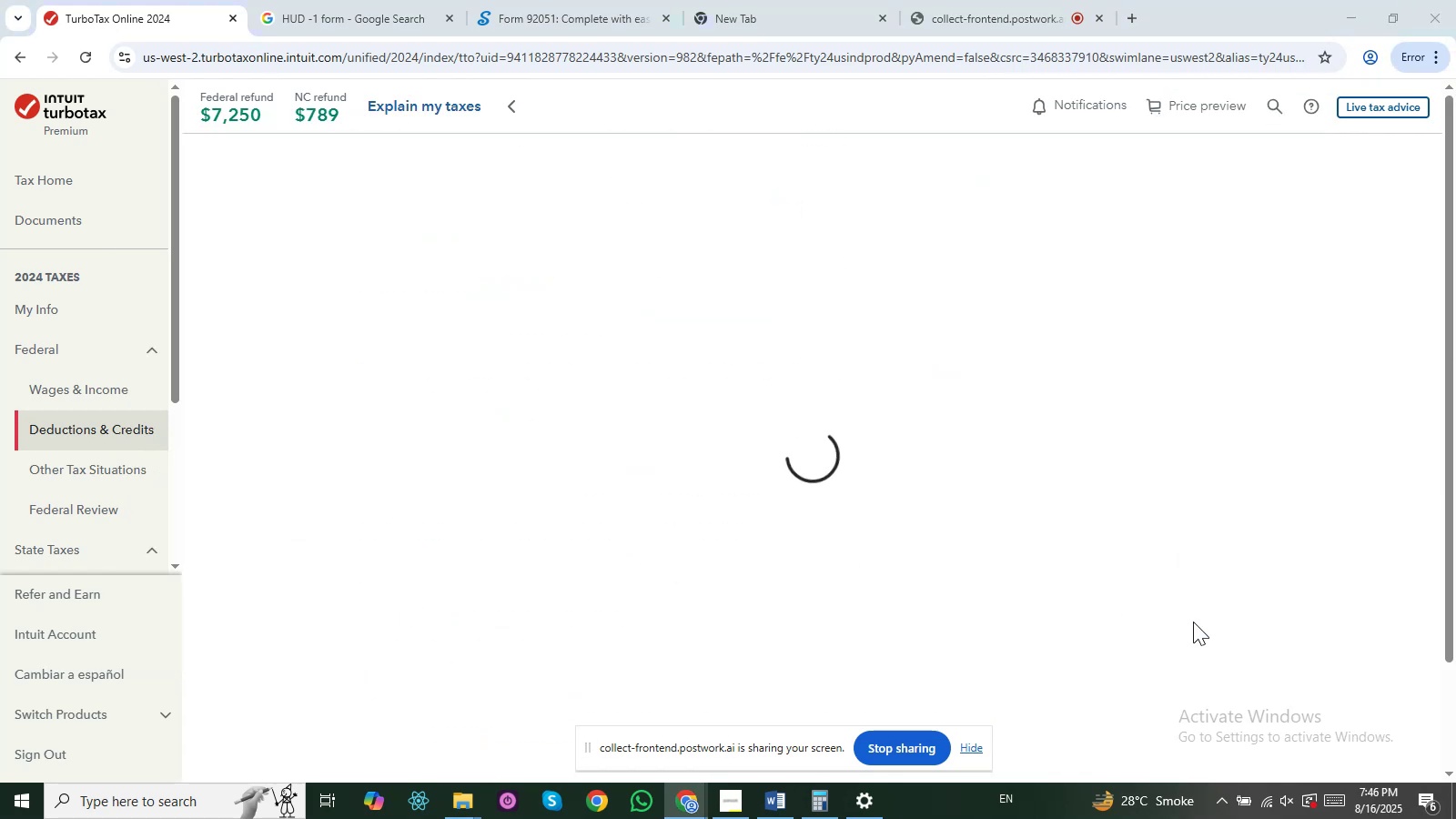 
key(Alt+AltLeft)
 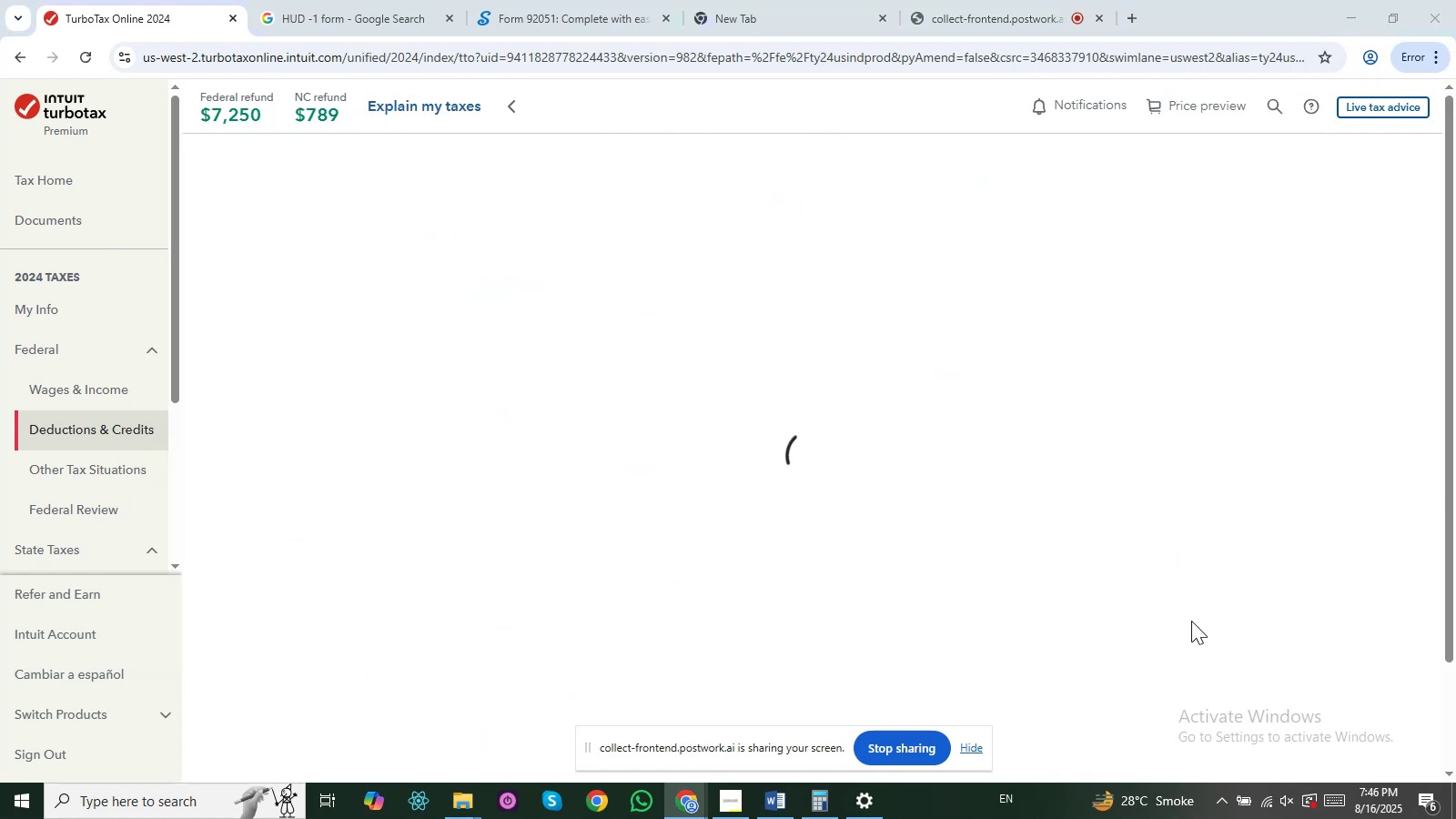 
key(Alt+Tab)
 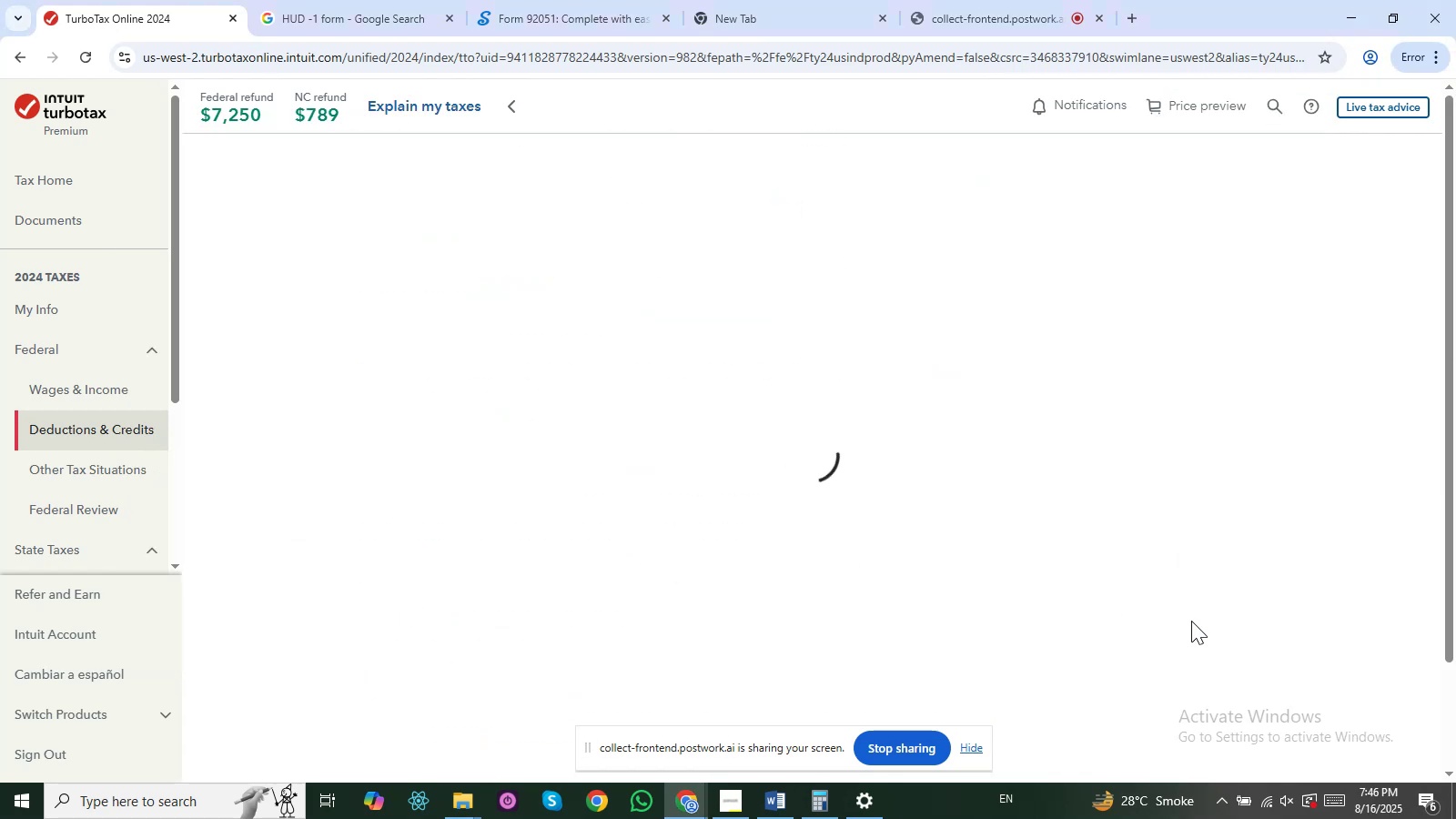 
key(Alt+Tab)
 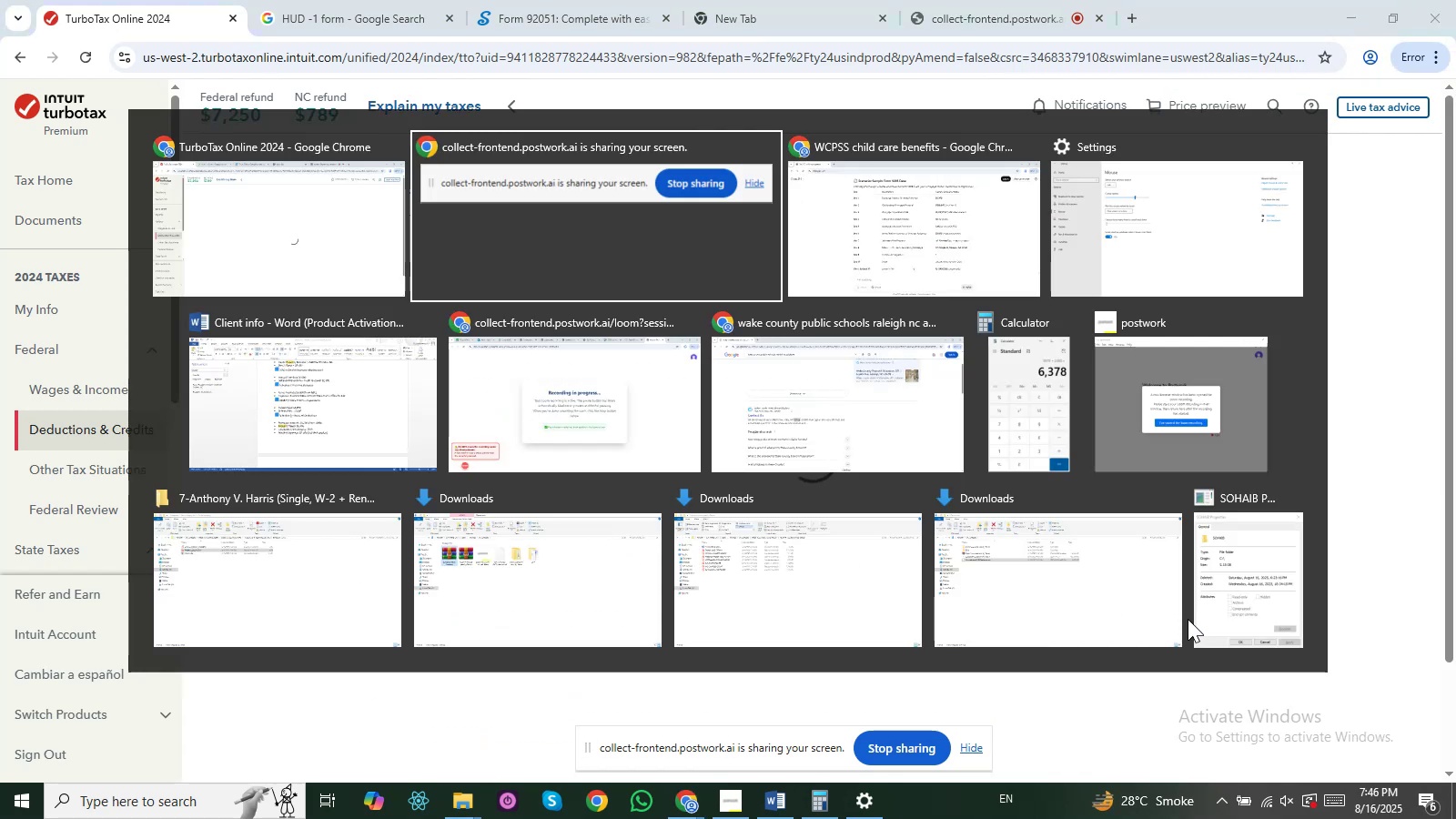 
key(Alt+Tab)
 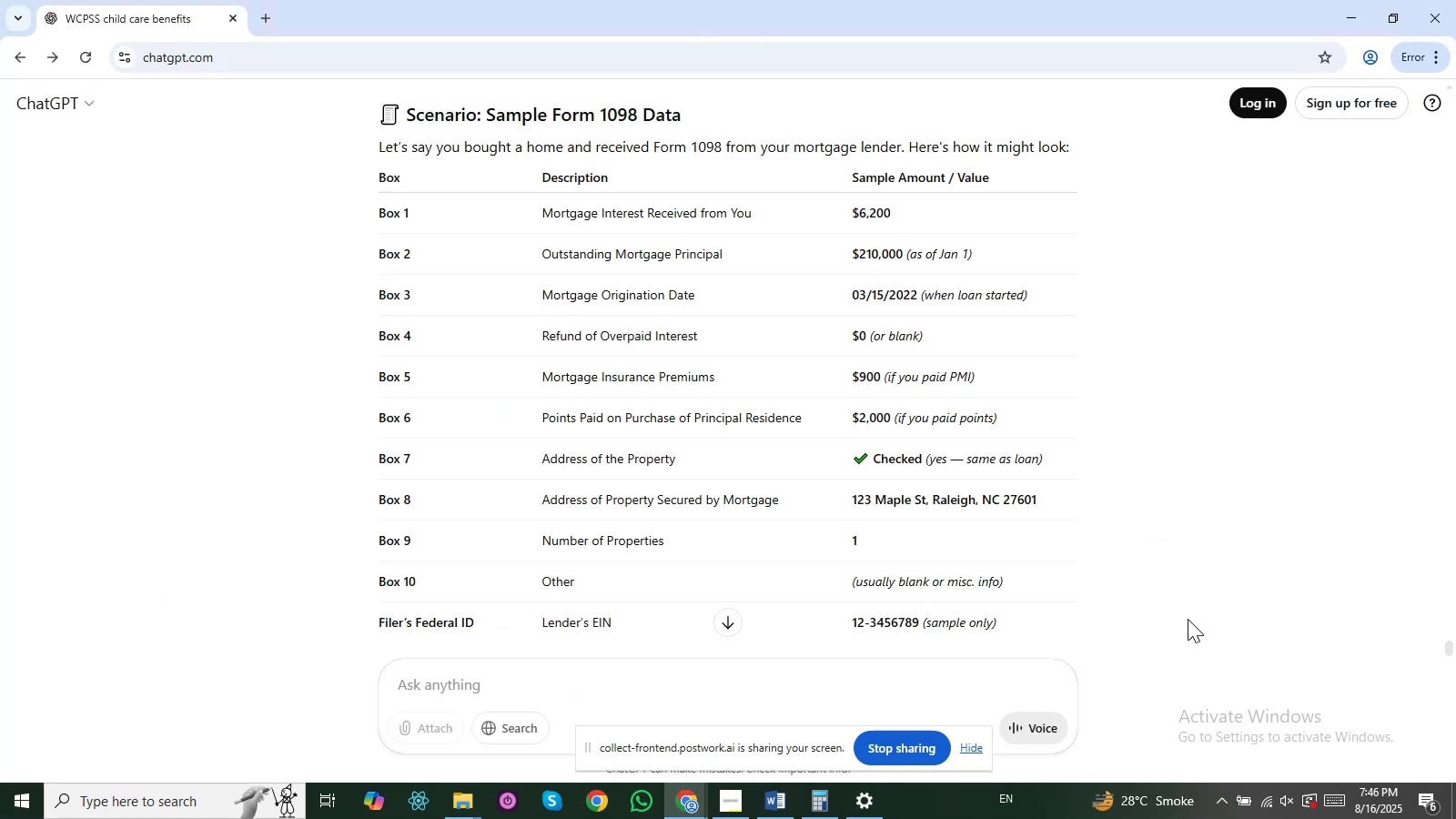 
hold_key(key=AltLeft, duration=1.07)
 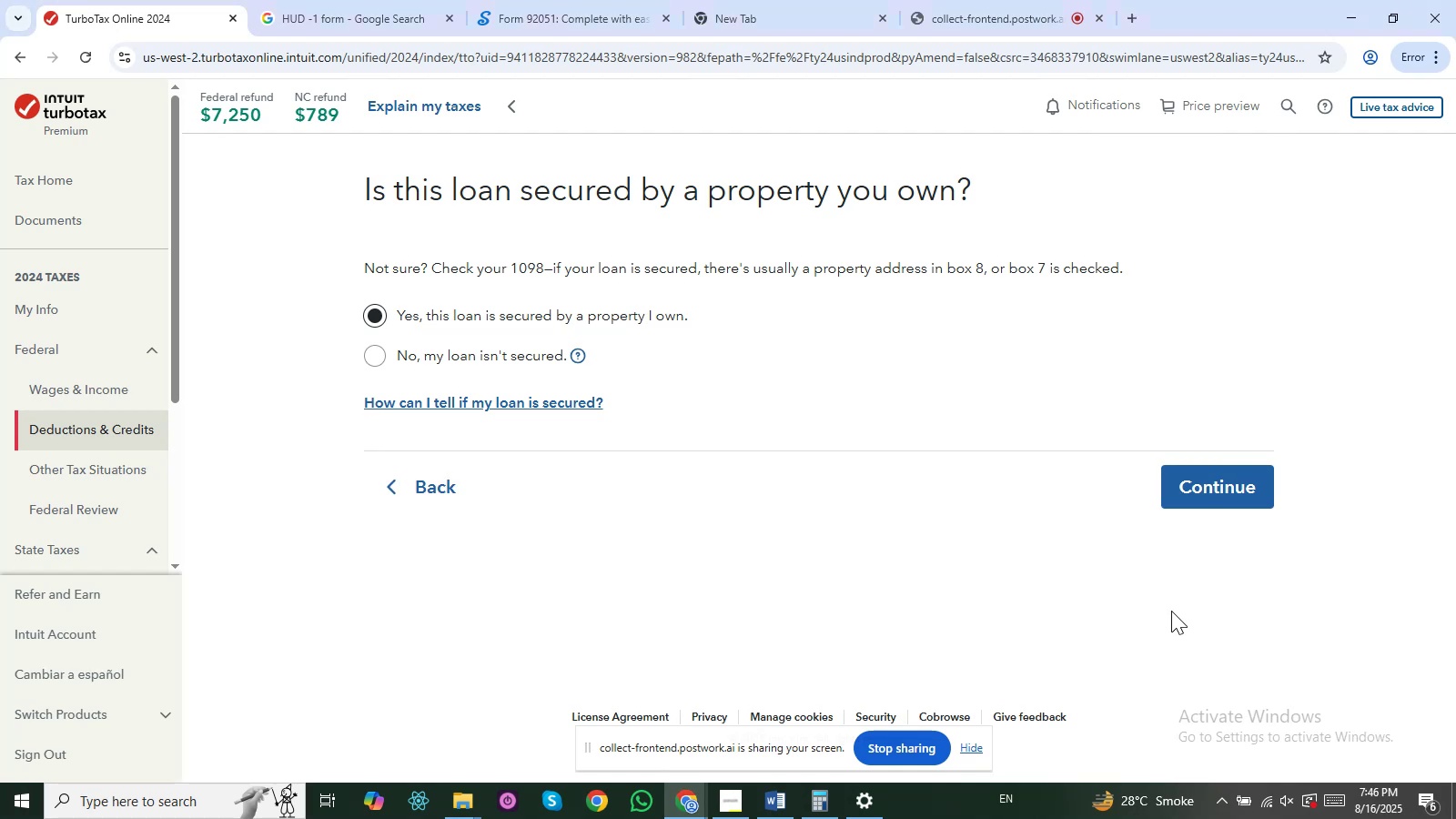 
hold_key(key=Tab, duration=0.32)
 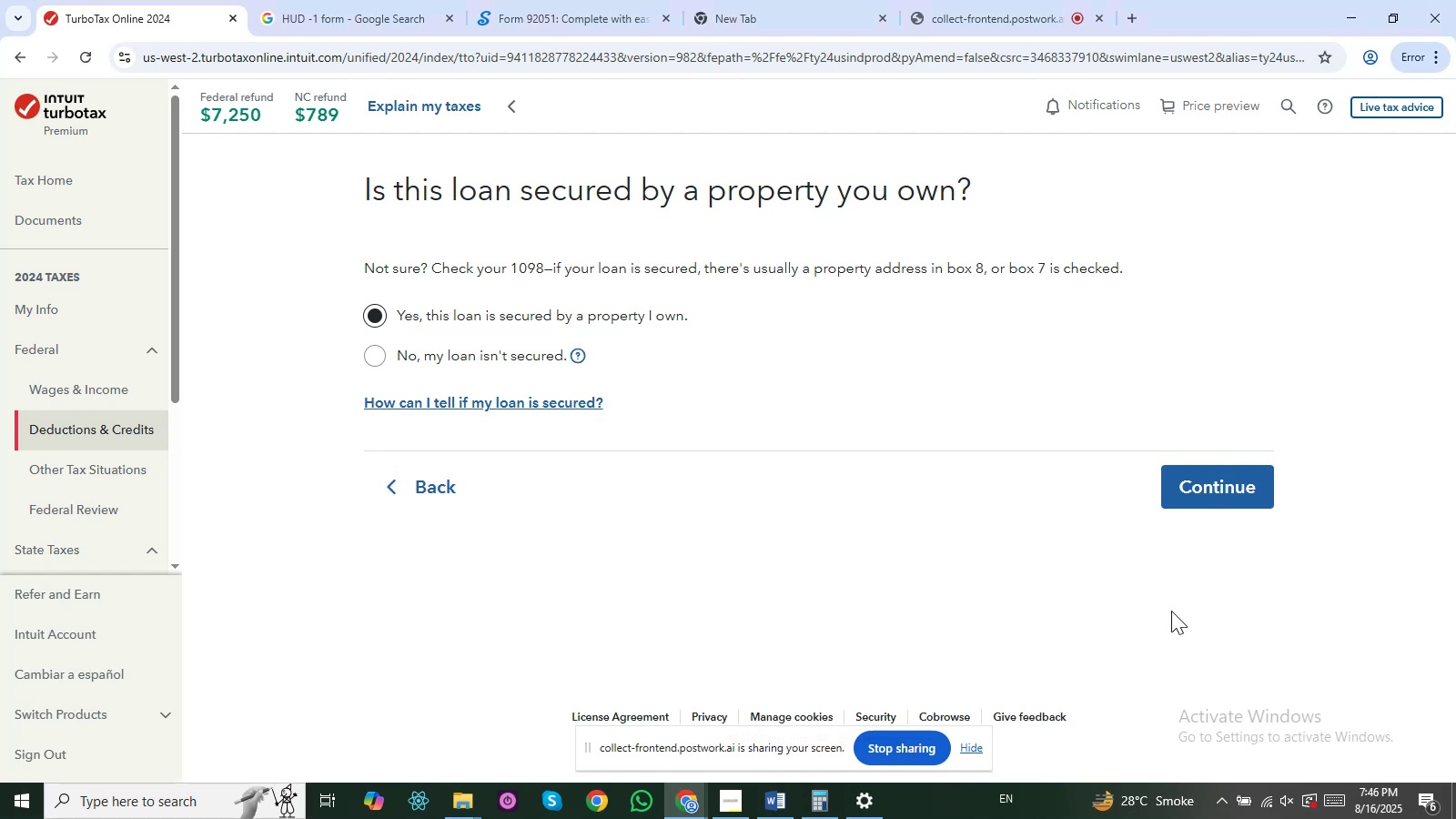 
key(Alt+Tab)
 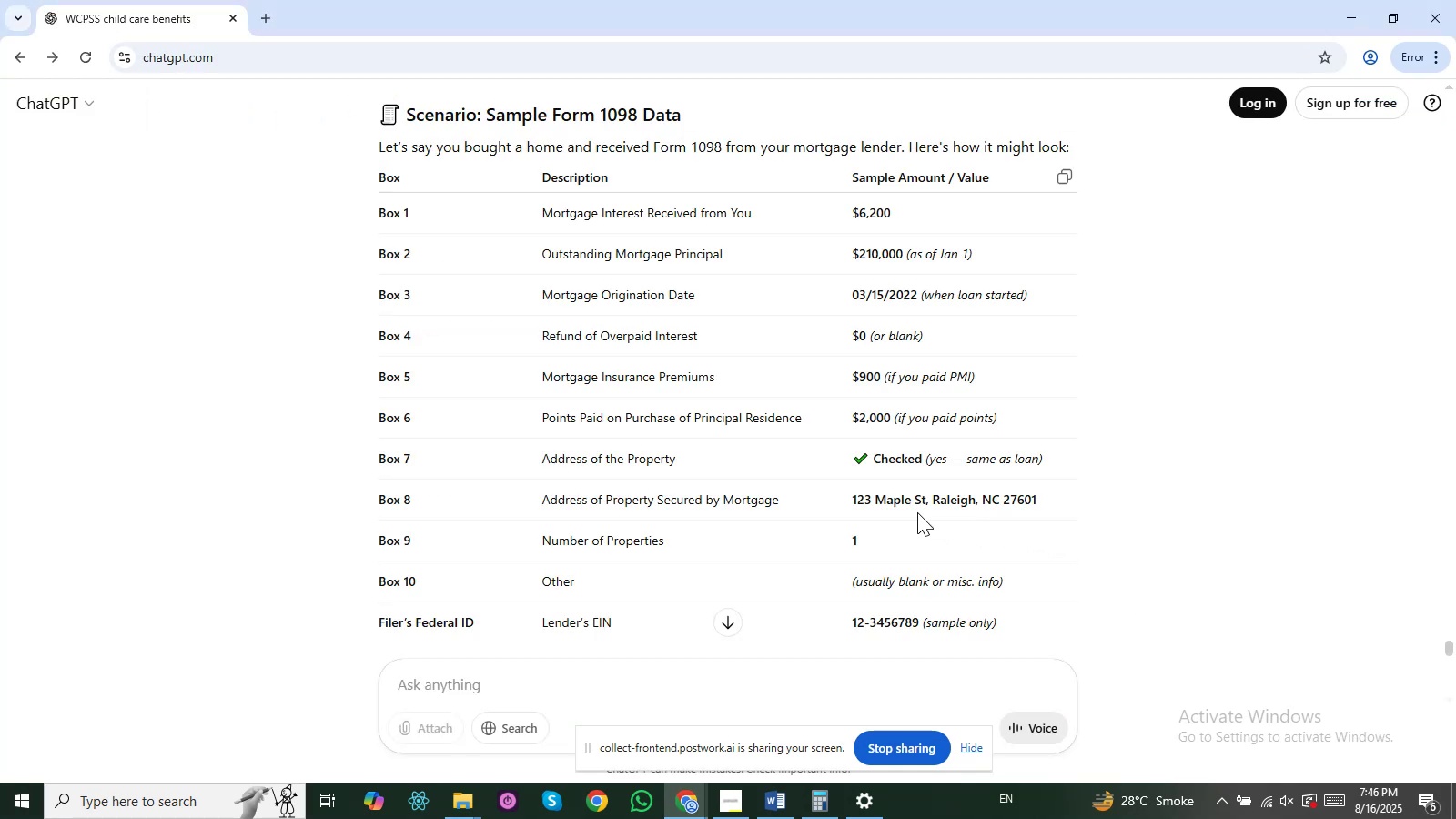 
key(Alt+AltLeft)
 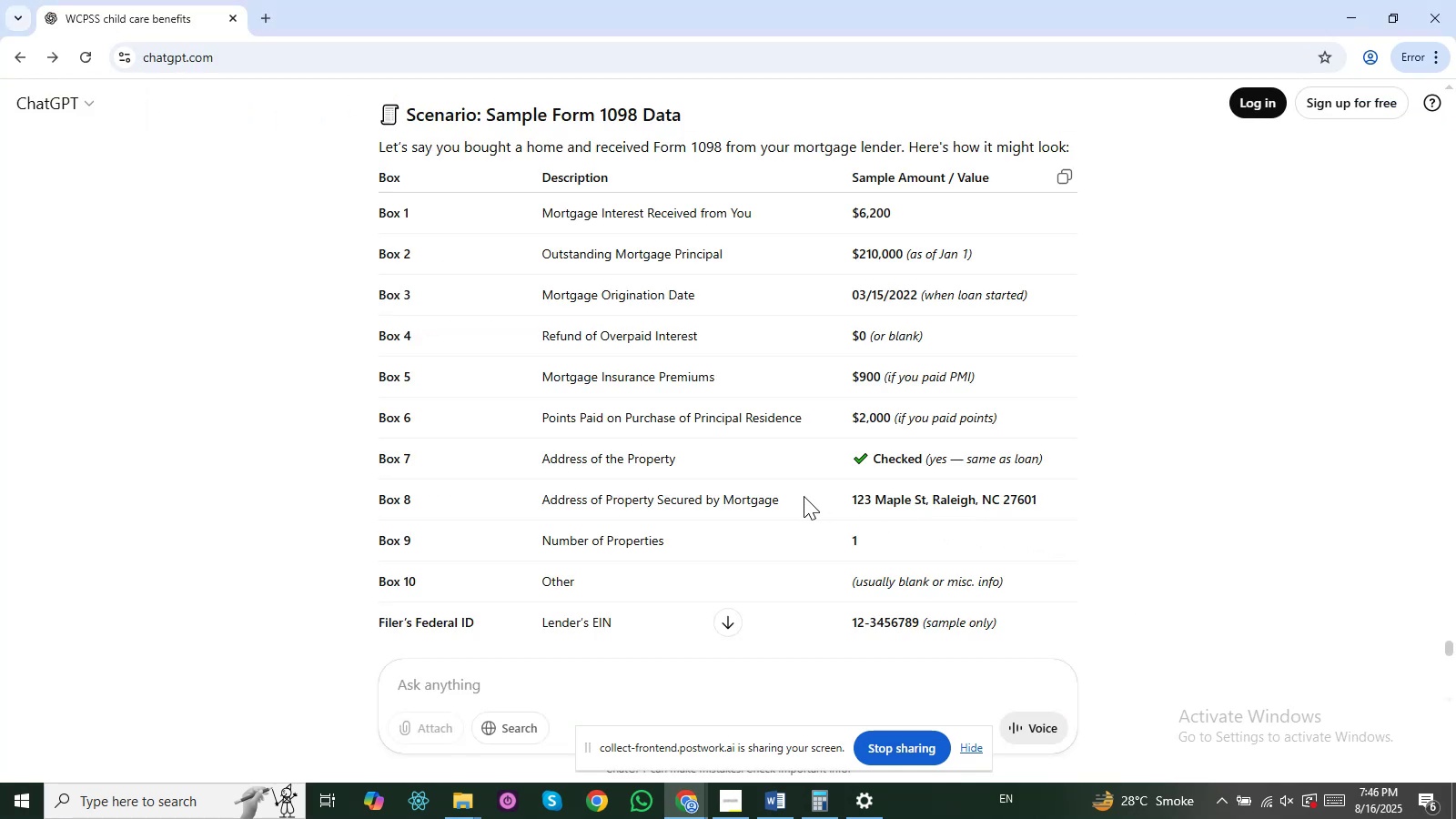 
key(Alt+Tab)
 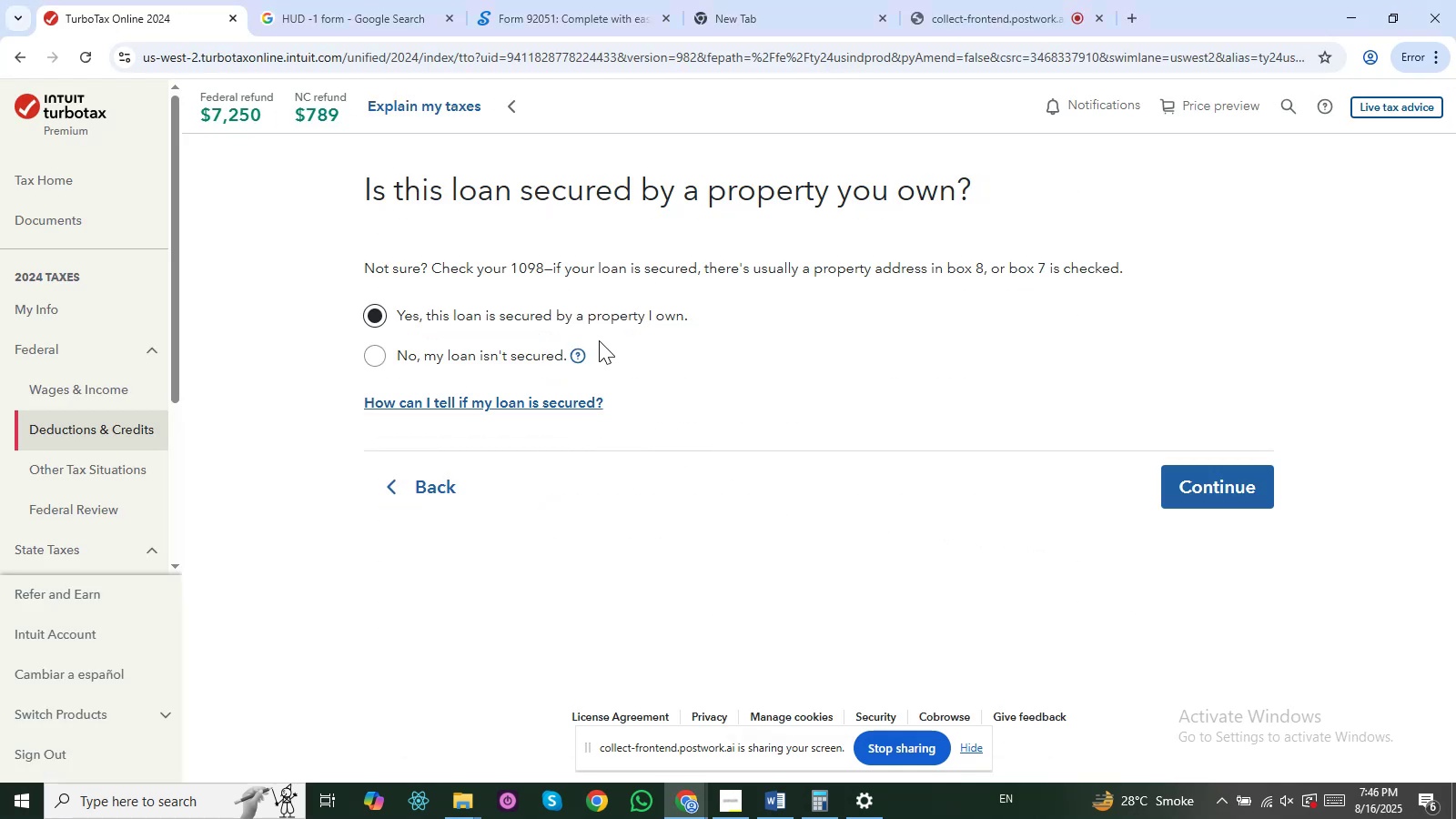 
key(Alt+AltLeft)
 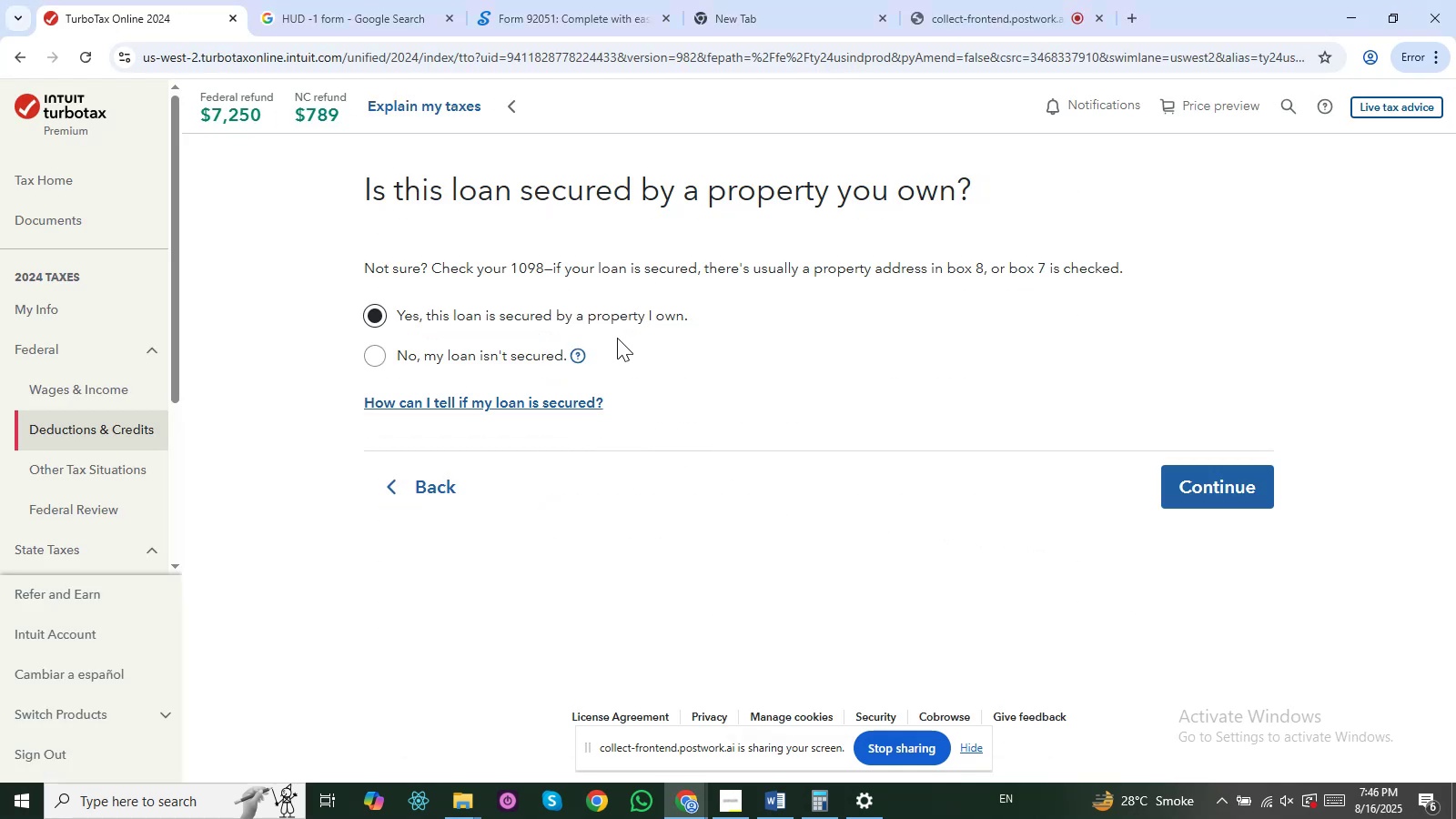 
key(Alt+Tab)
 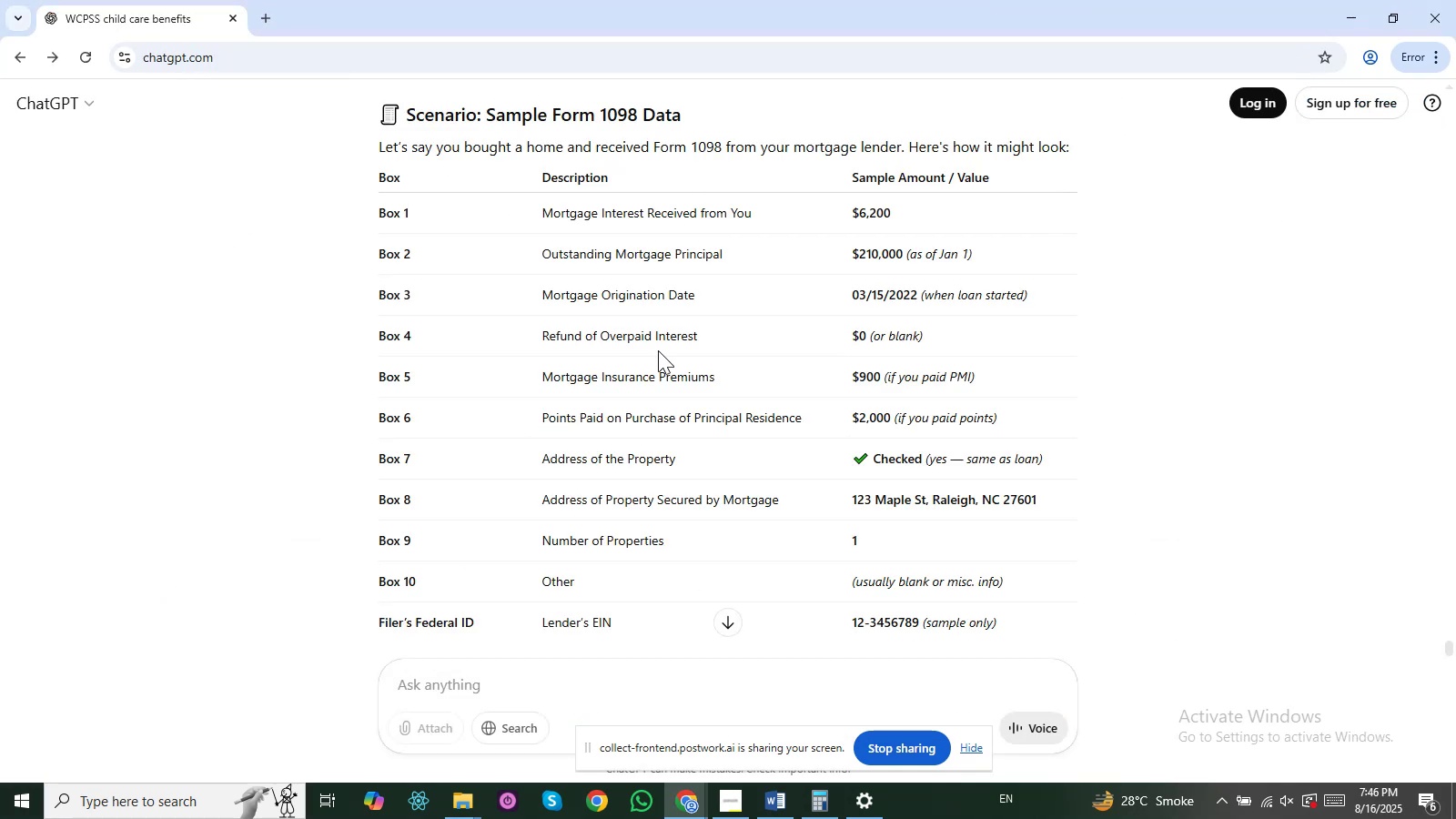 
key(Alt+AltLeft)
 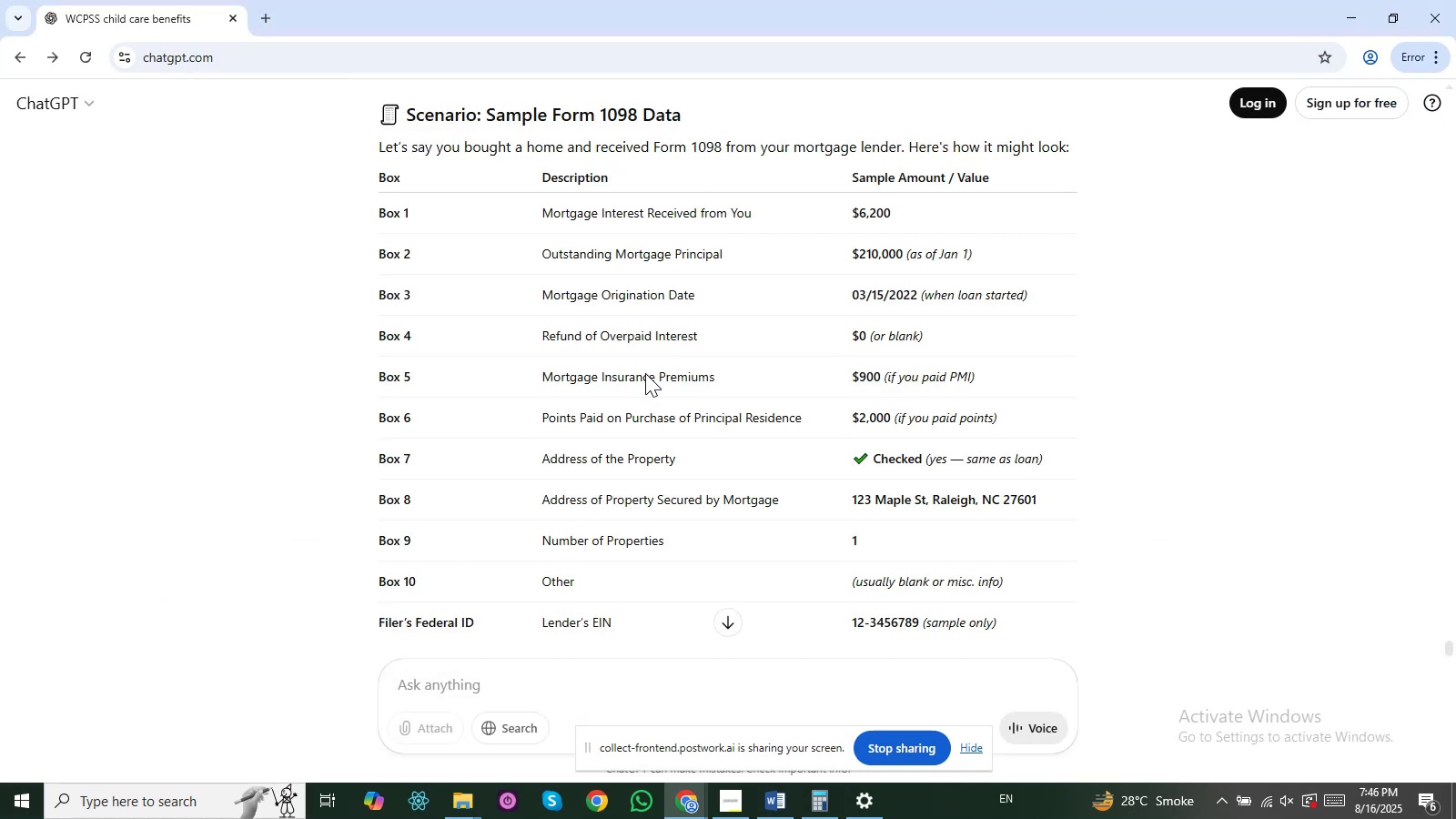 
key(Alt+Tab)
 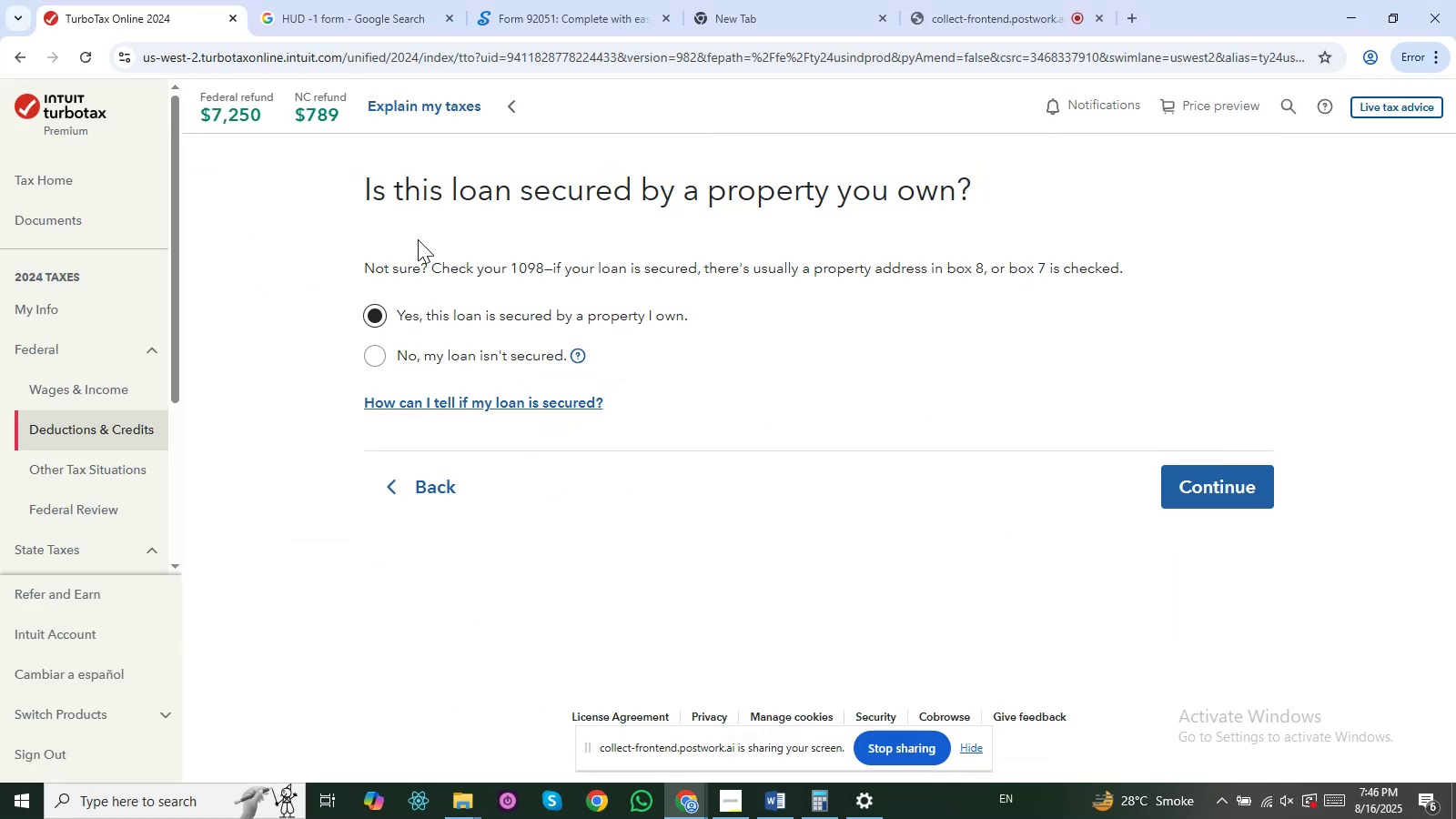 
left_click_drag(start_coordinate=[317, 174], to_coordinate=[737, 369])
 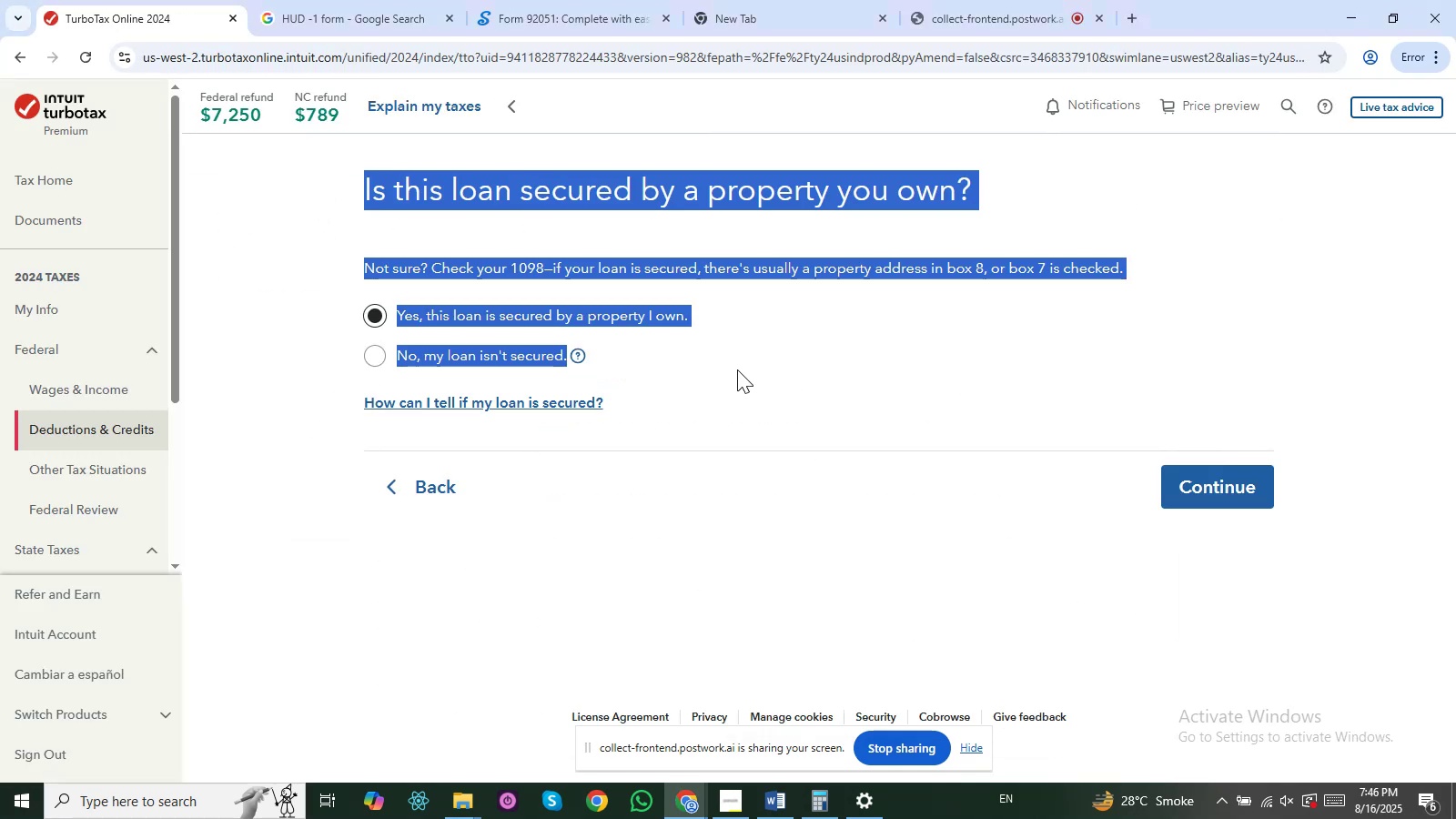 
key(Control+C)
 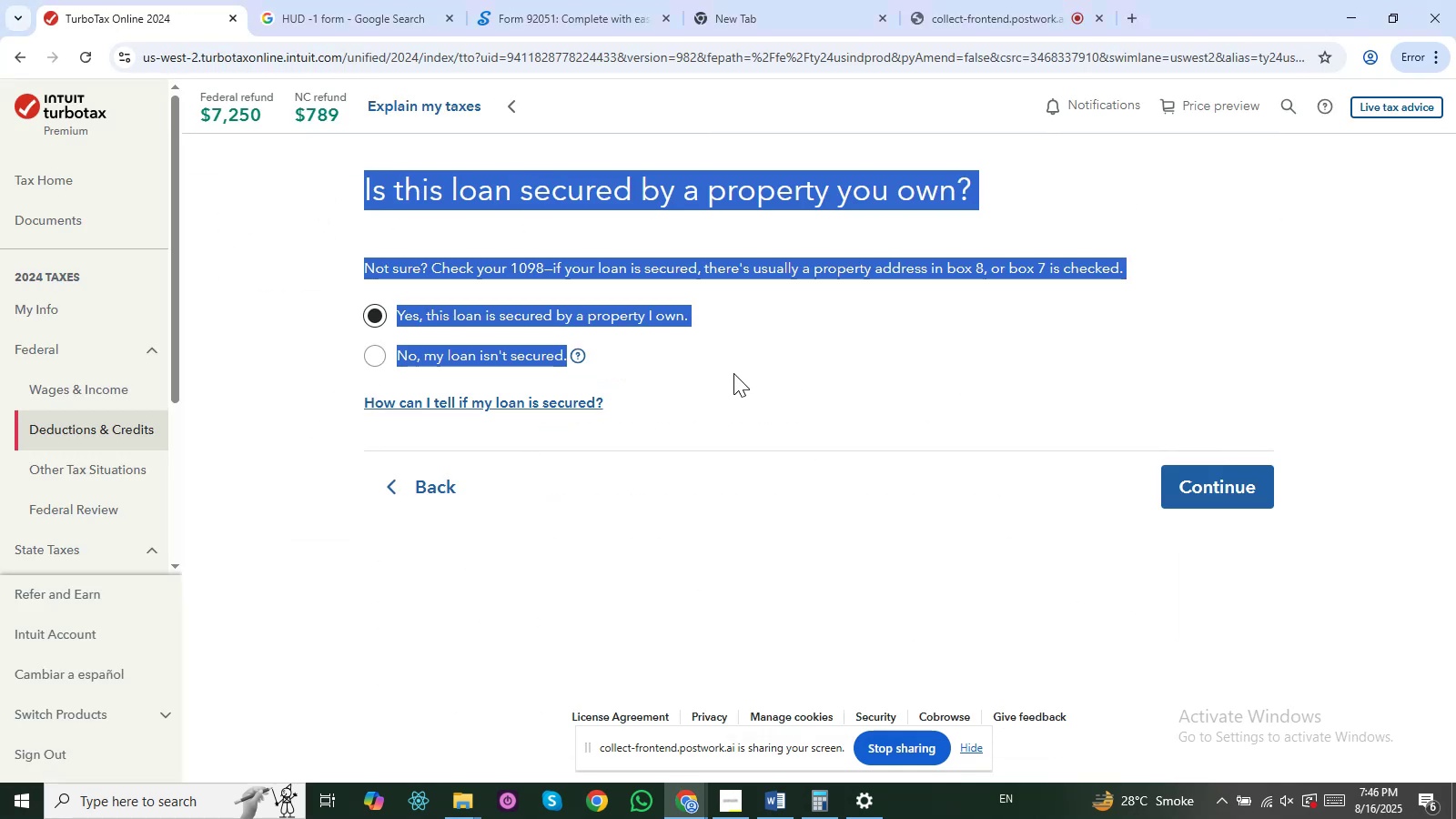 
key(Control+C)
 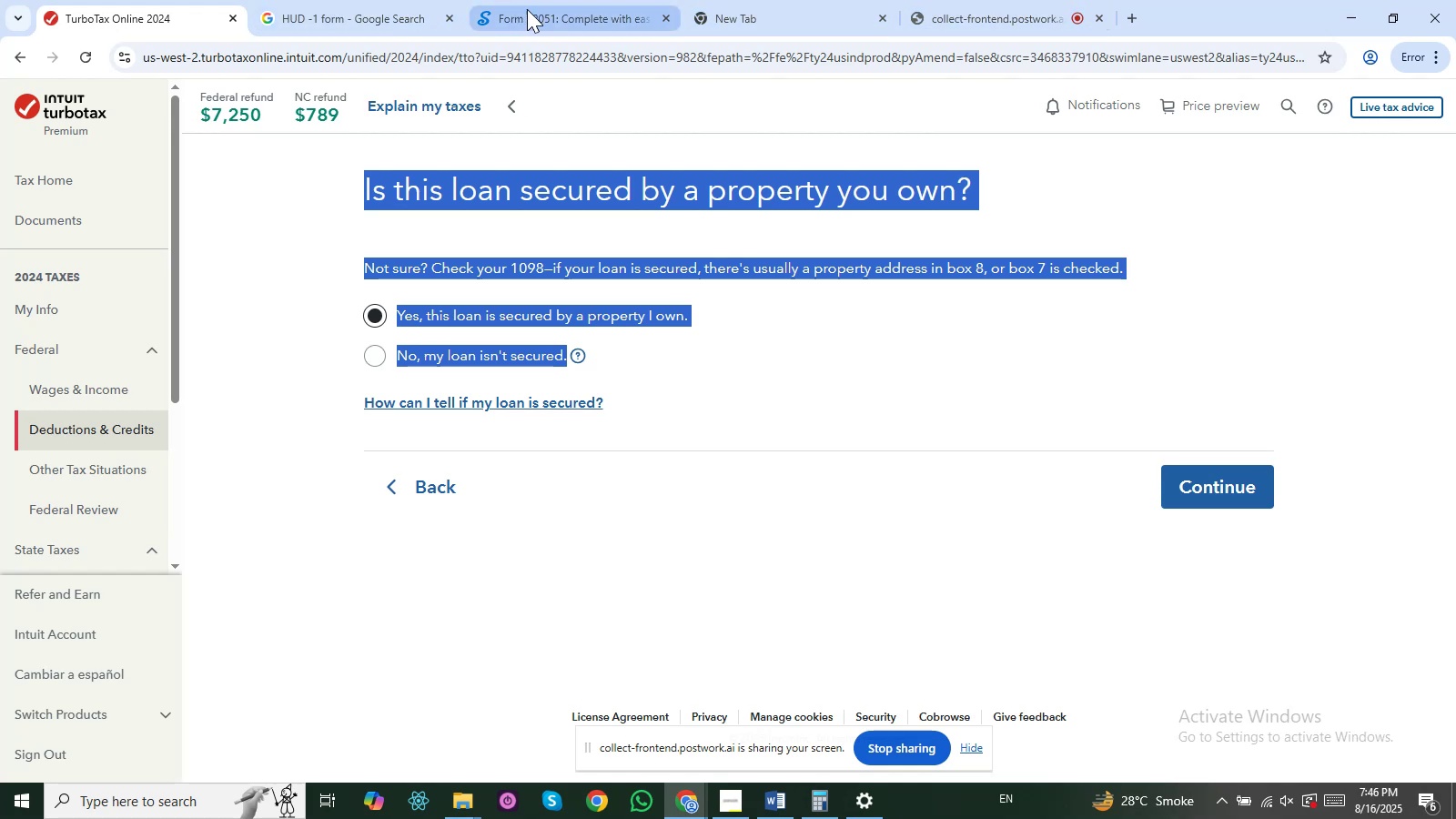 
key(Alt+Tab)
 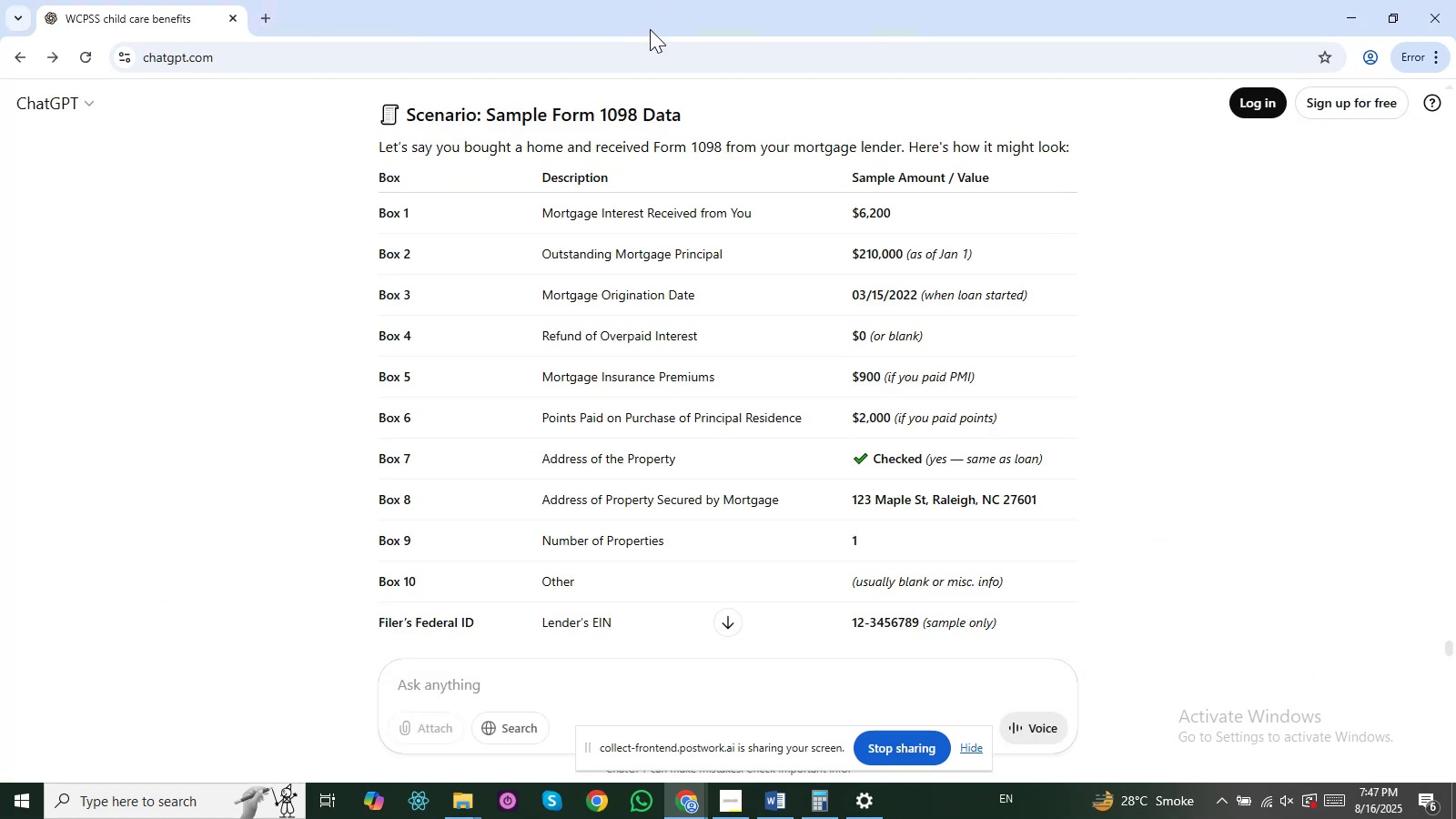 
hold_key(key=Tab, duration=28.98)
 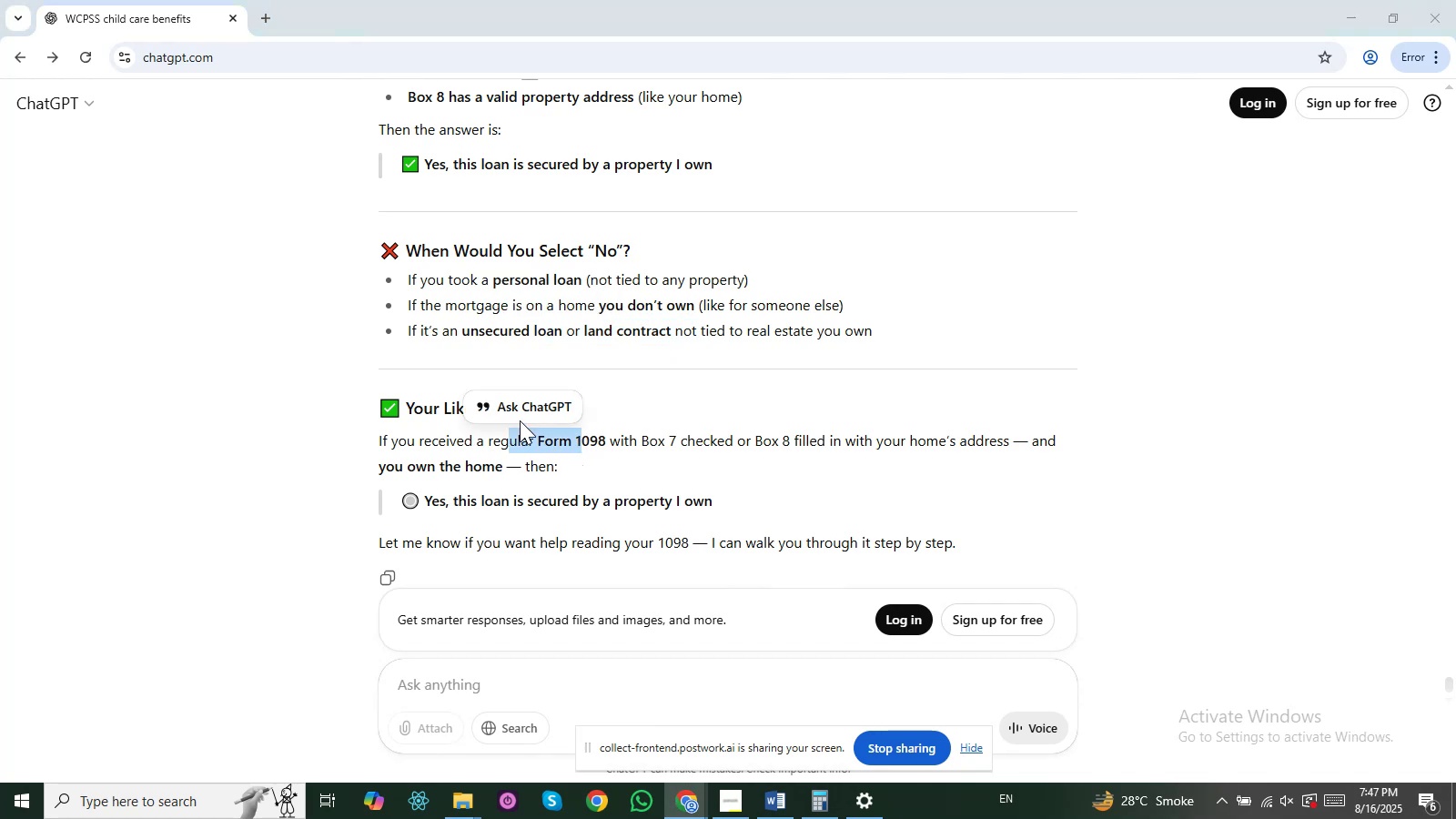 
key(Alt+Escape)
 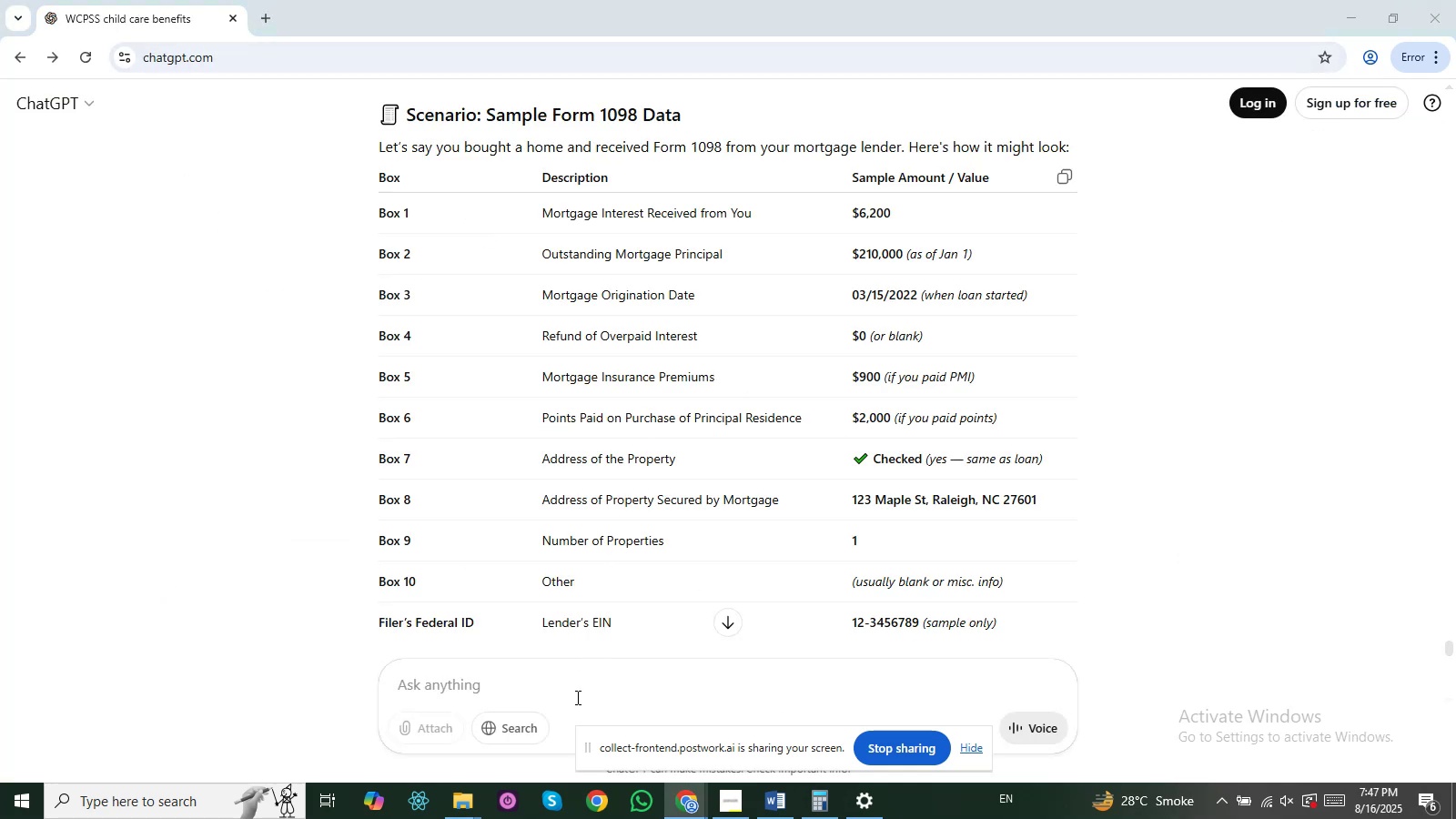 
left_click([557, 702])
 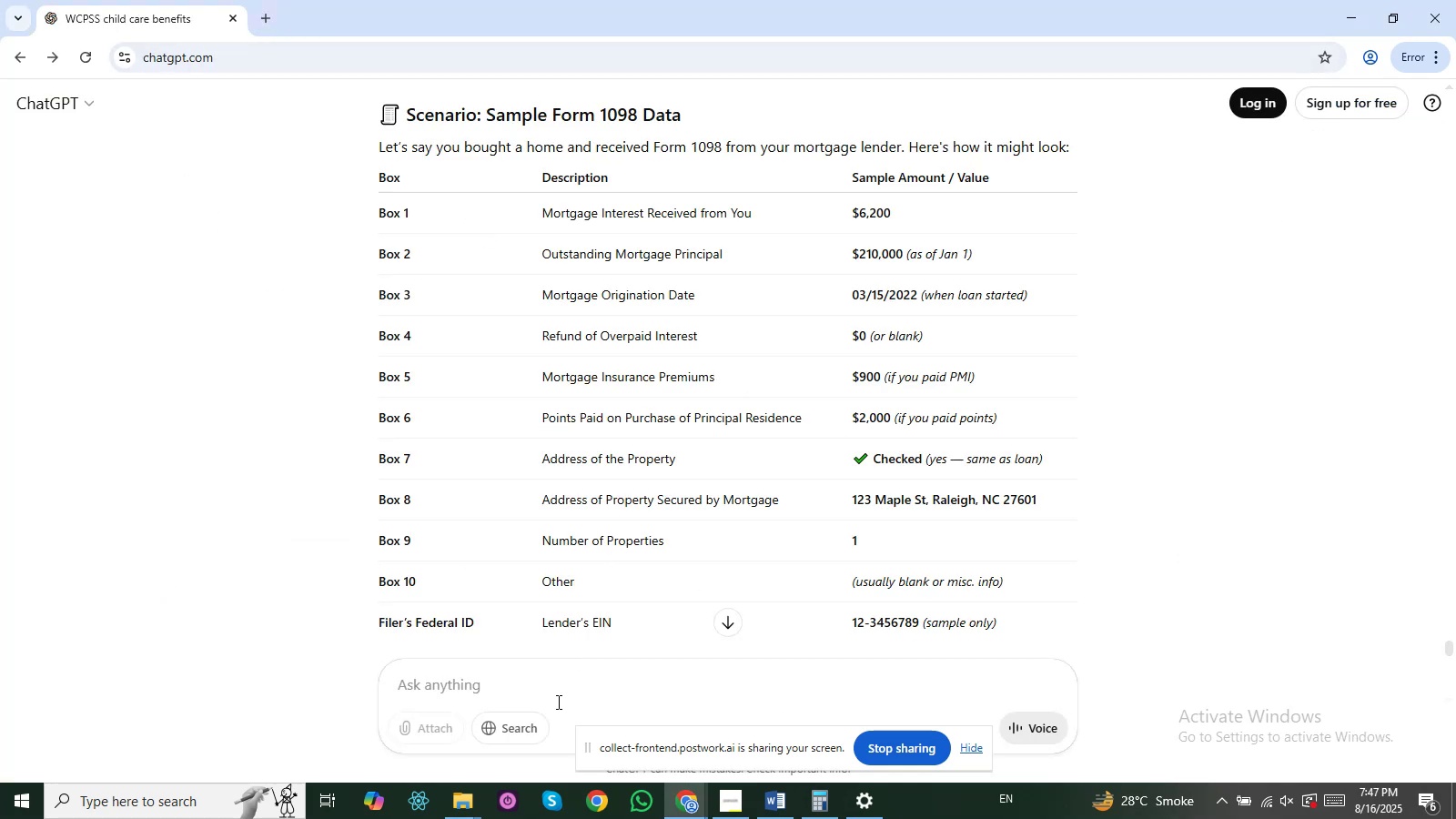 
hold_key(key=ControlLeft, duration=0.59)
 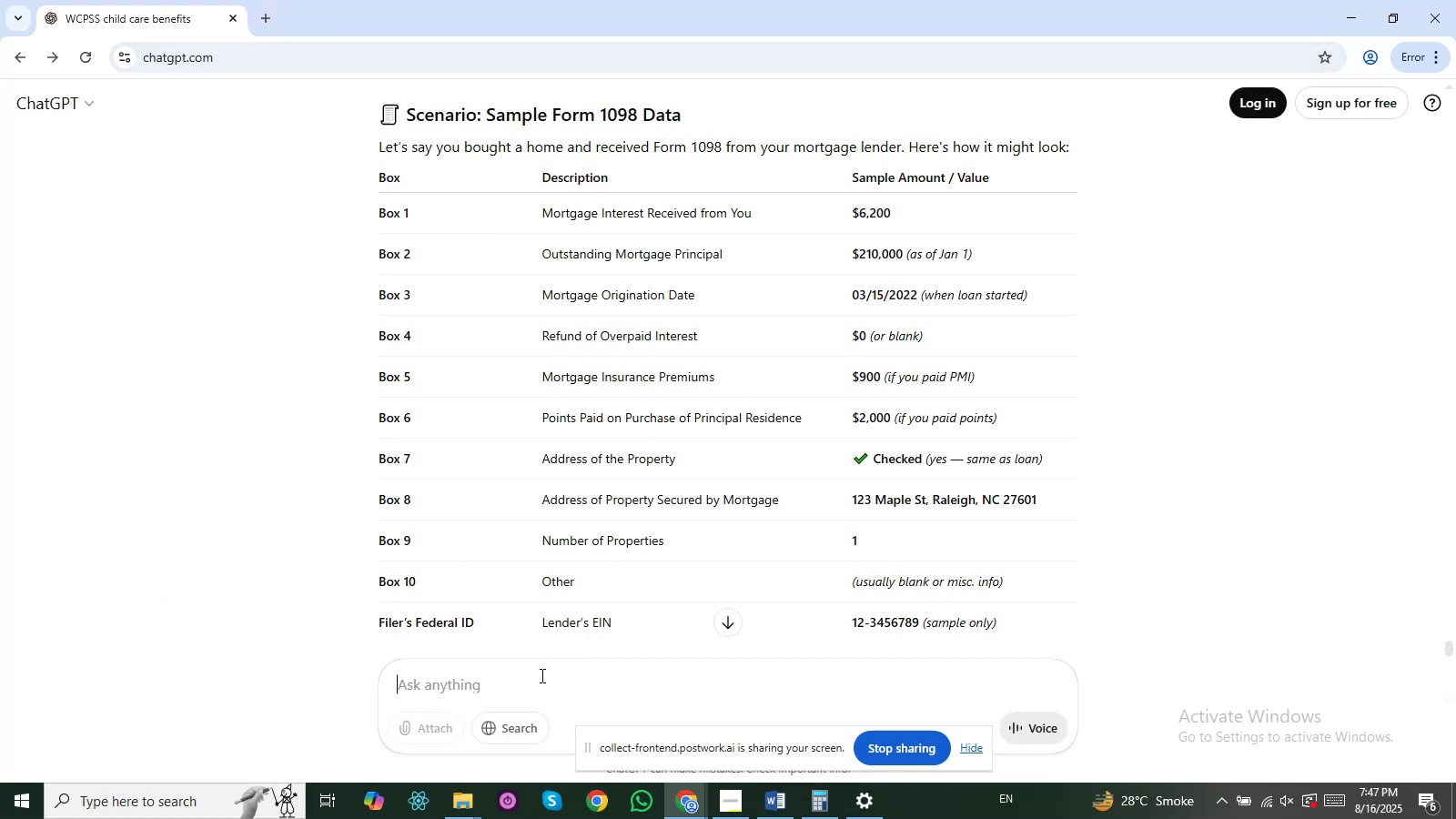 
left_click([541, 675])
 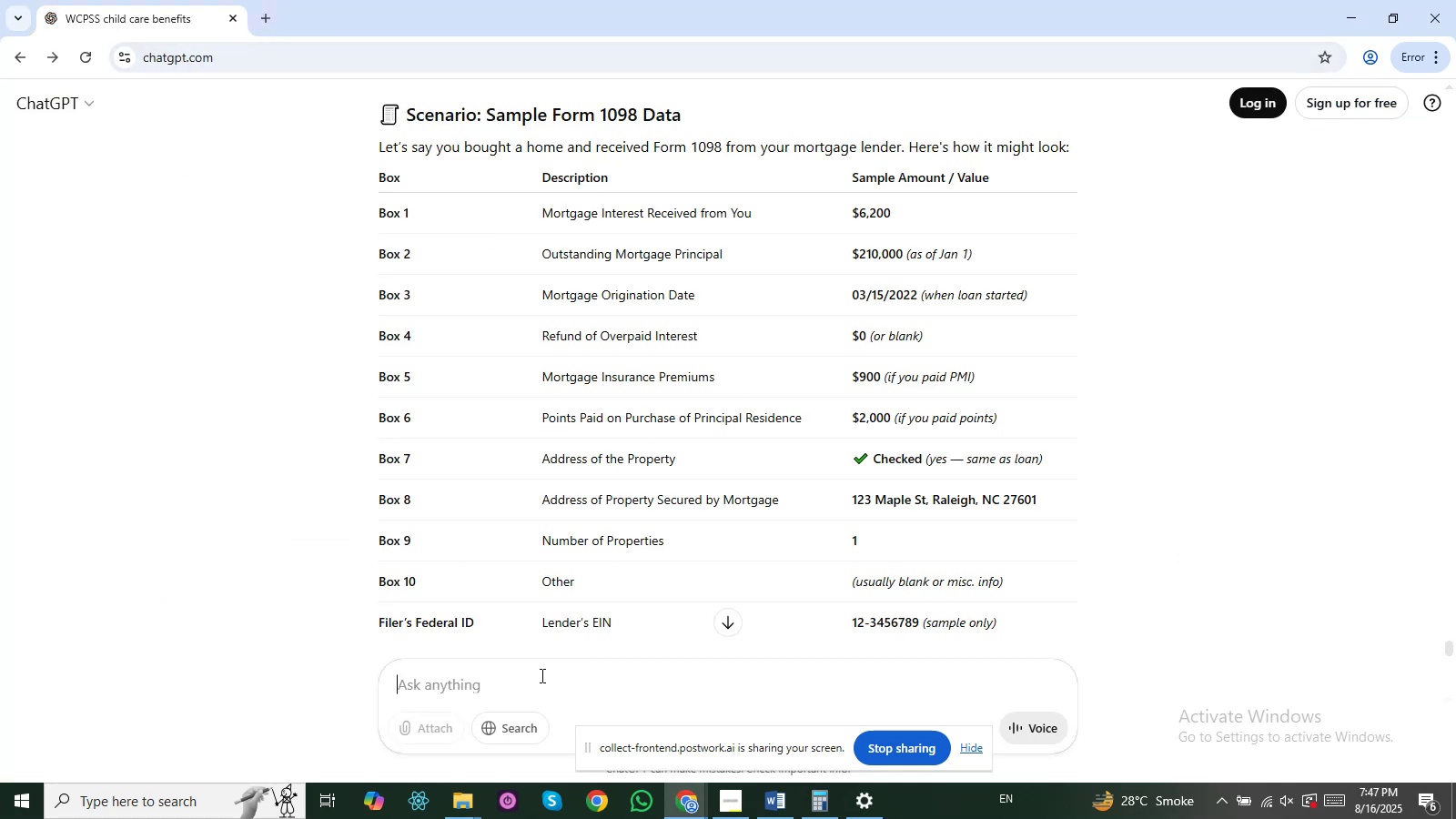 
key(Control+V)
 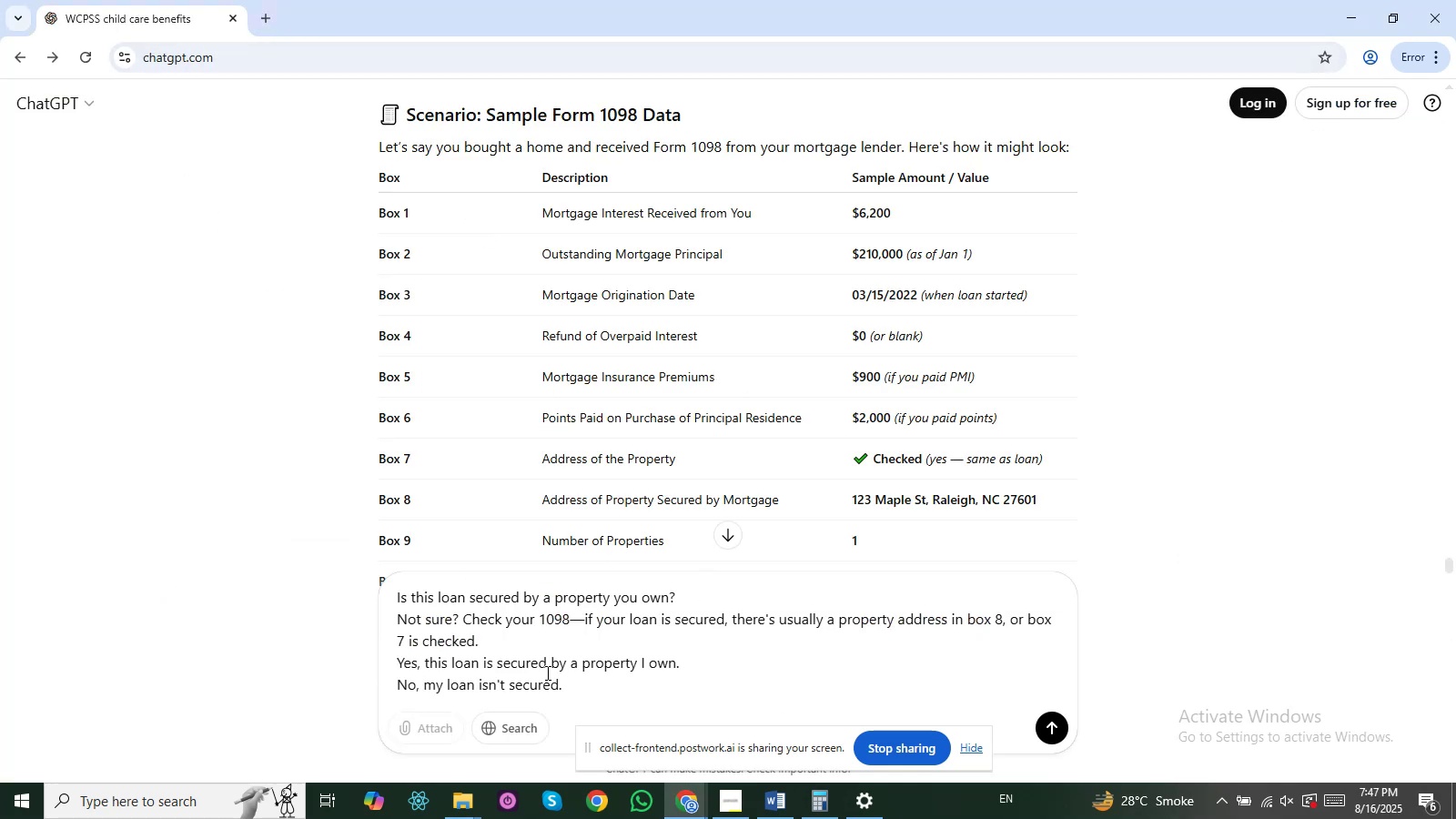 
key(Shift+ShiftRight)
 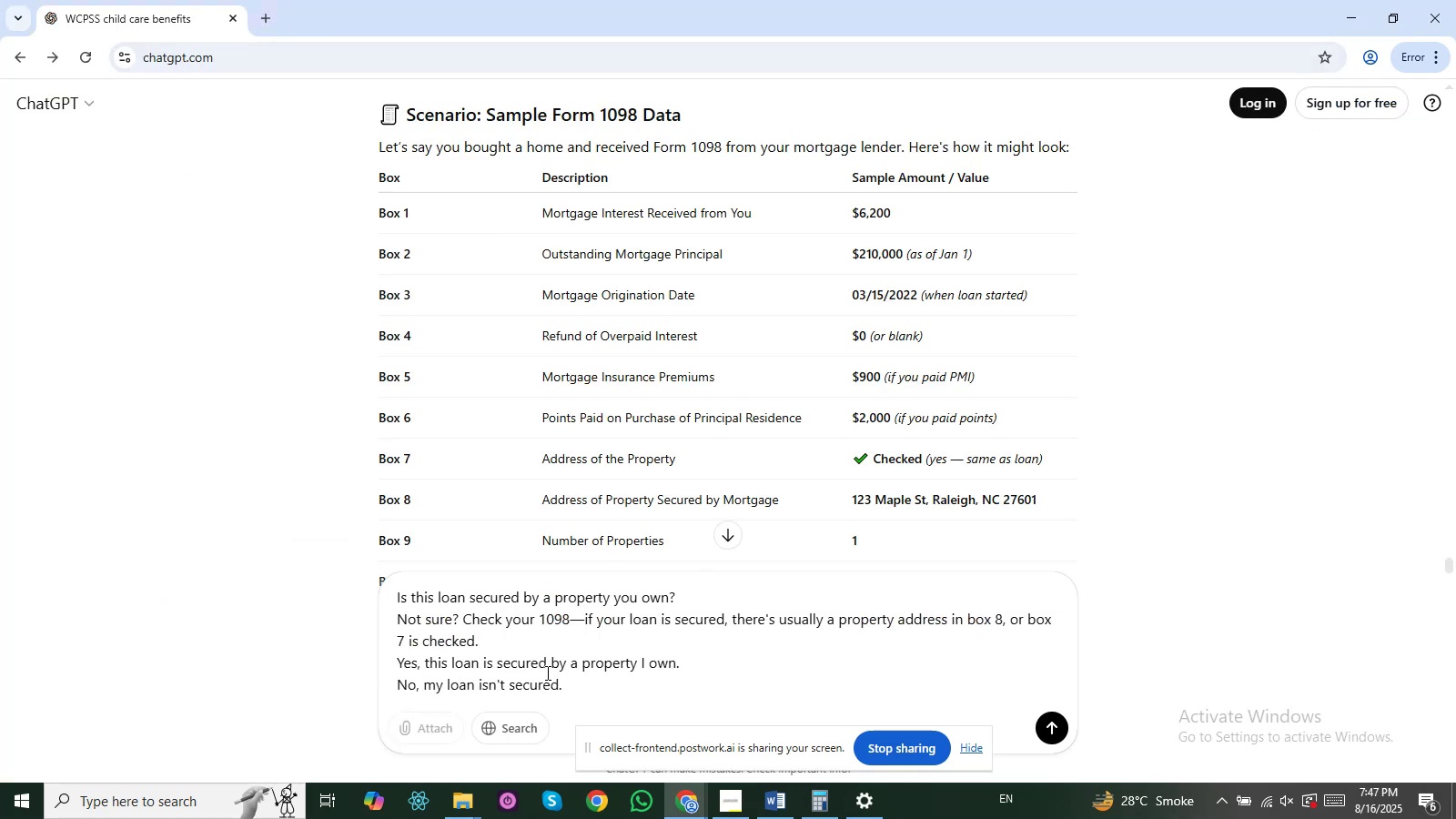 
key(Shift+Slash)
 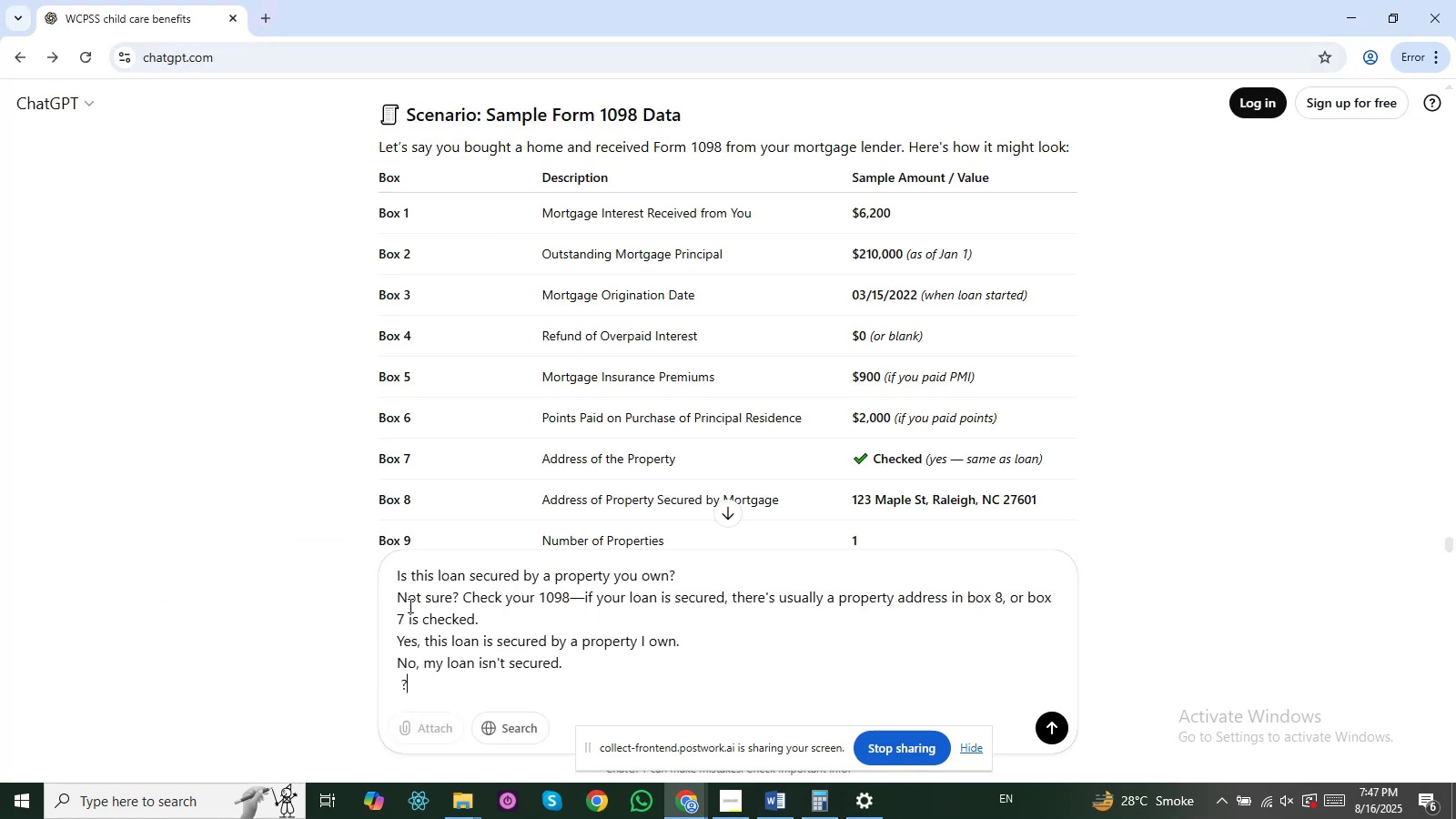 
key(NumpadEnter)
 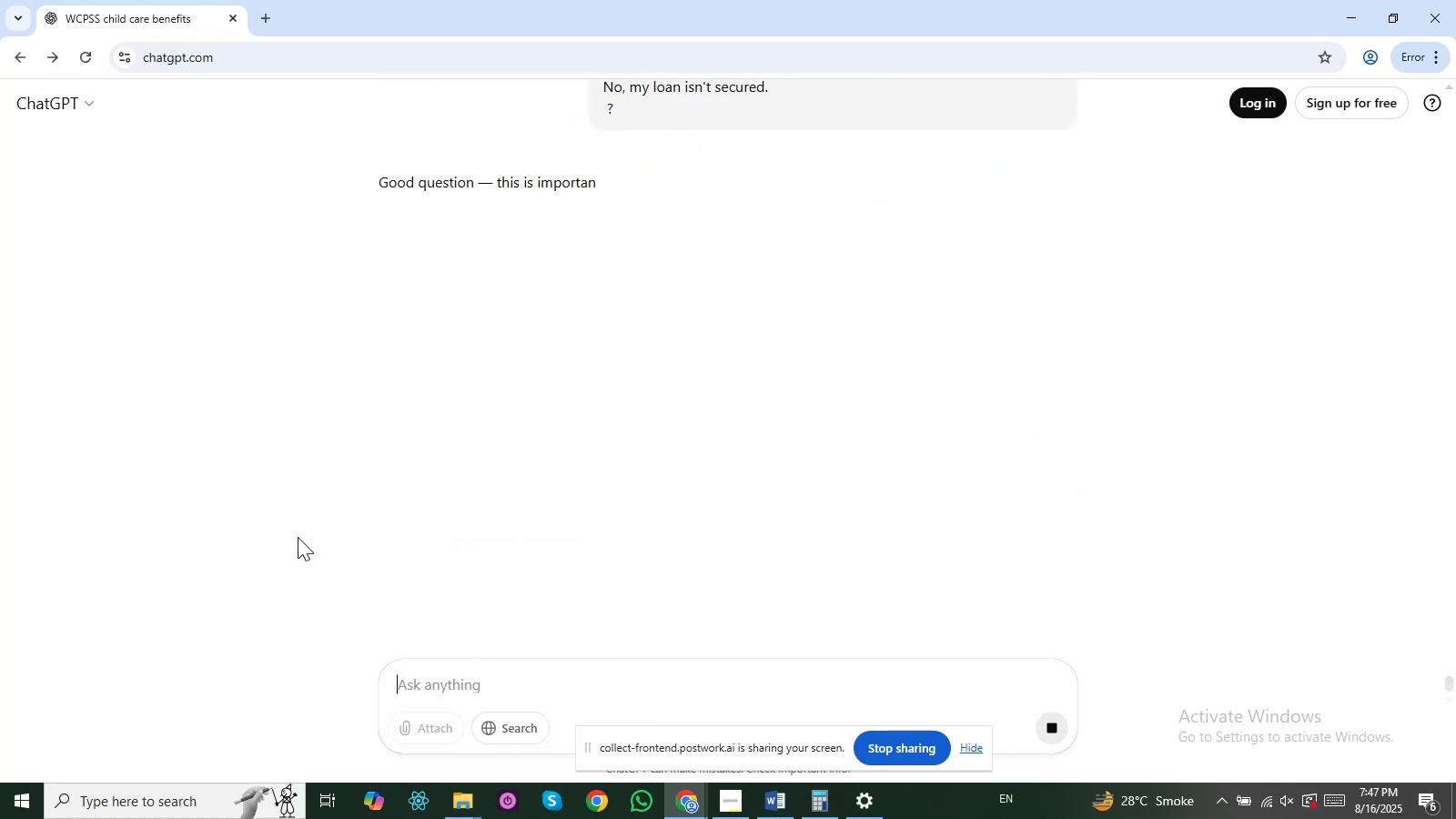 
scroll: coordinate [768, 441], scroll_direction: down, amount: 1.0
 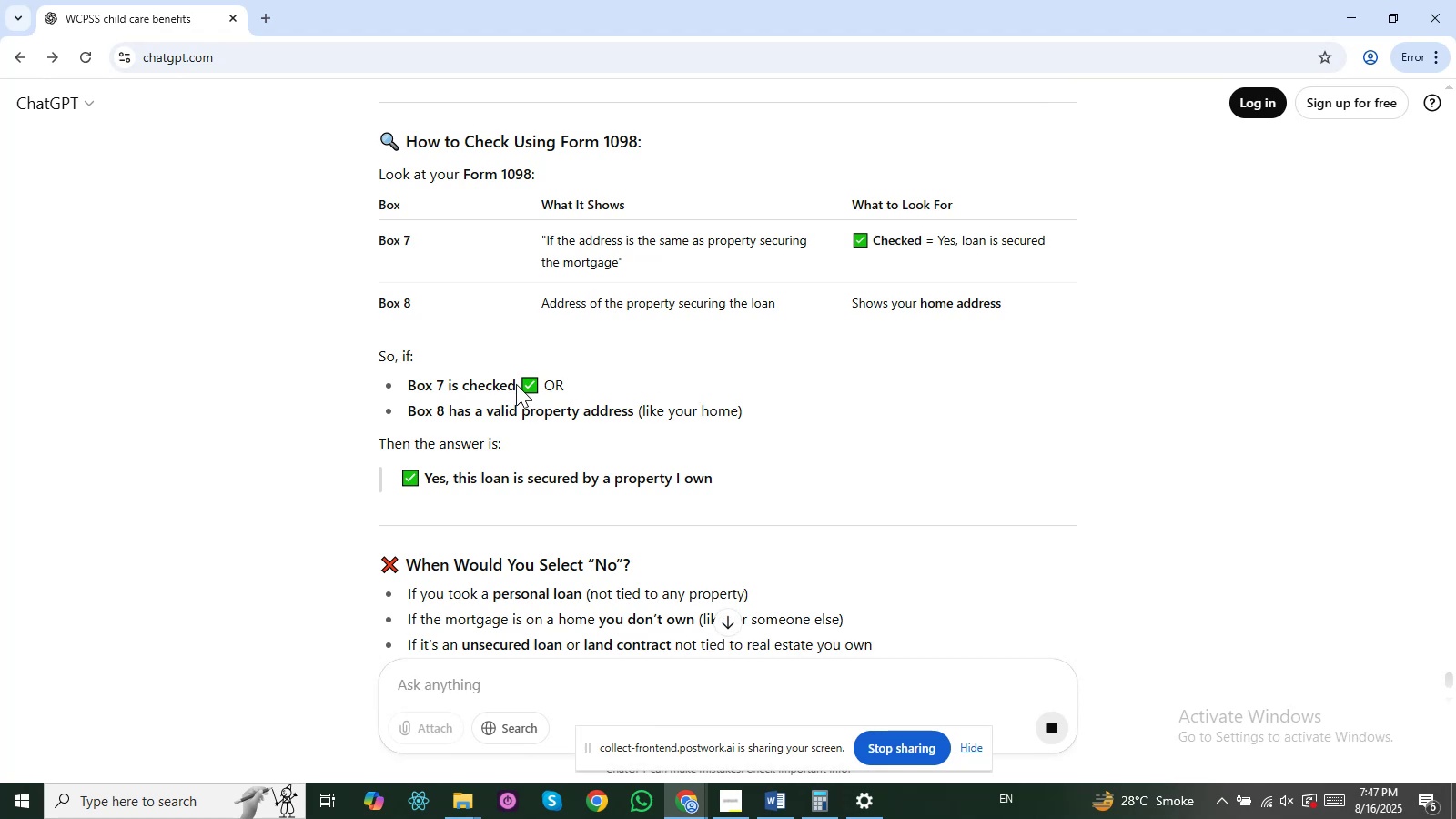 
left_click_drag(start_coordinate=[439, 380], to_coordinate=[518, 384])
 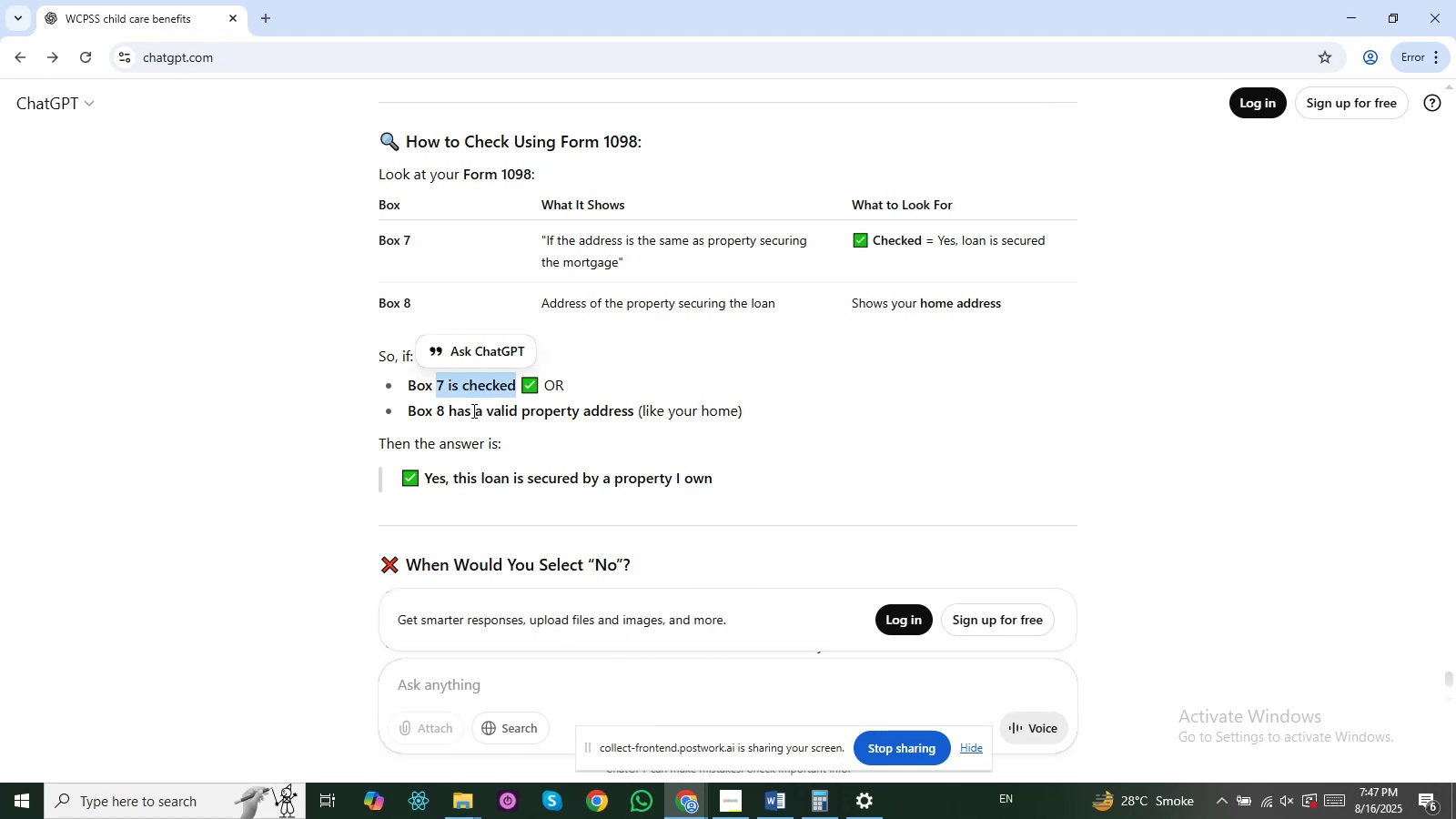 
left_click_drag(start_coordinate=[472, 411], to_coordinate=[604, 413])
 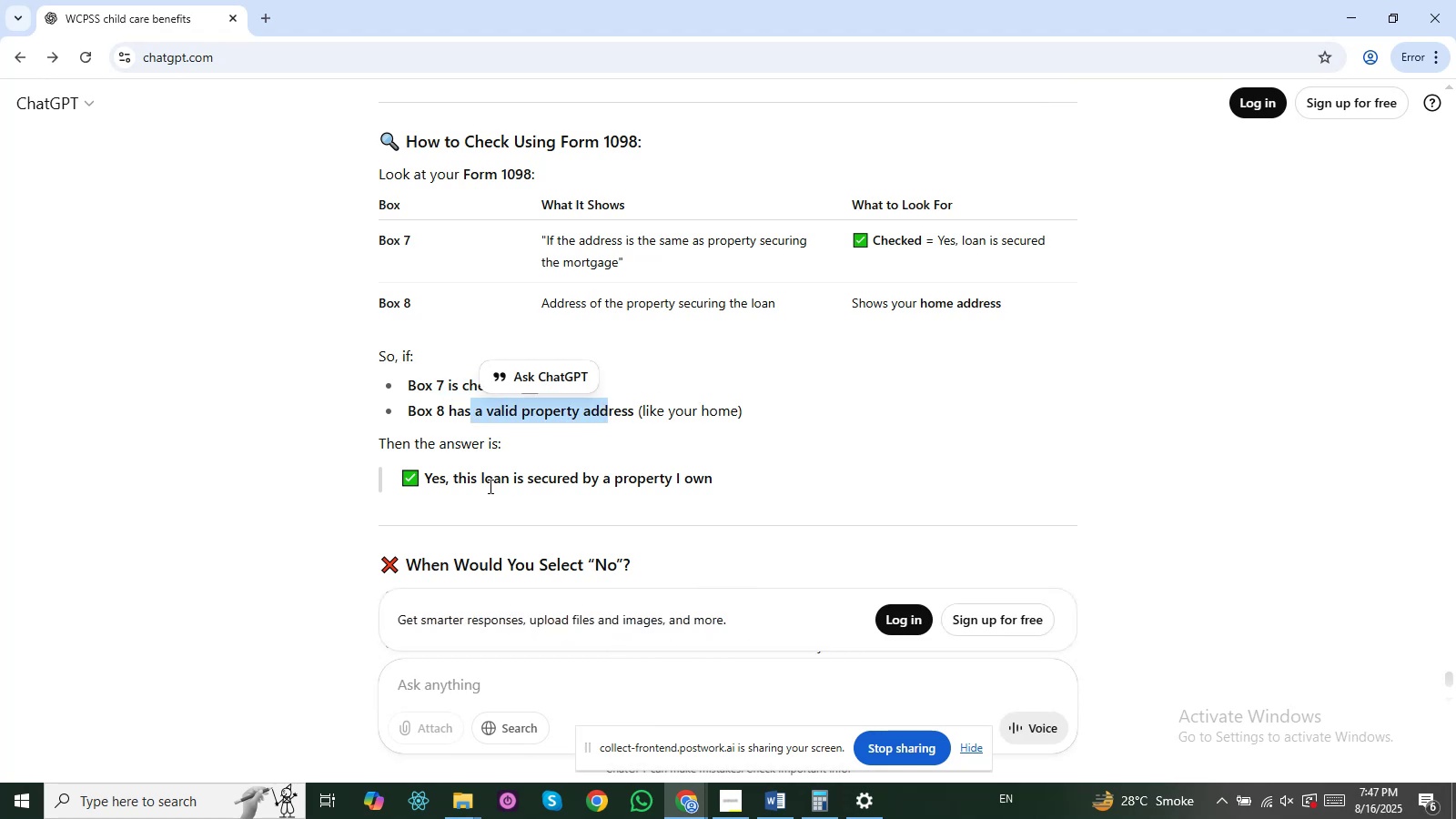 
left_click_drag(start_coordinate=[489, 486], to_coordinate=[559, 488])
 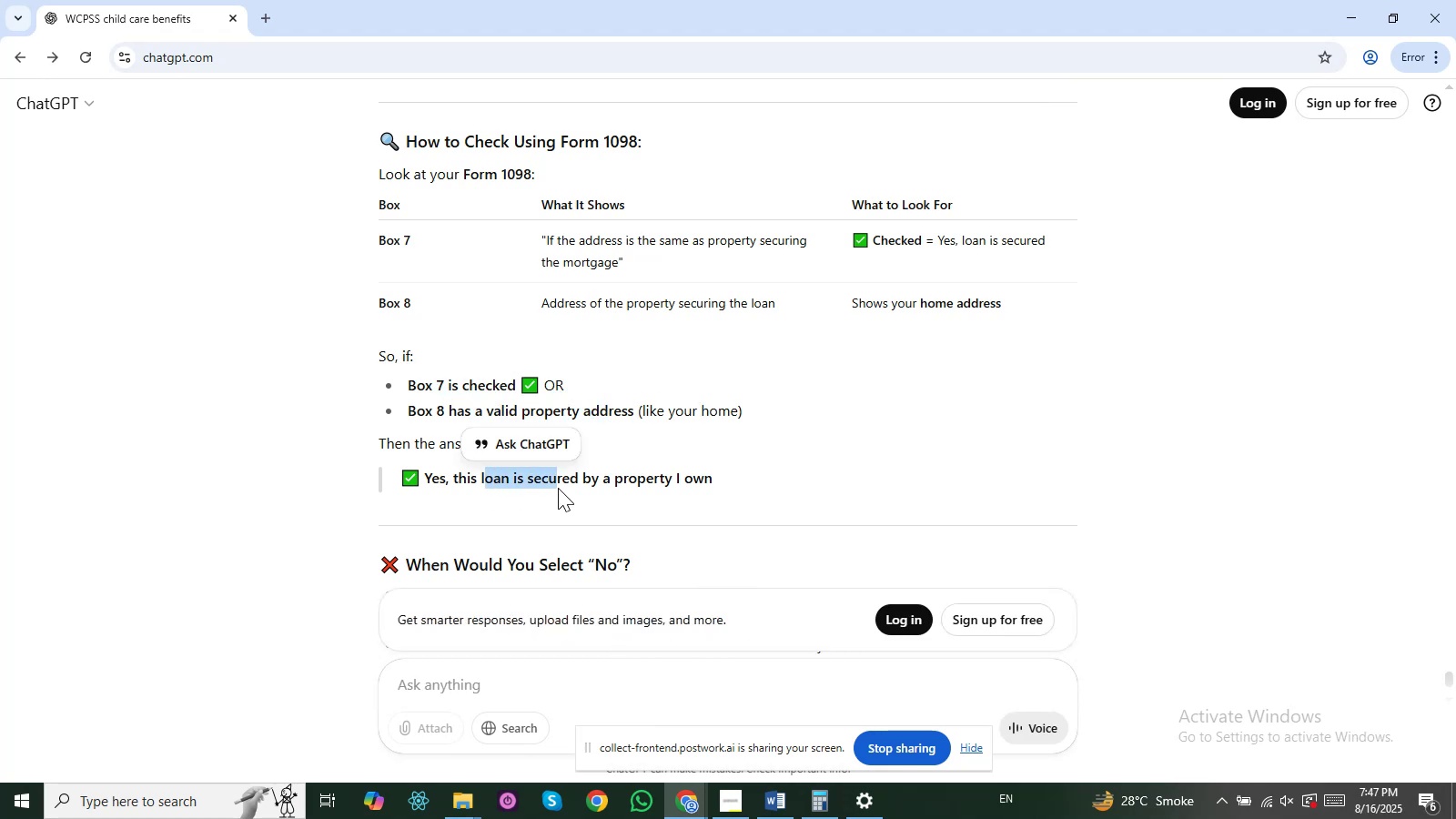 
scroll: coordinate [557, 489], scroll_direction: down, amount: 1.0
 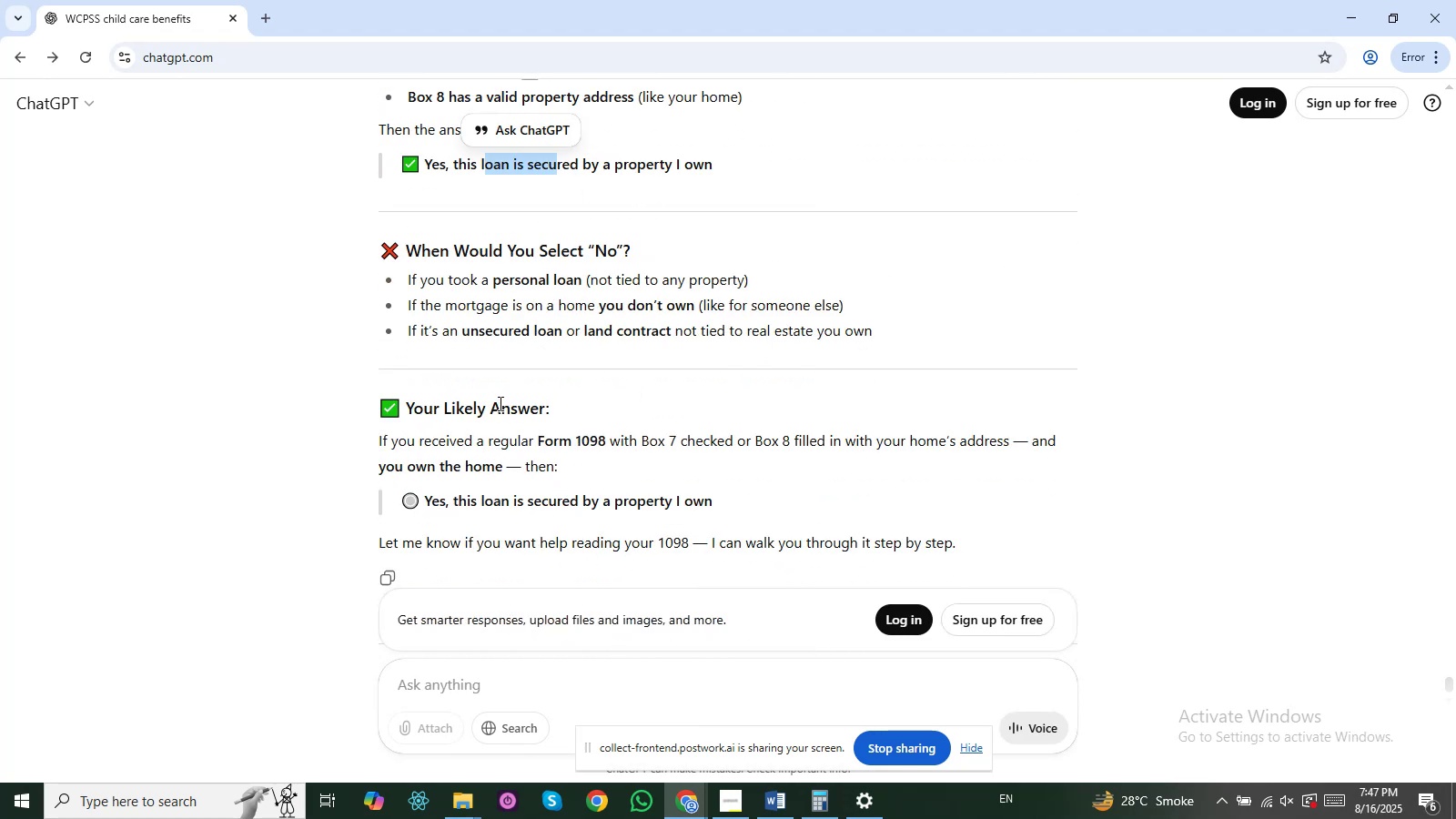 
left_click_drag(start_coordinate=[544, 332], to_coordinate=[704, 333])
 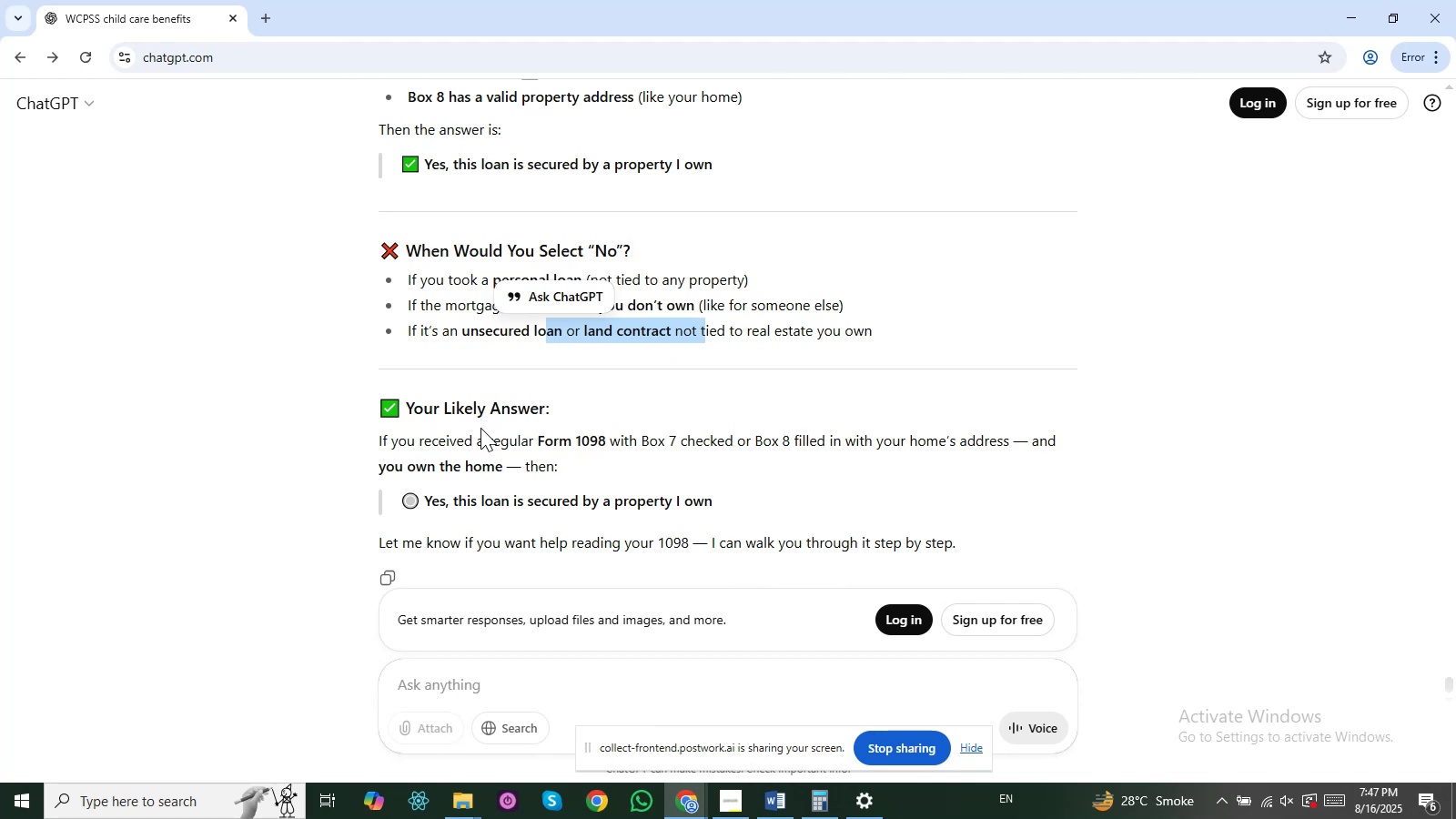 
left_click_drag(start_coordinate=[507, 438], to_coordinate=[582, 444])
 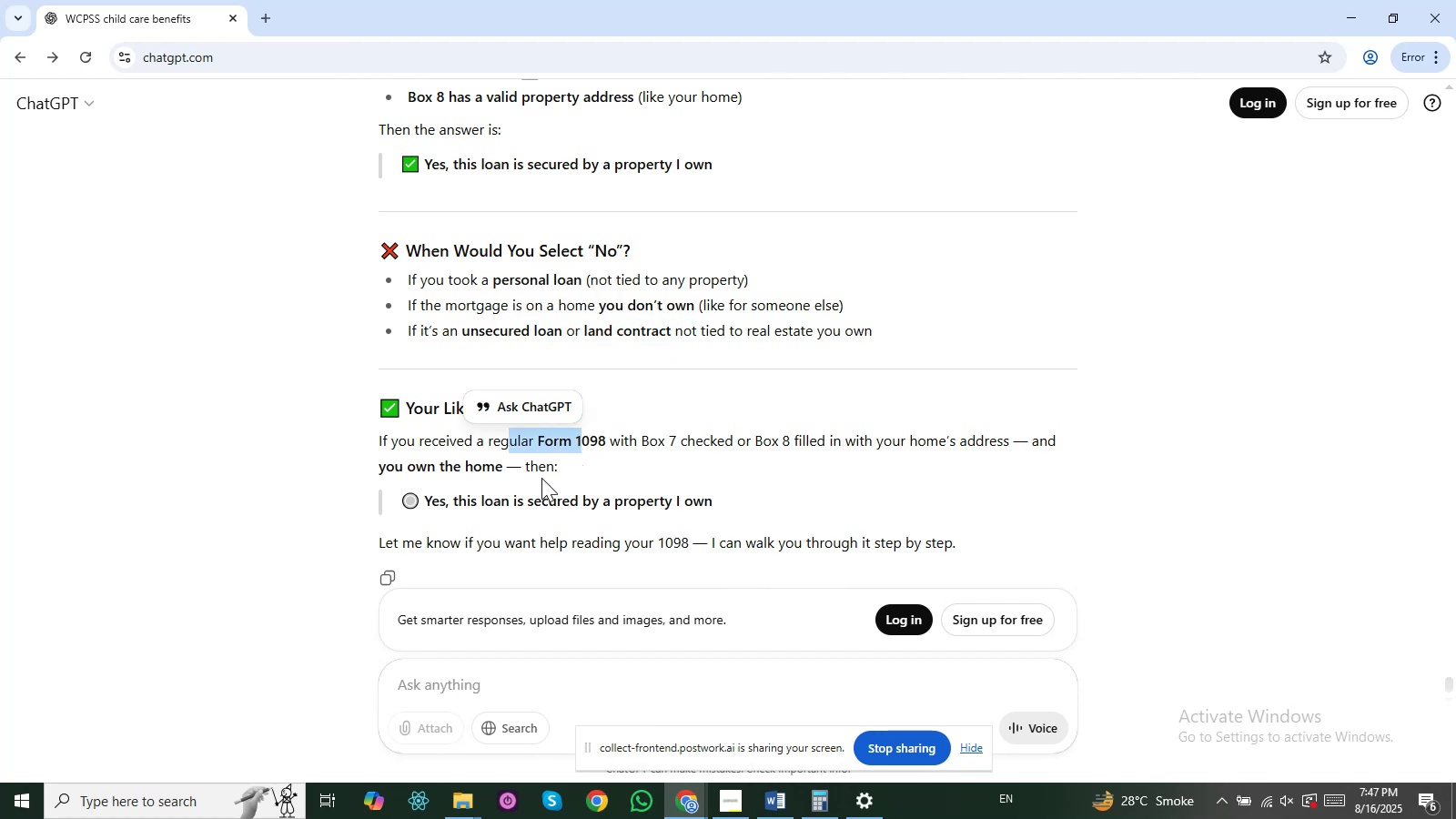 
key(Alt+AltLeft)
 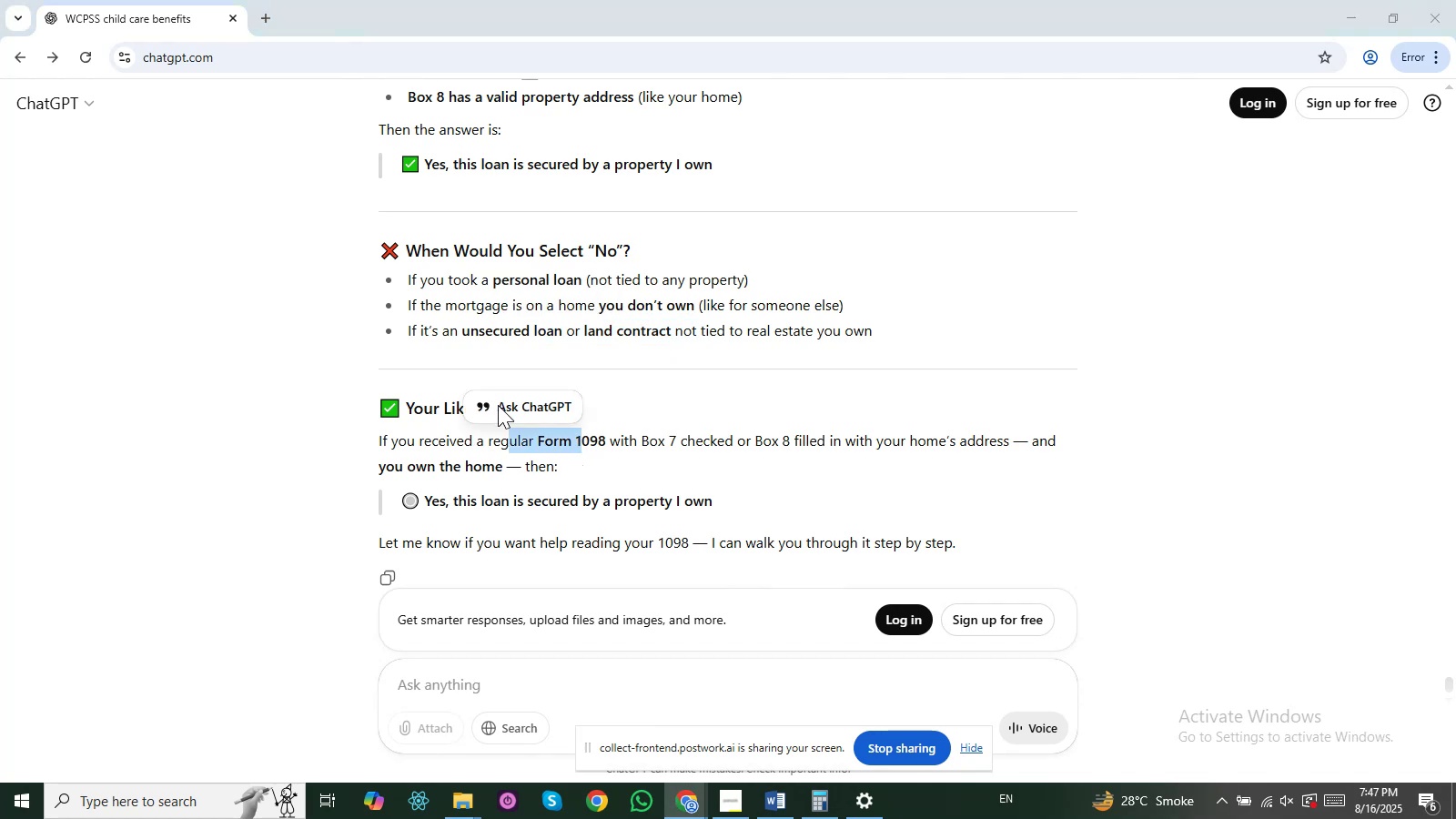 
key(Alt+Tab)
 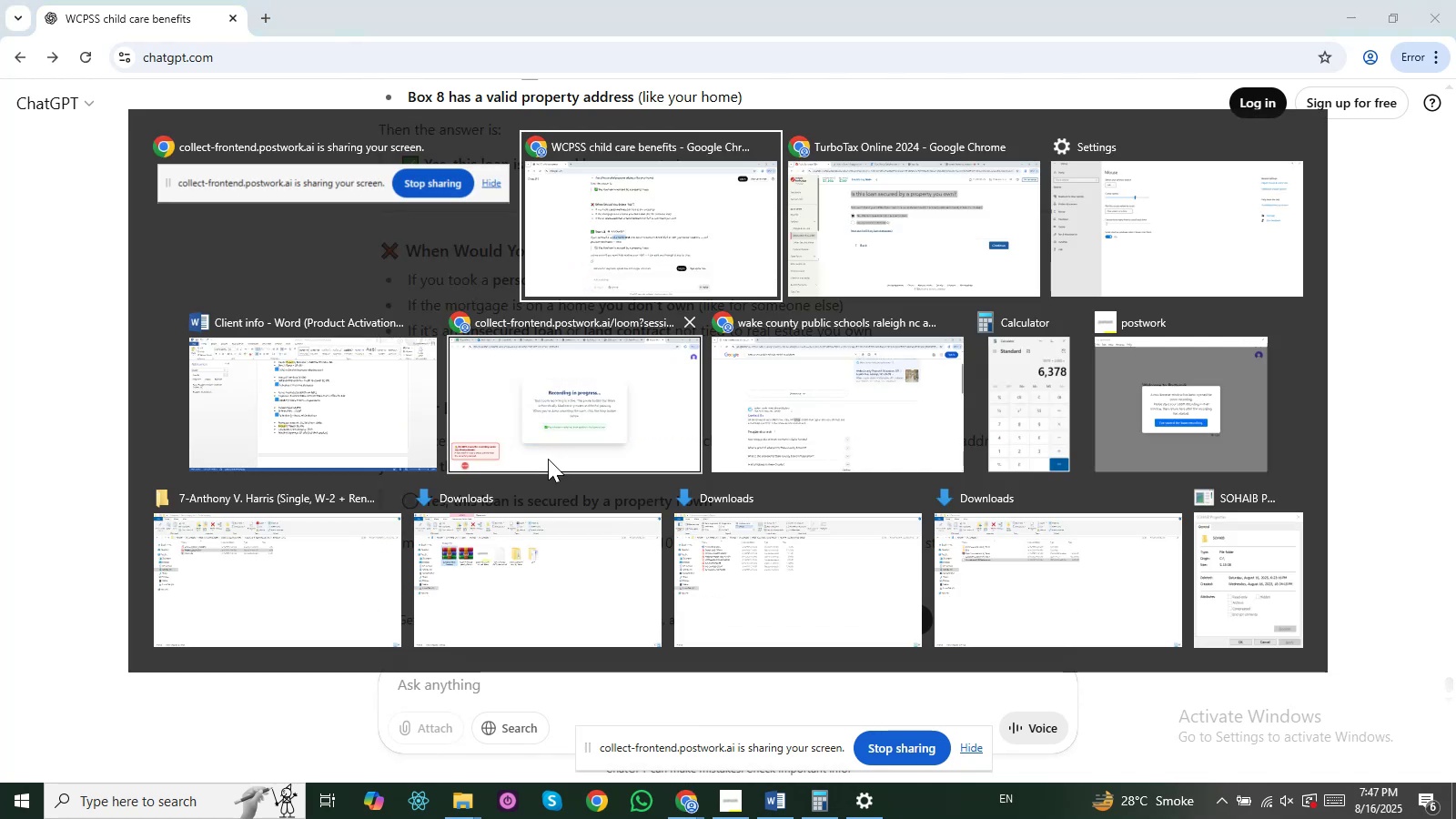 
key(Alt+Tab)
 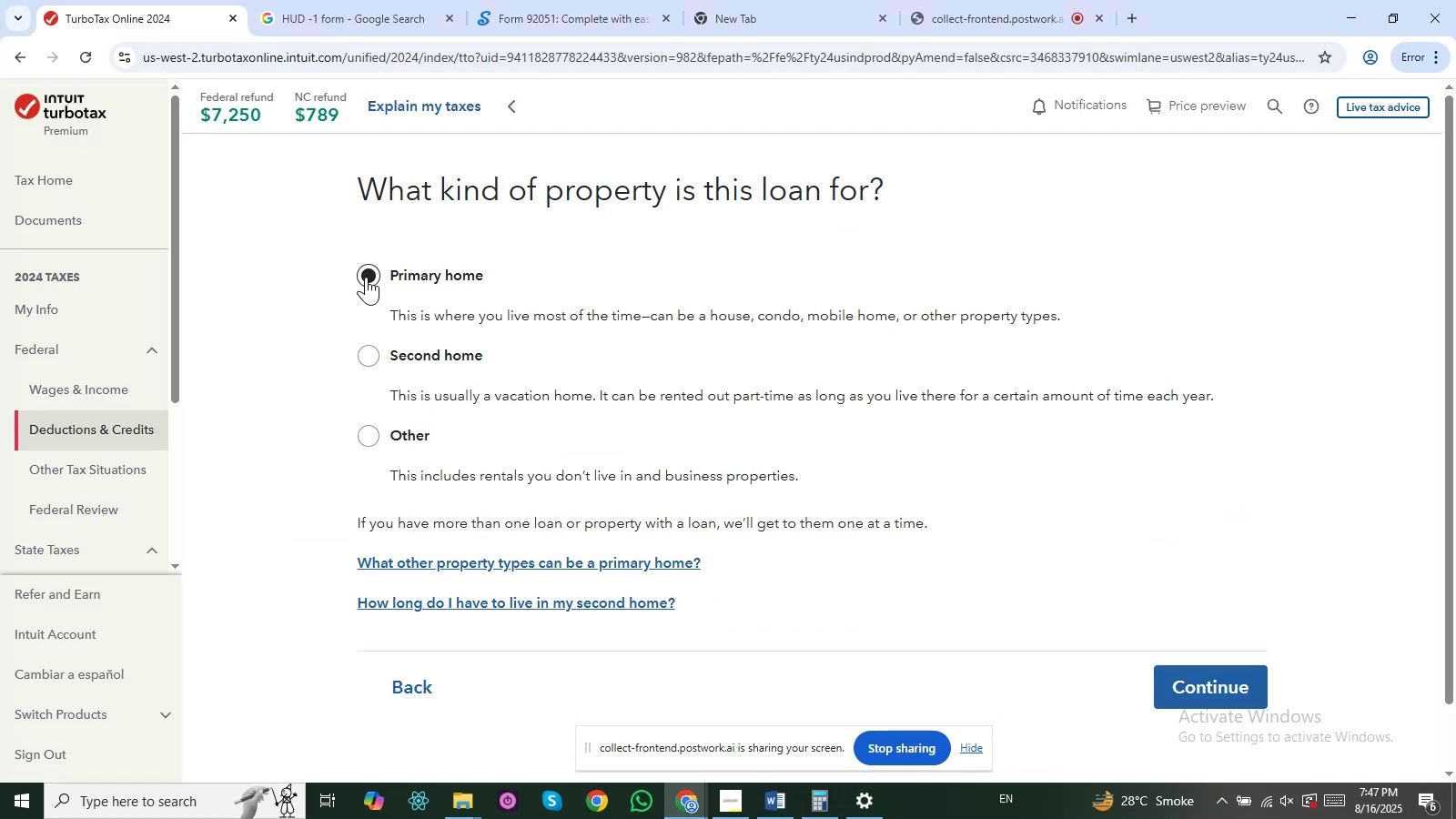 
wait(5.94)
 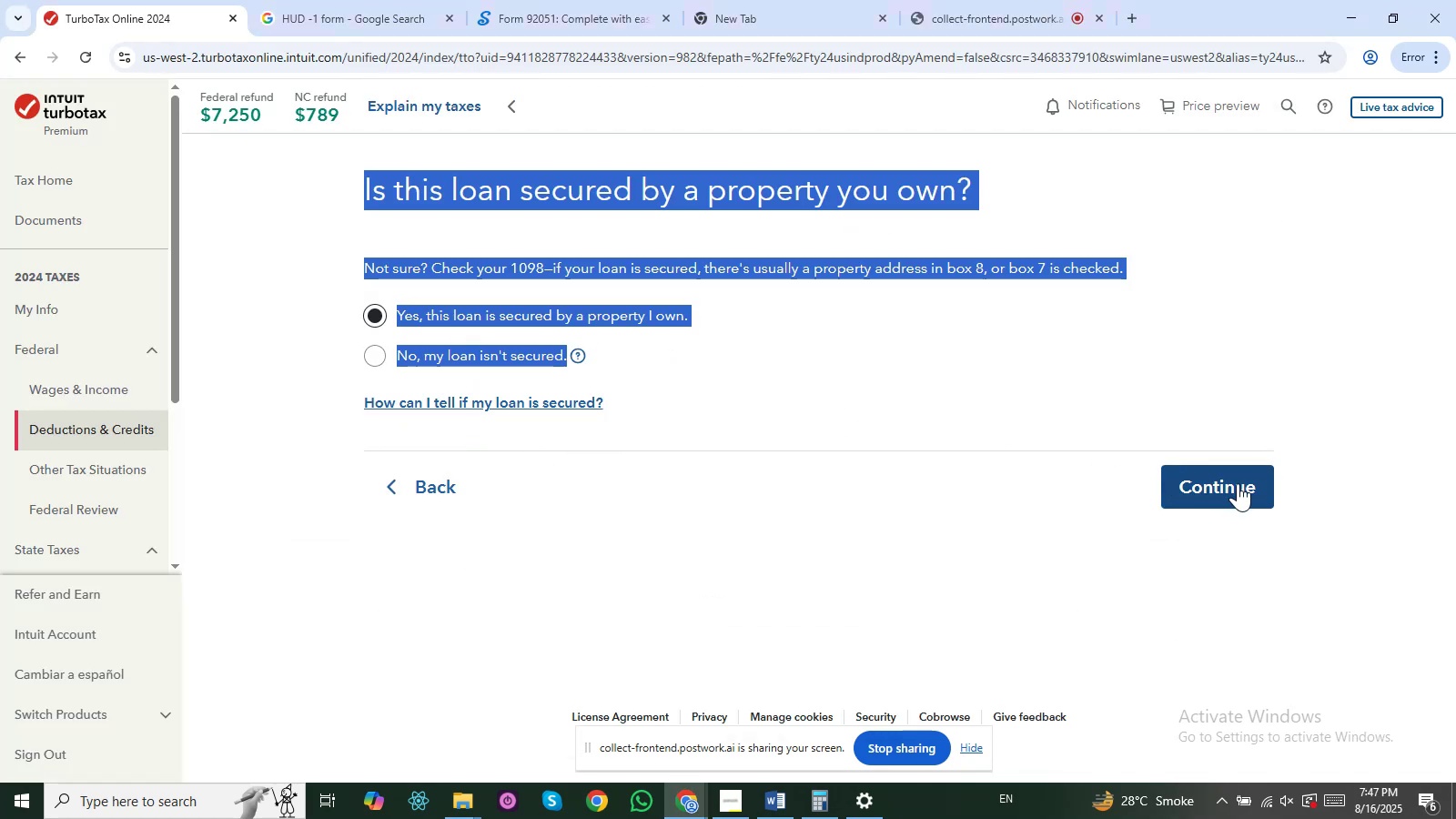 
left_click_drag(start_coordinate=[320, 178], to_coordinate=[930, 514])
 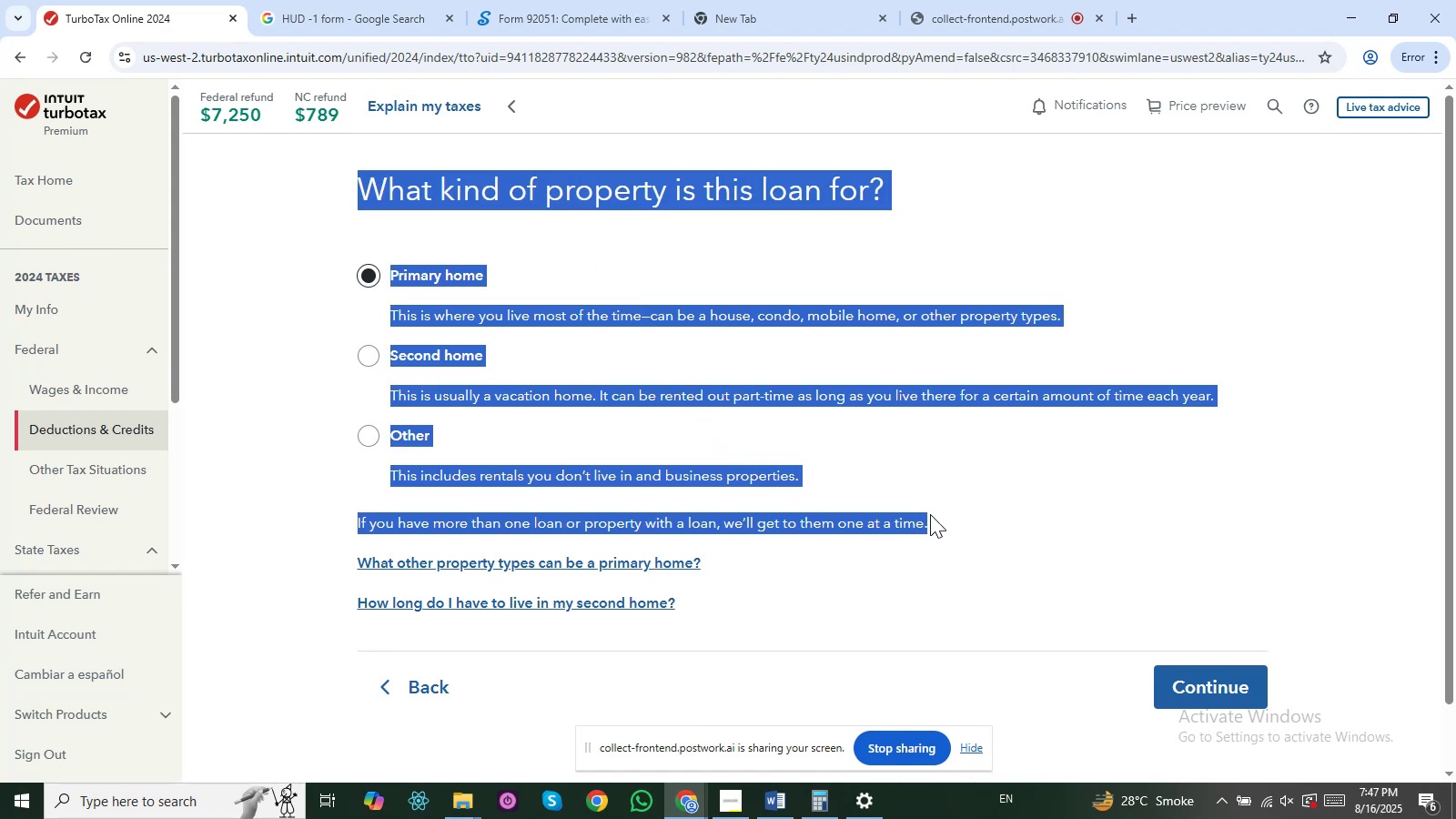 
hold_key(key=ControlLeft, duration=1.5)
 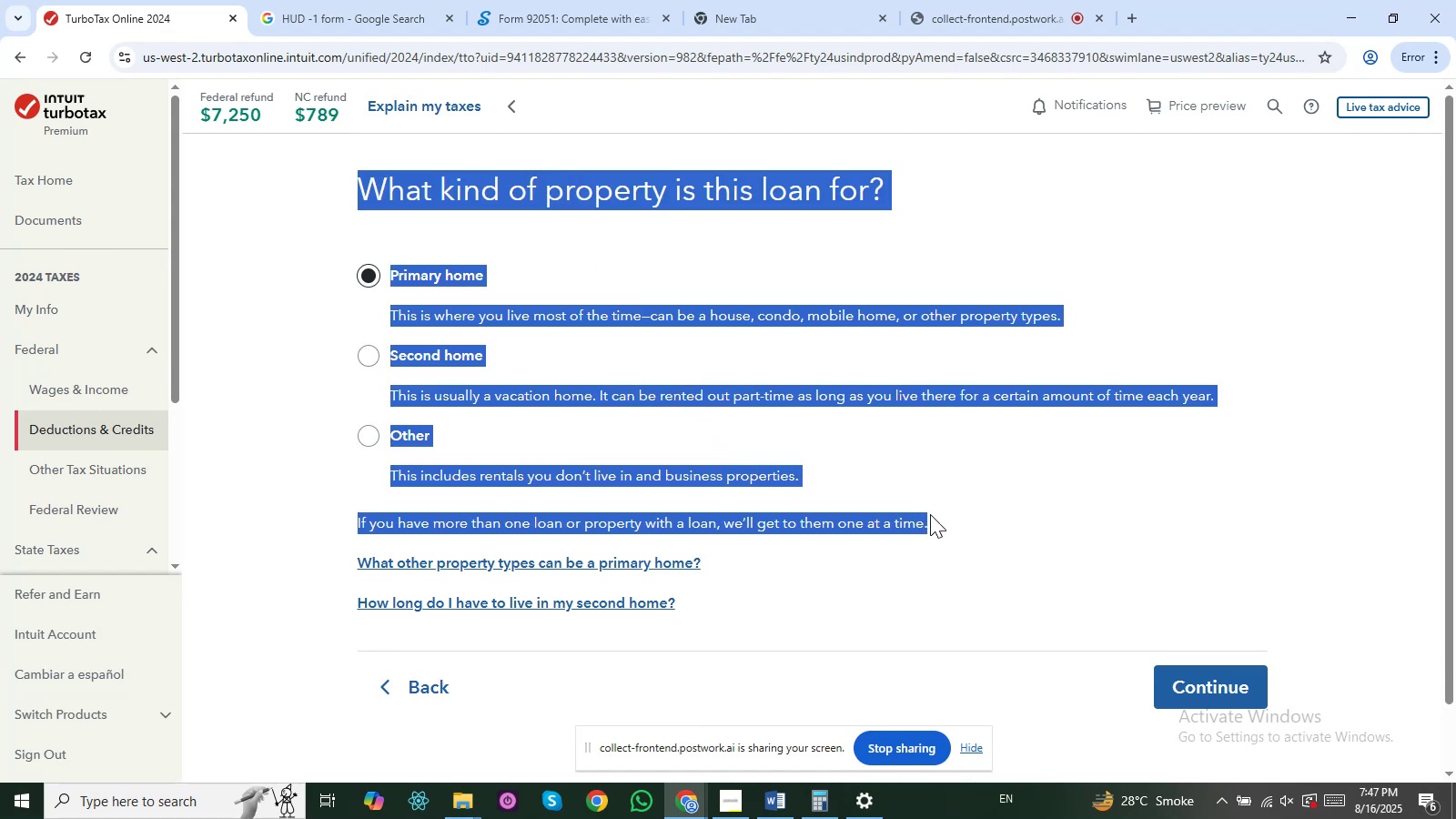 
hold_key(key=ControlLeft, duration=1.51)
 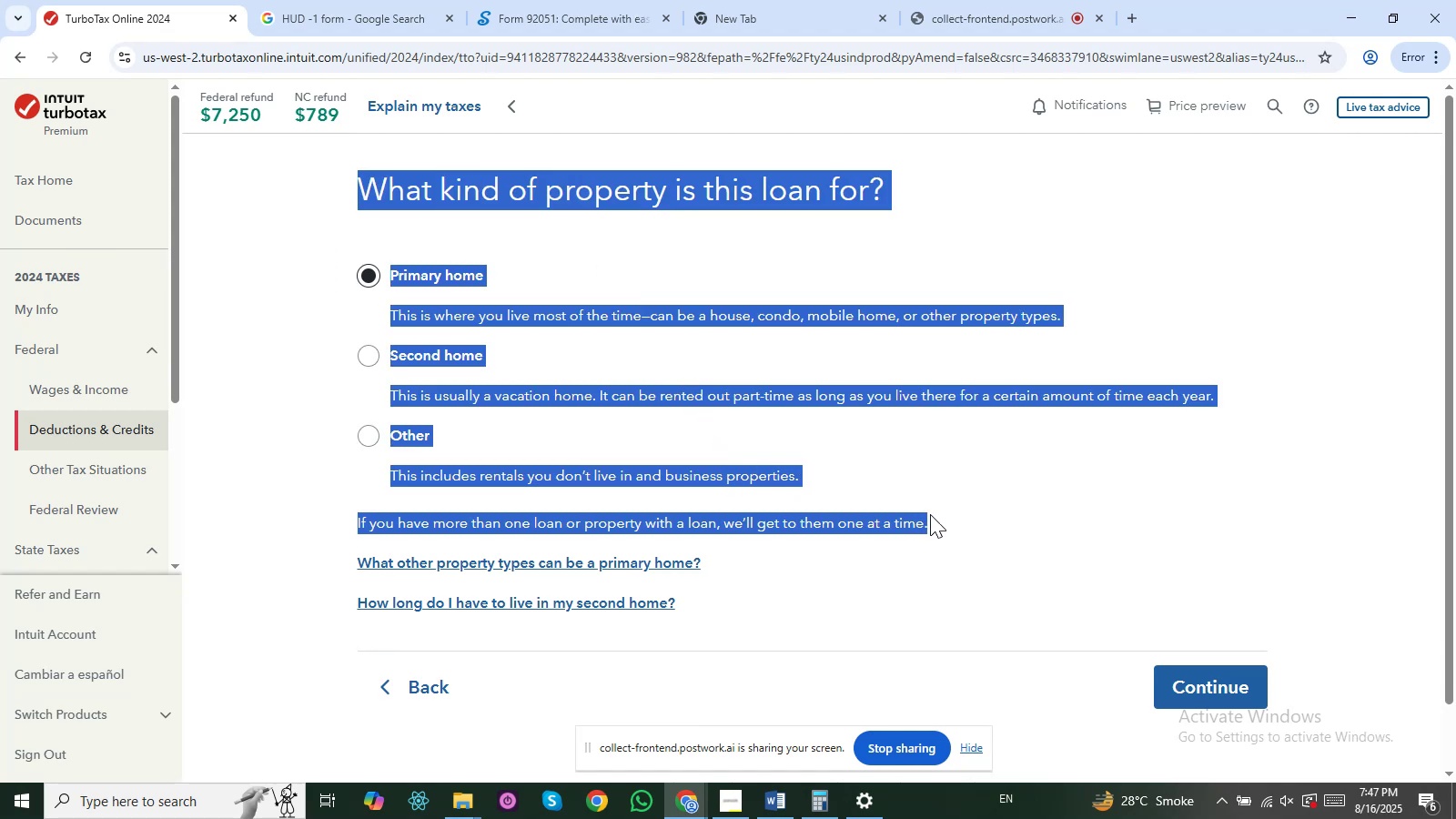 
key(Control+C)
 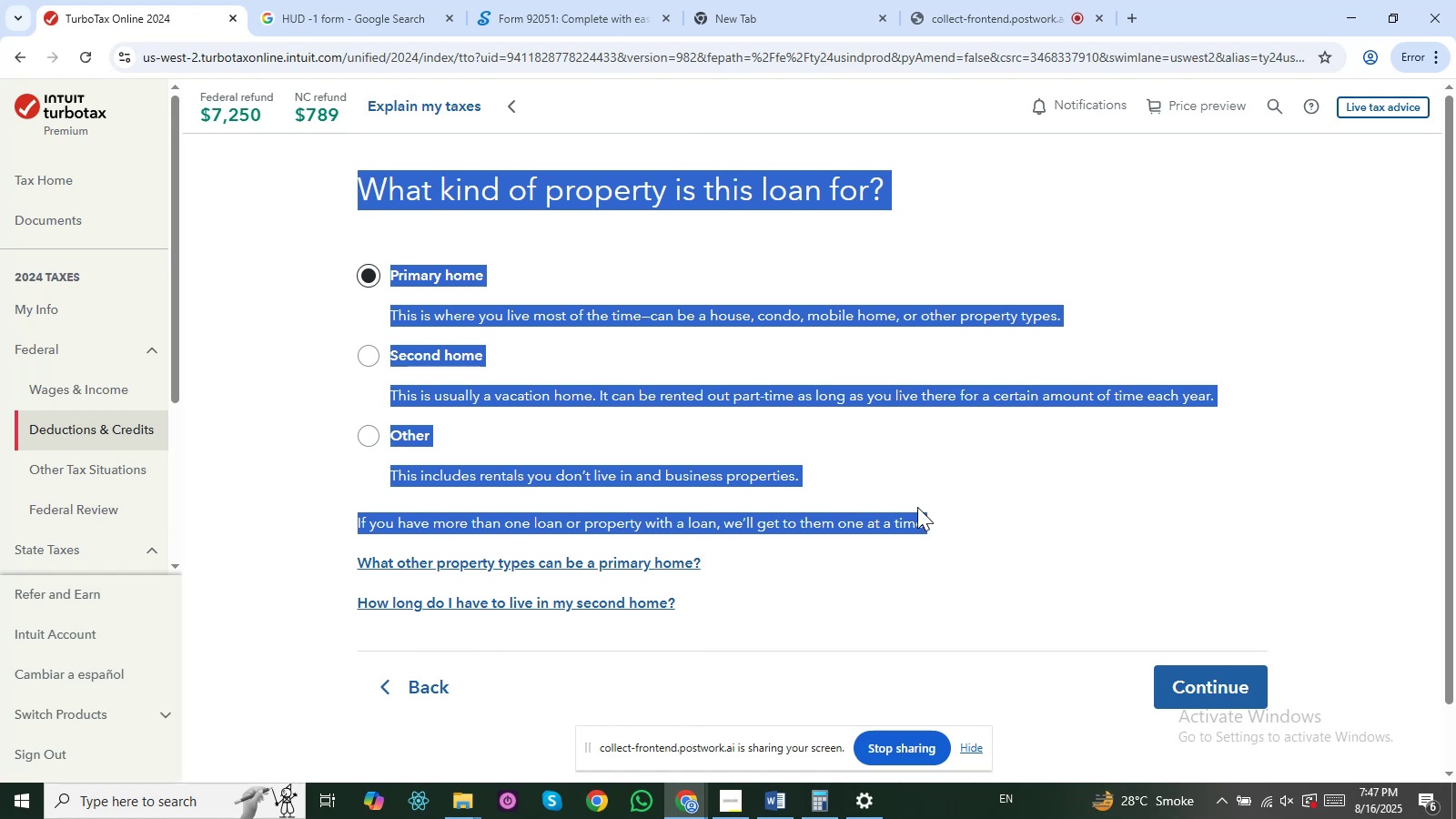 
key(Control+C)
 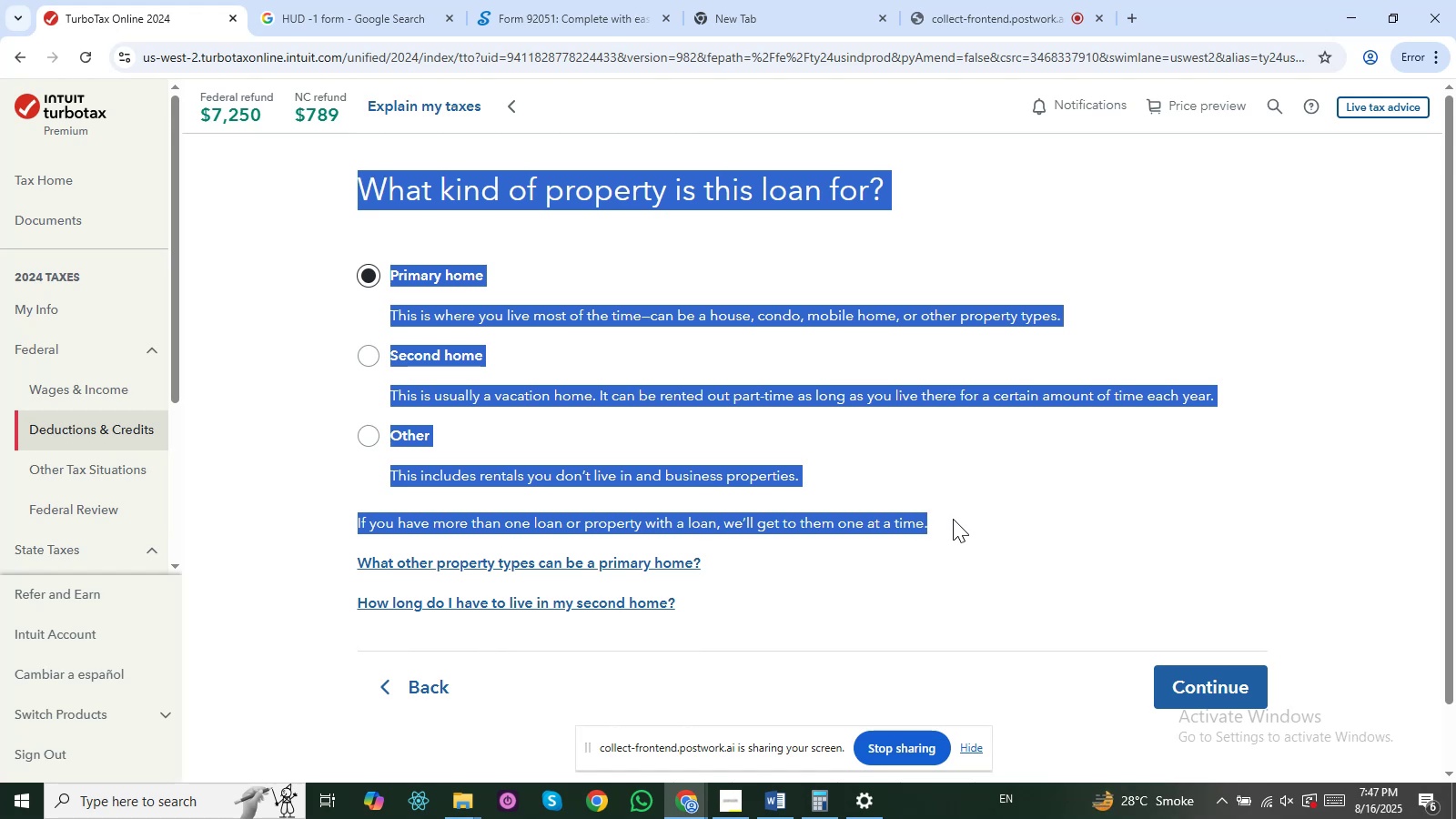 
key(Alt+AltLeft)
 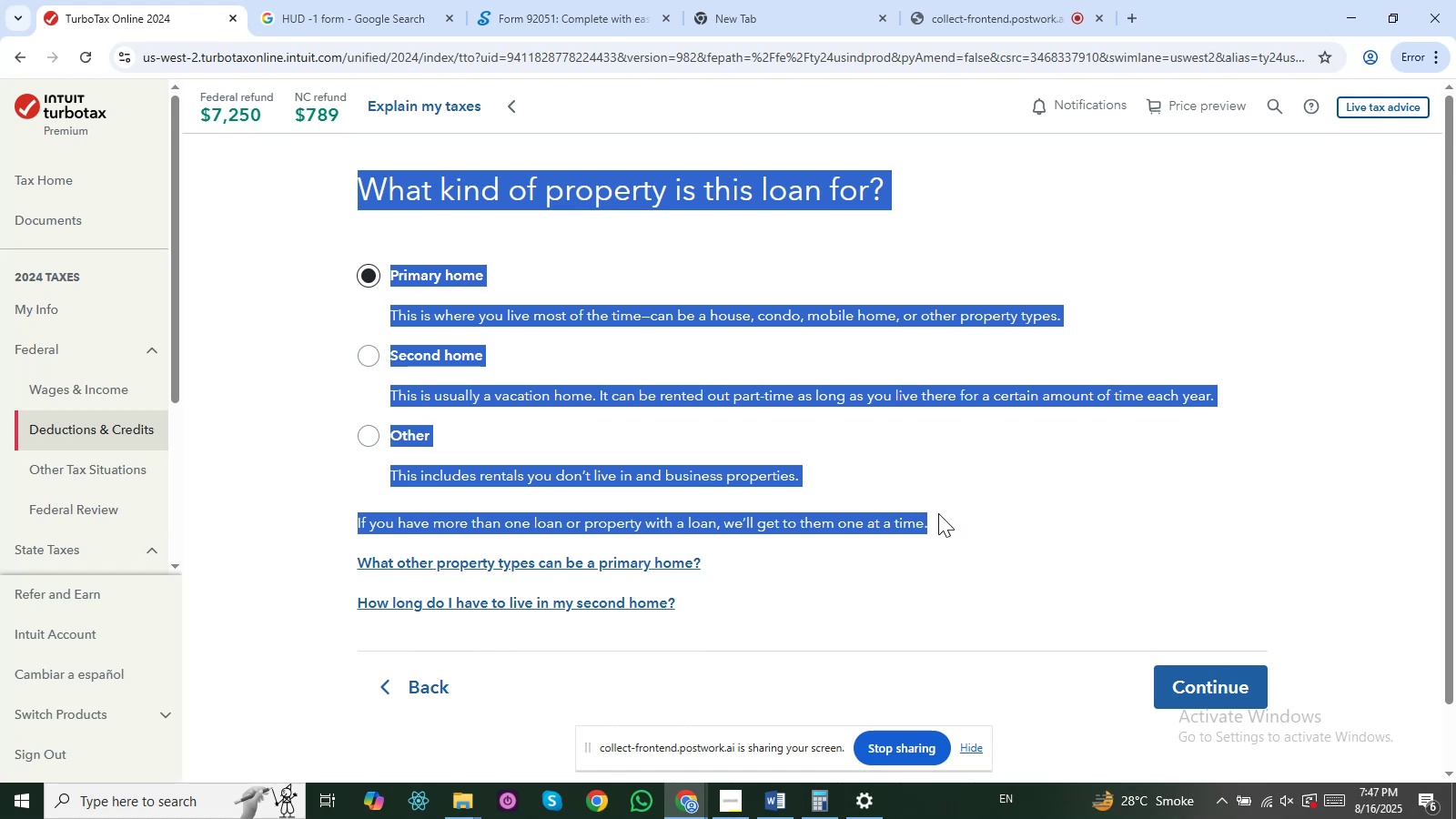 
key(Alt+Tab)
 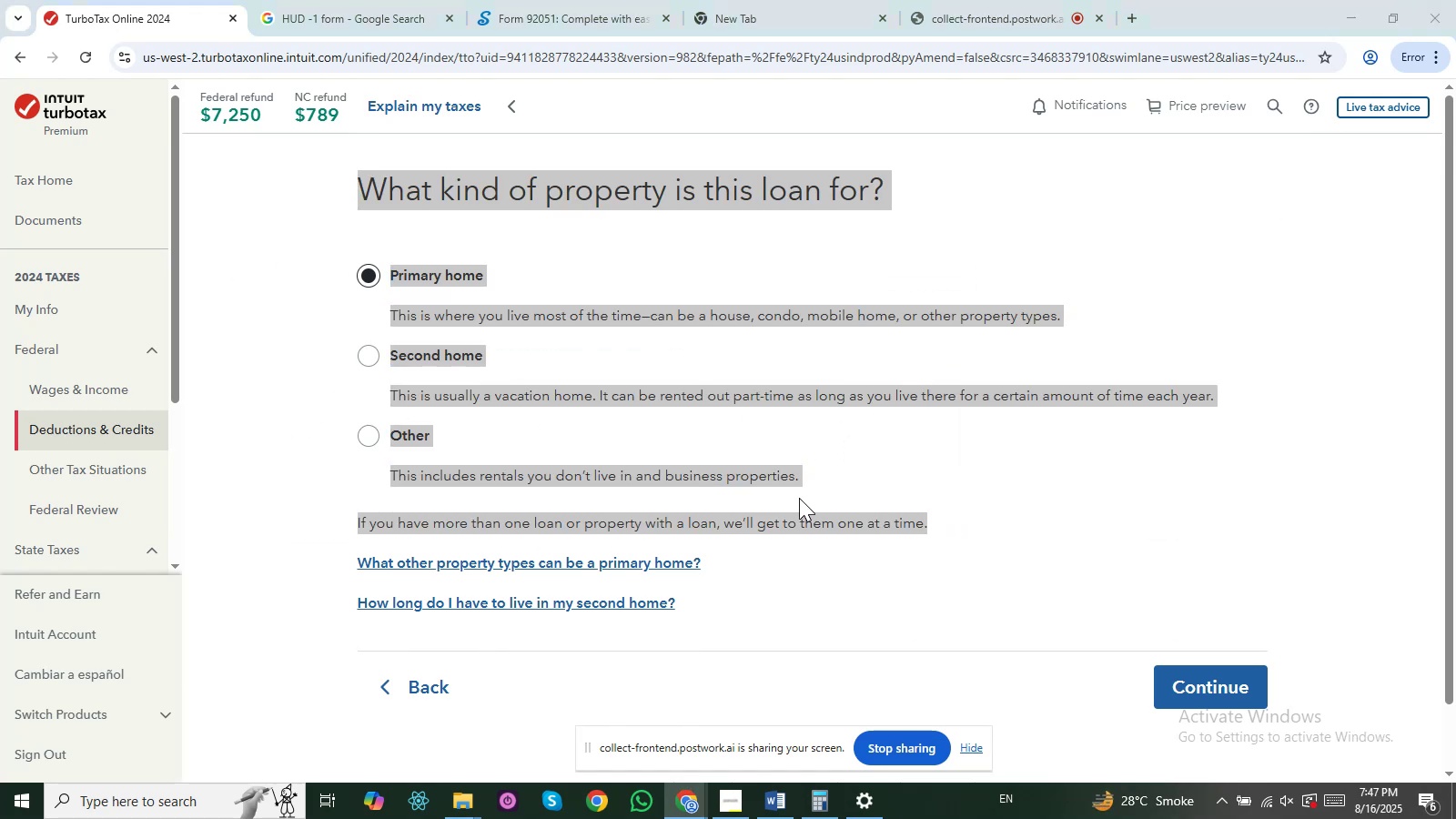 
key(Alt+Tab)
 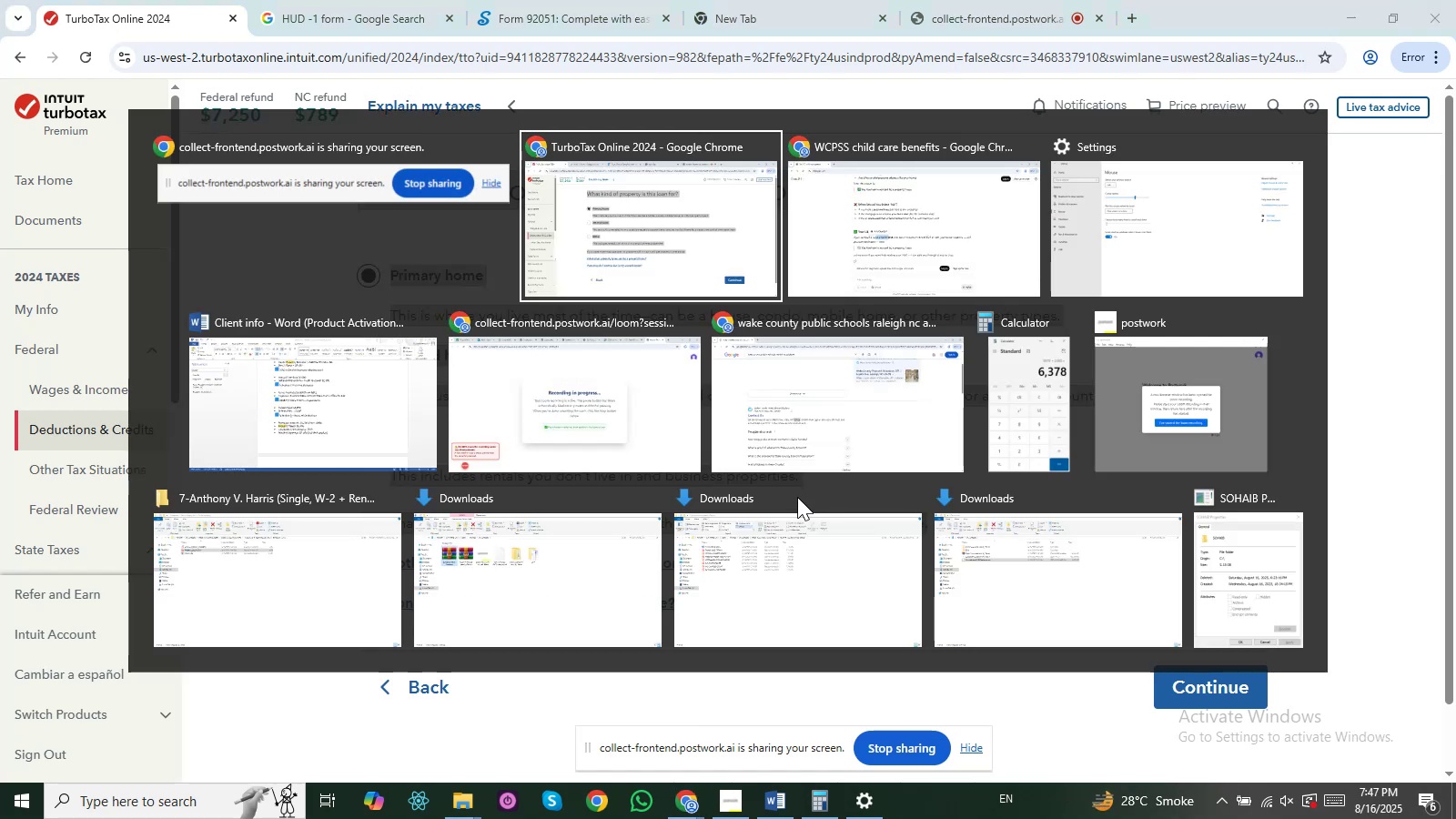 
key(Alt+Tab)
 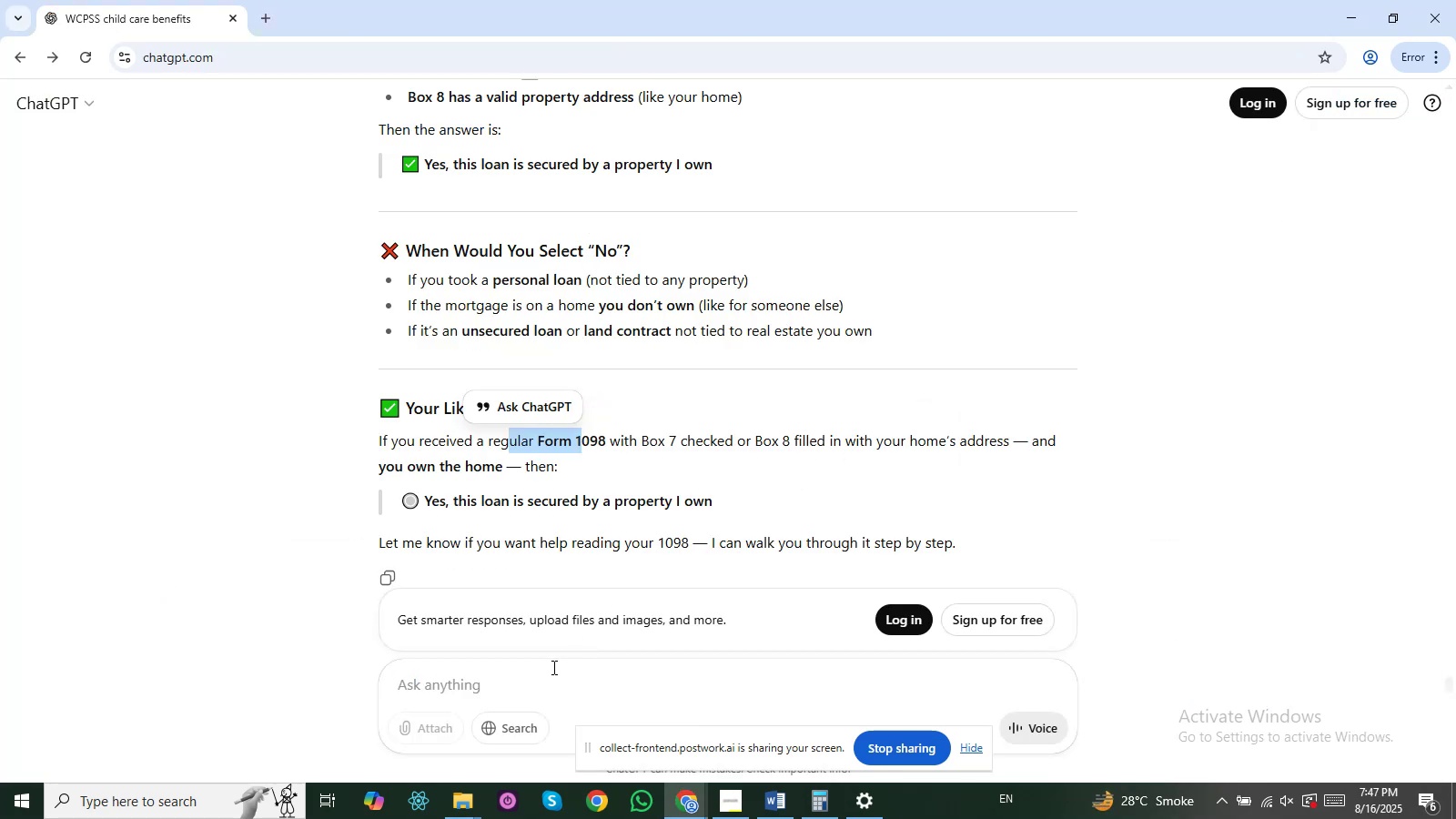 
key(Control+V)
 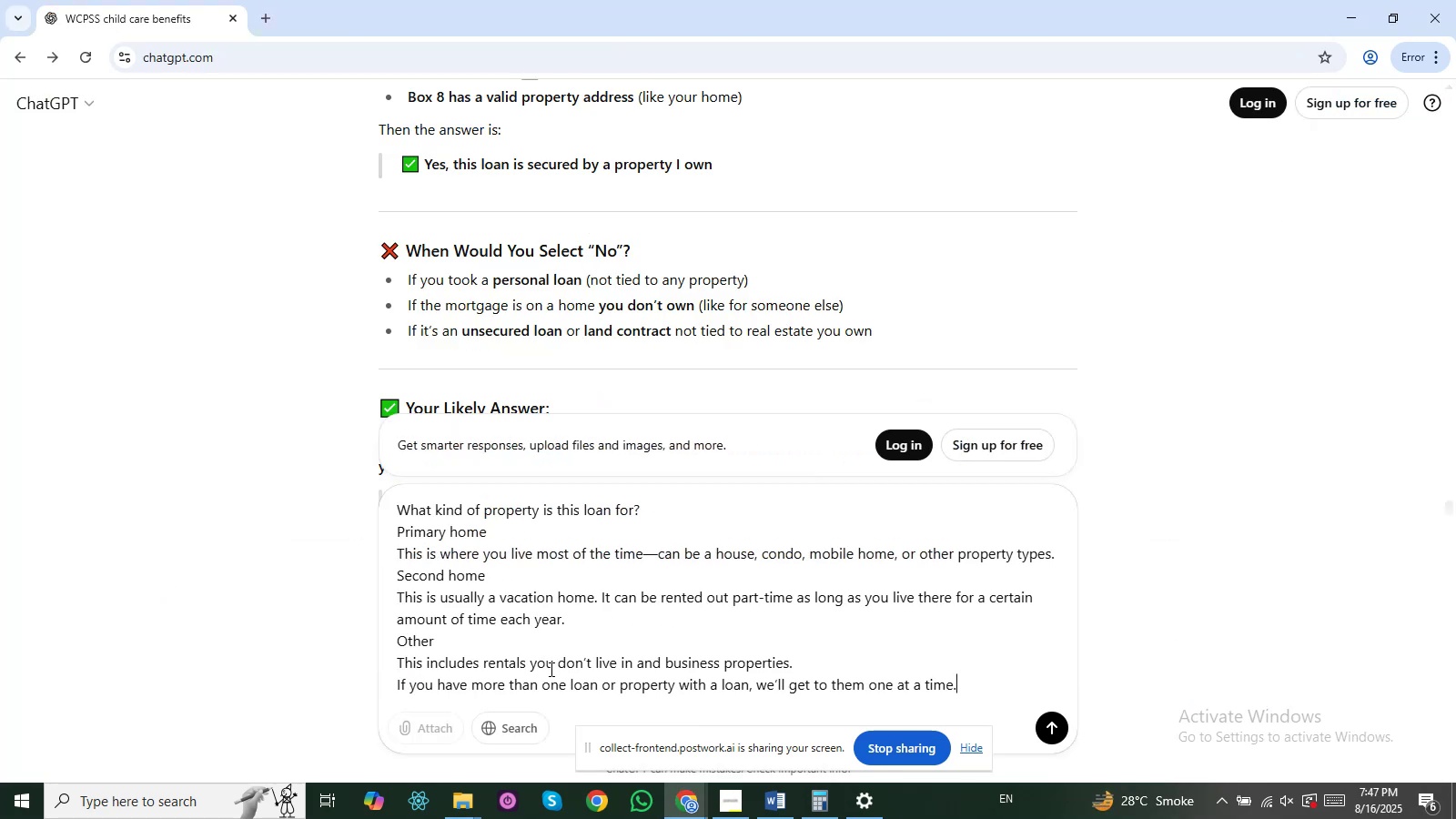 
key(Shift+ShiftRight)
 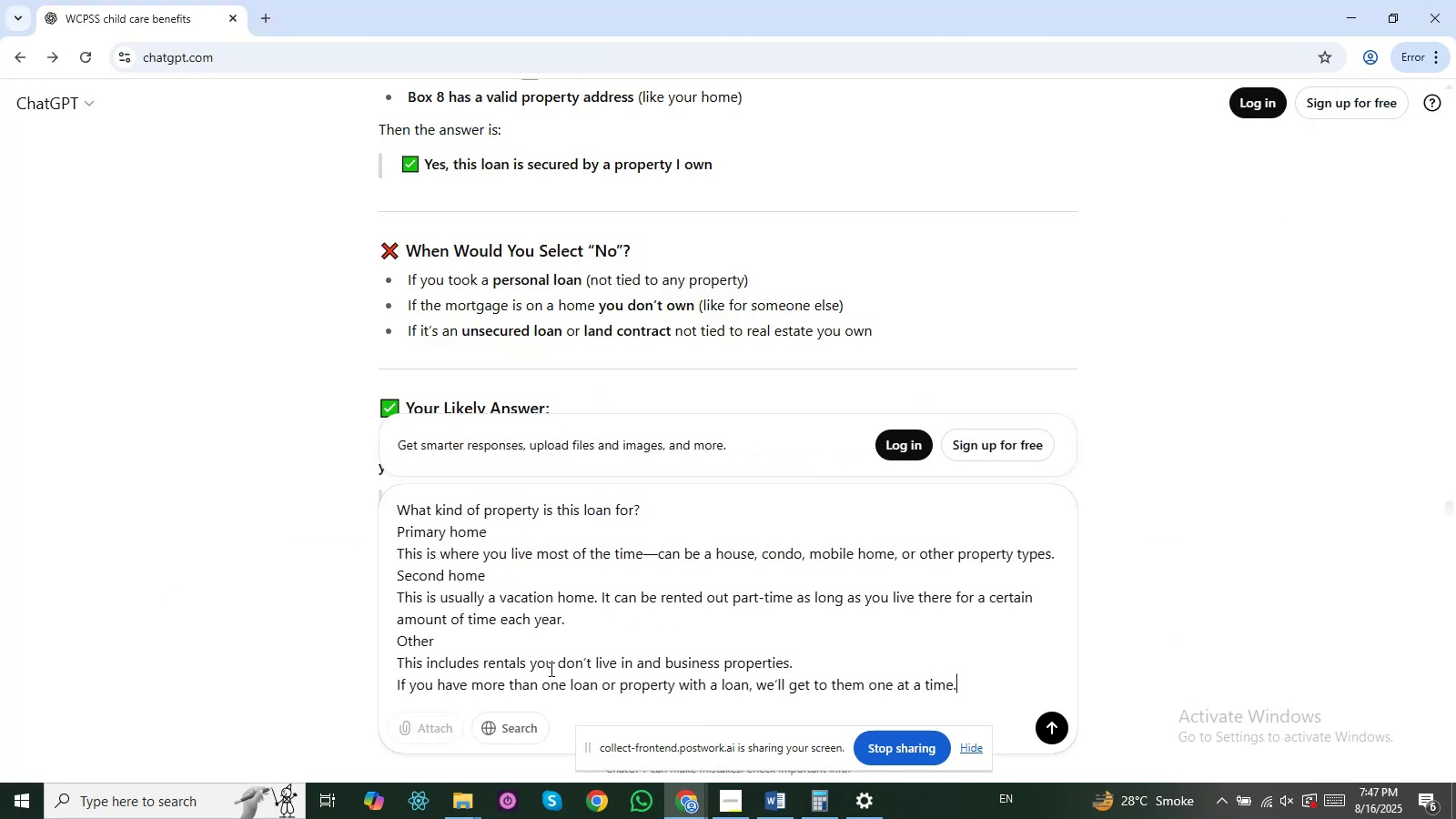 
key(Shift+Slash)
 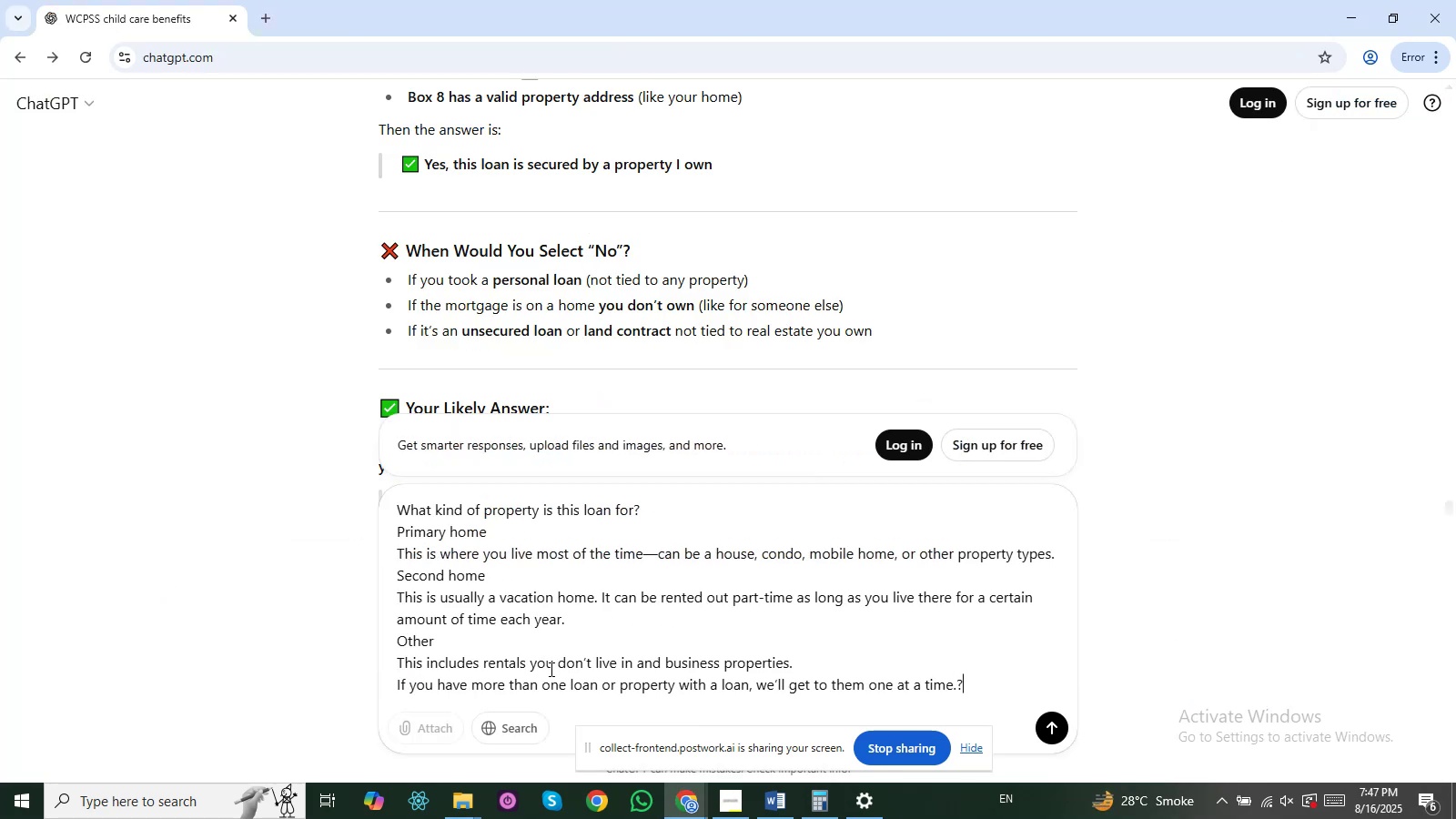 
key(NumpadEnter)
 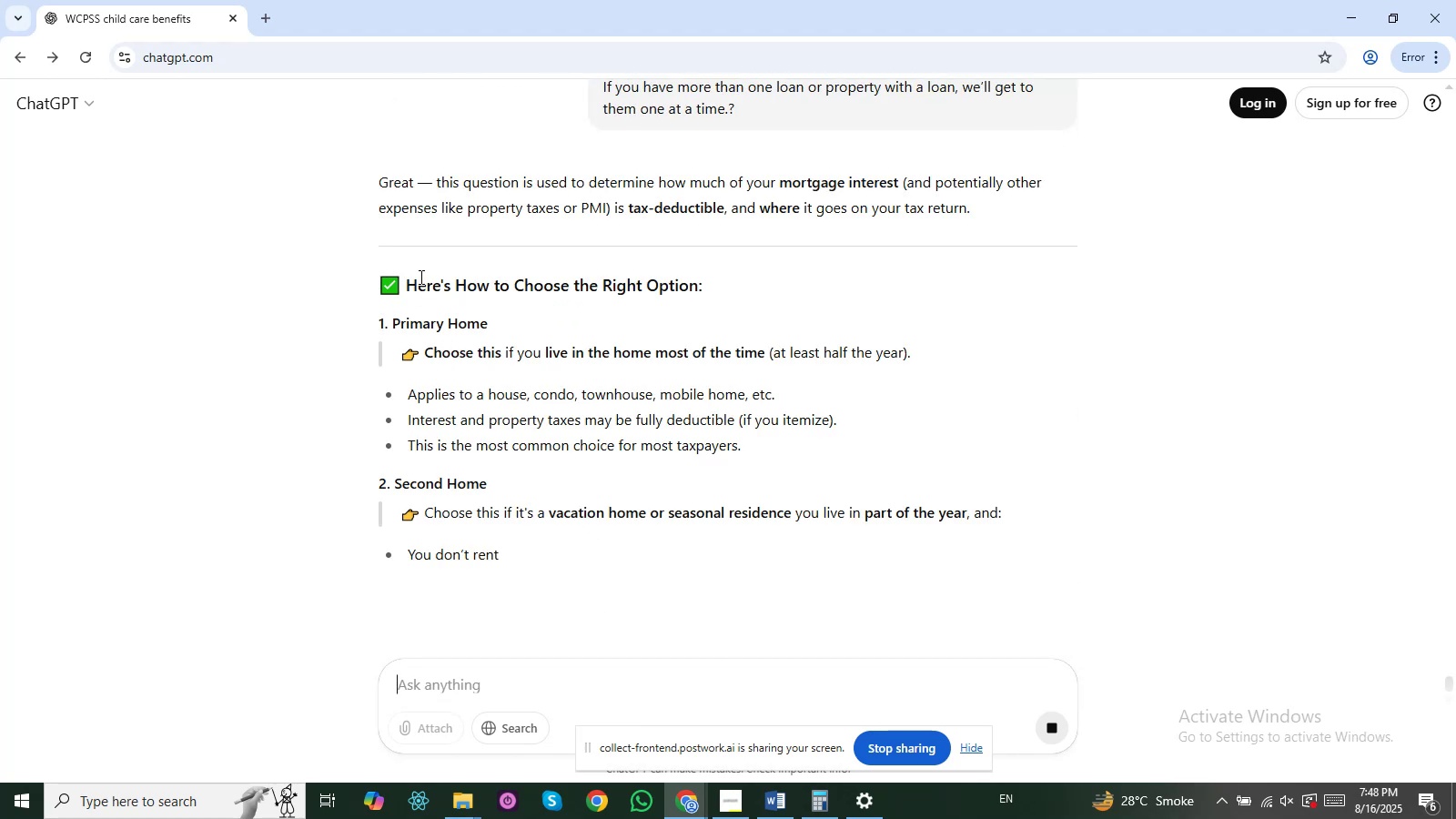 
wait(6.6)
 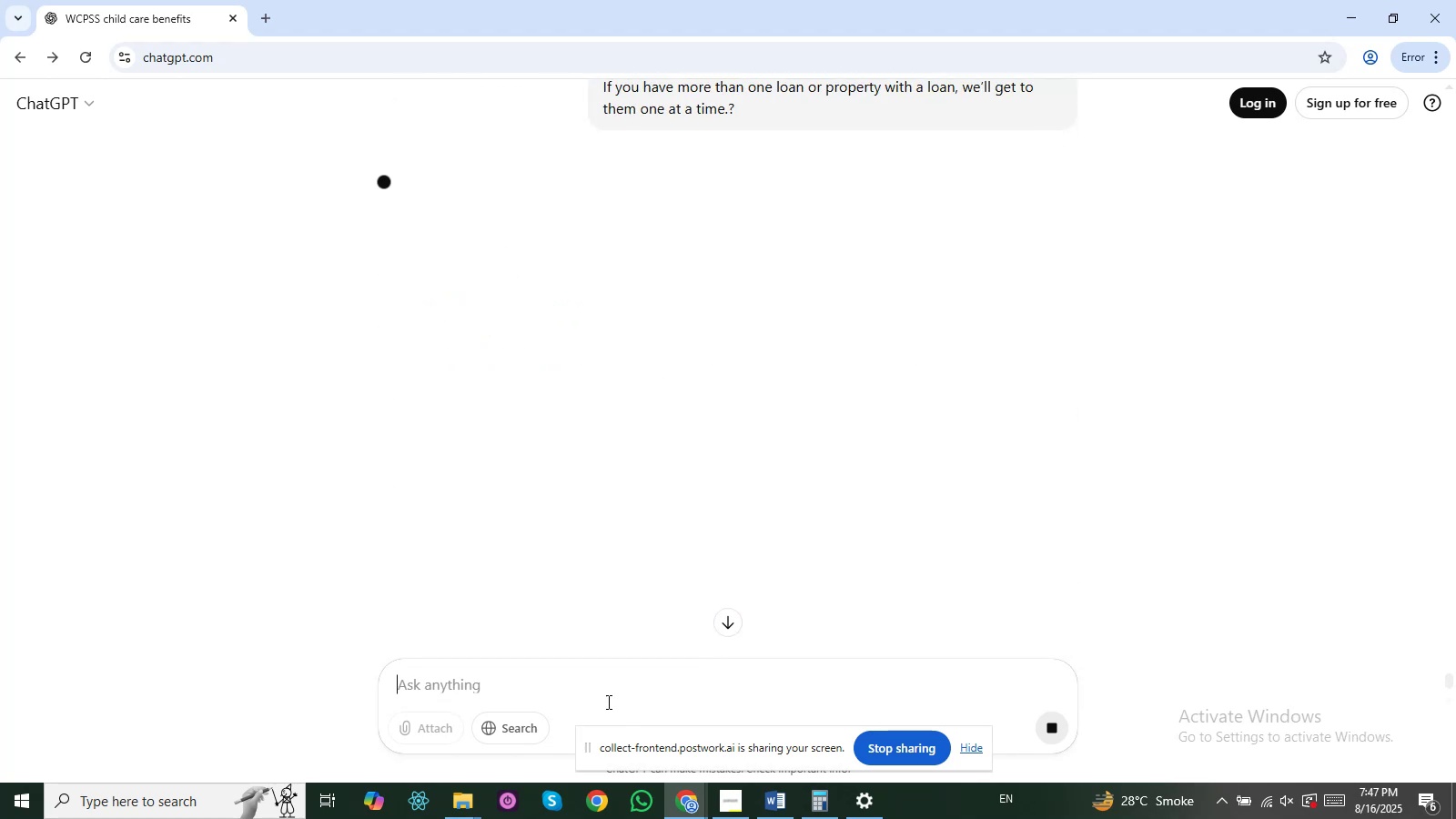 
left_click_drag(start_coordinate=[448, 186], to_coordinate=[563, 232])
 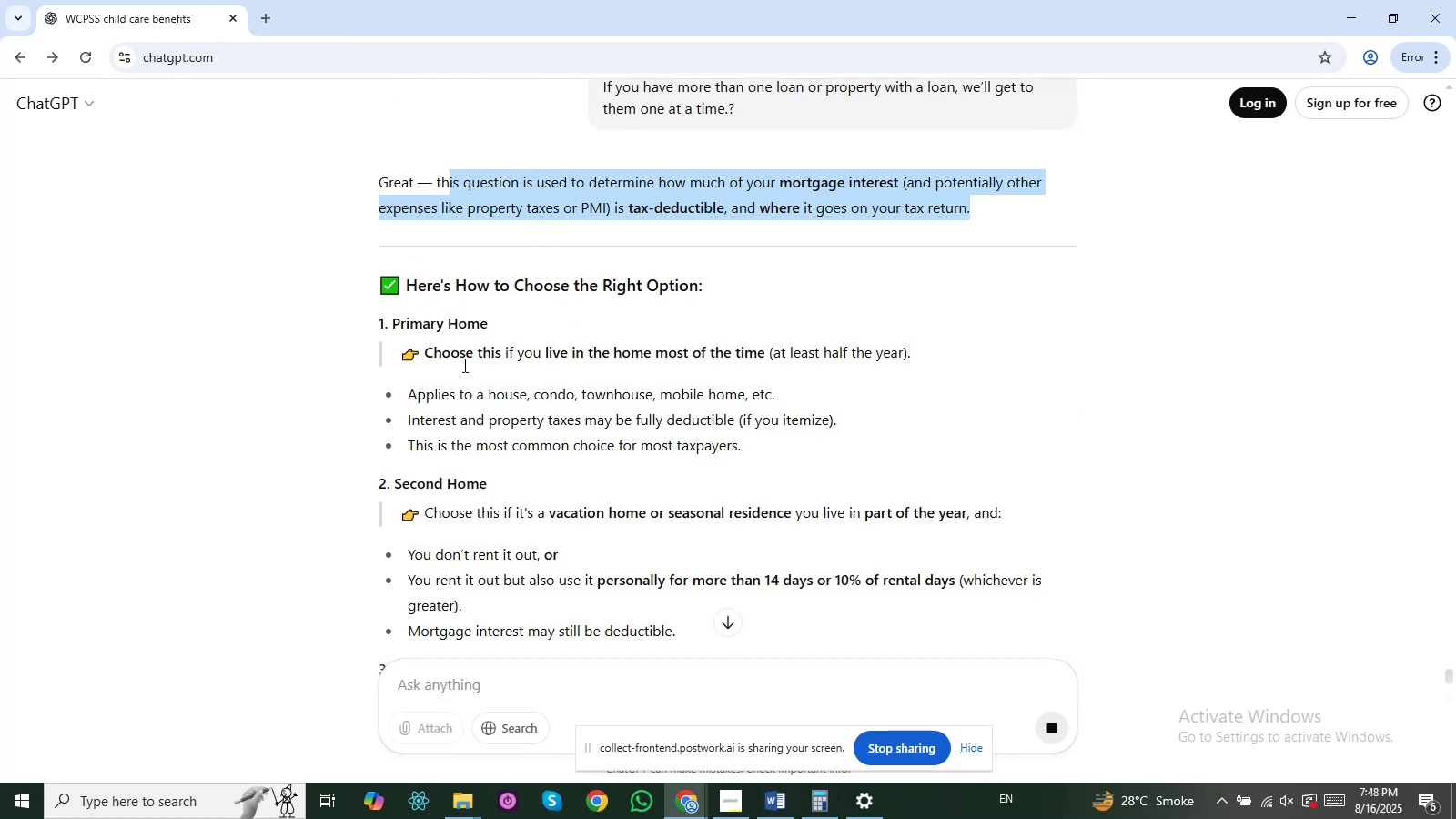 
left_click_drag(start_coordinate=[469, 365], to_coordinate=[611, 355])
 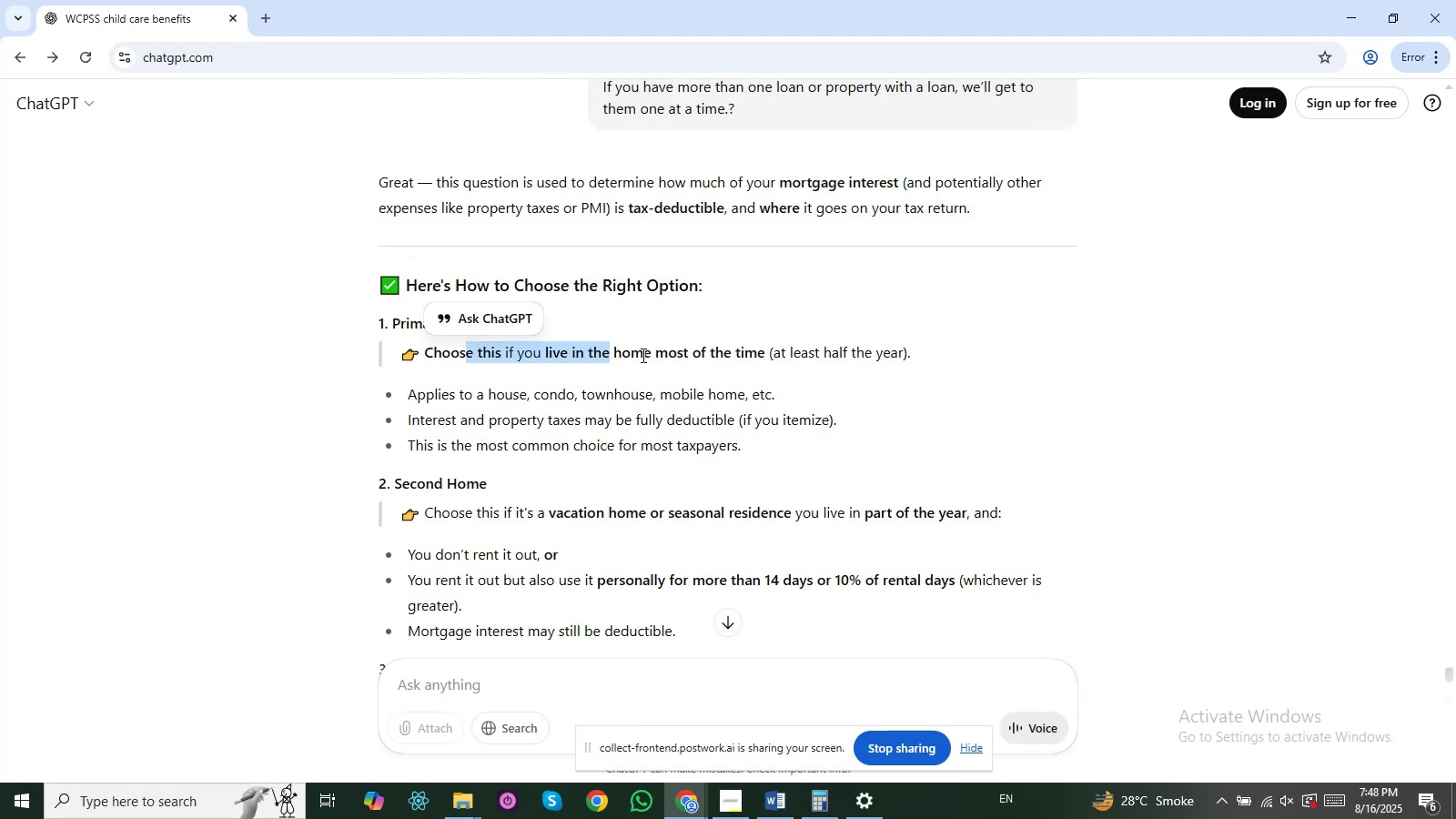 
left_click([642, 355])
 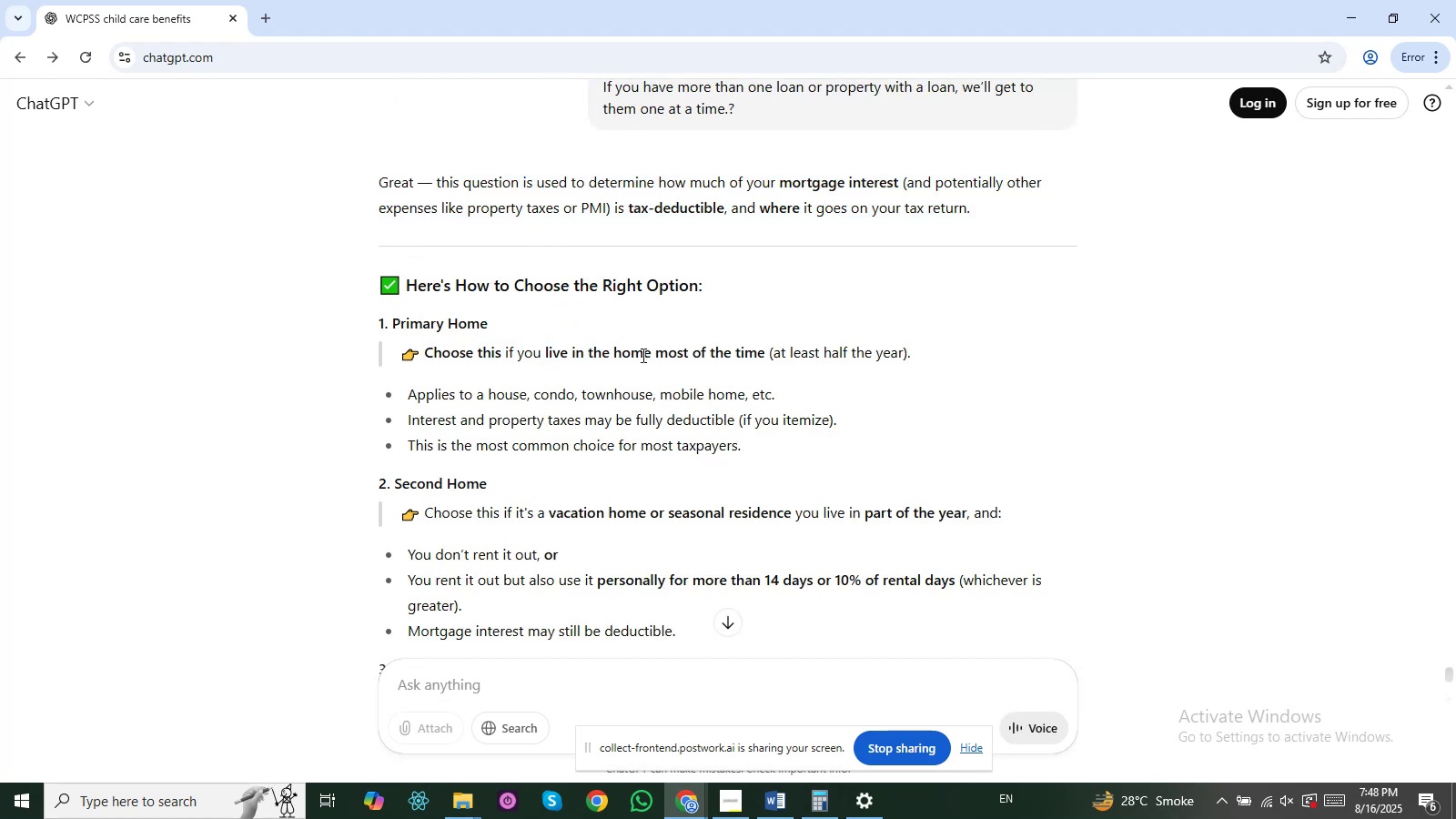 
left_click_drag(start_coordinate=[644, 355], to_coordinate=[761, 354])
 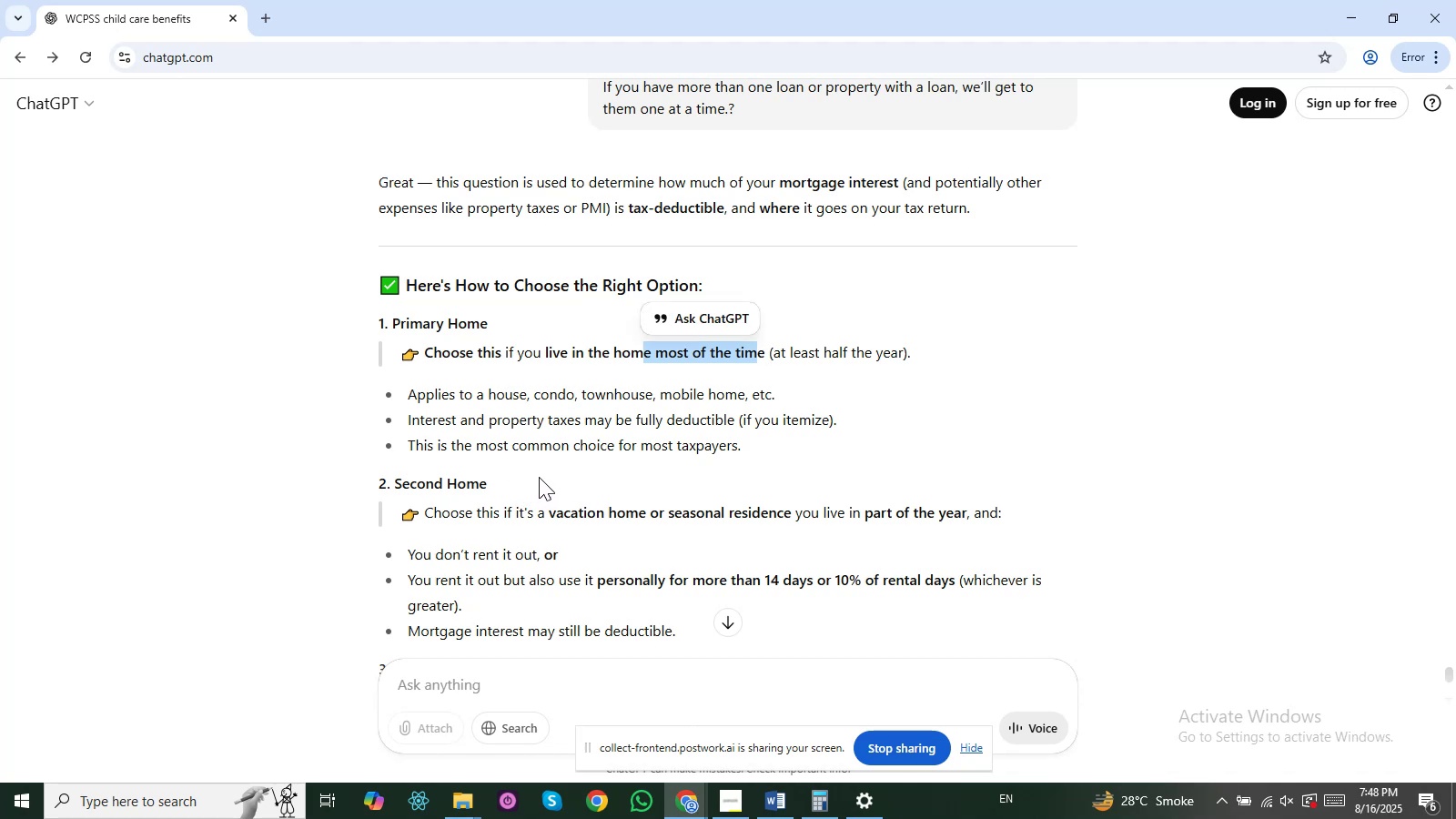 
scroll: coordinate [552, 475], scroll_direction: down, amount: 1.0
 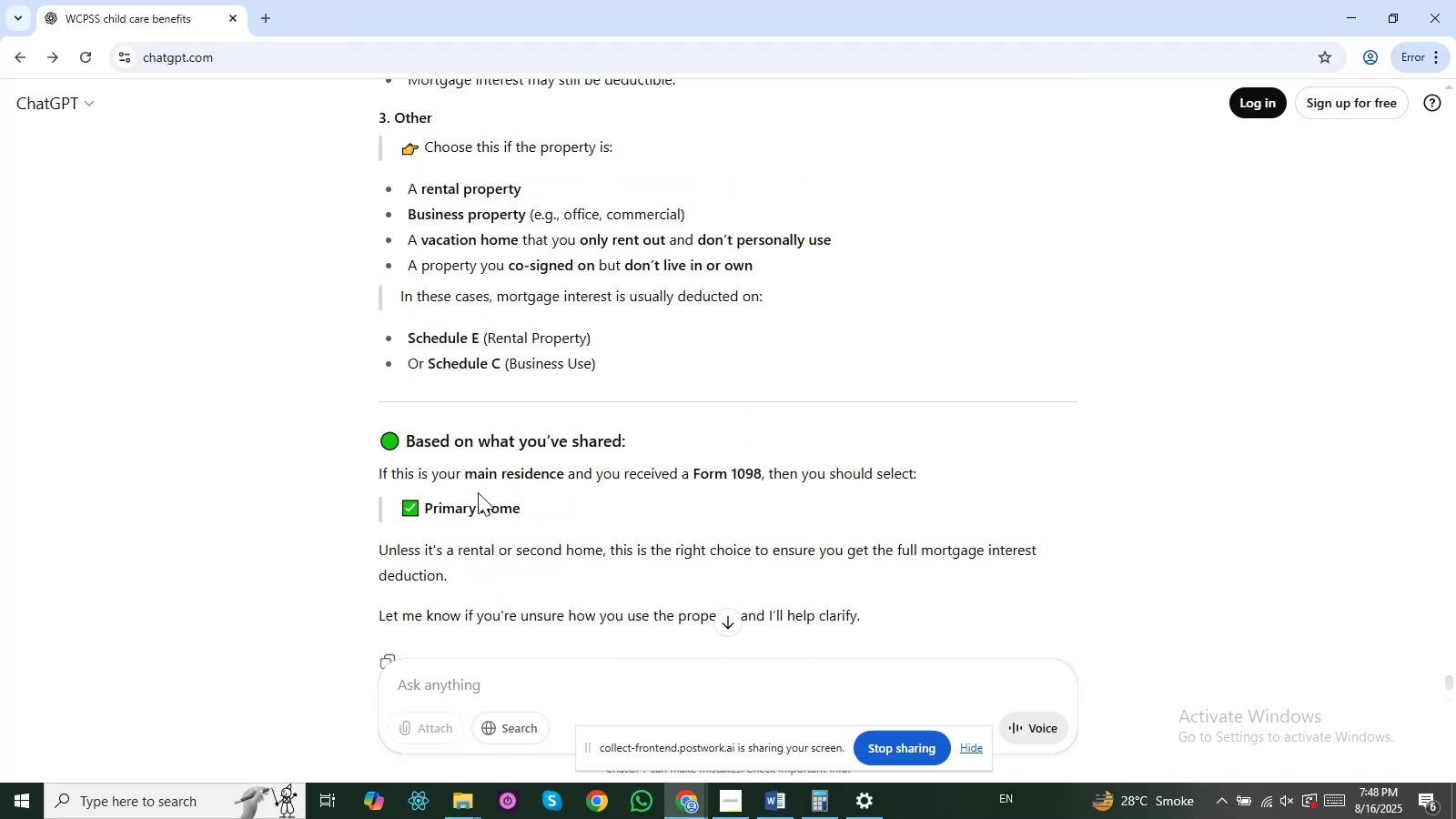 
key(Alt+AltLeft)
 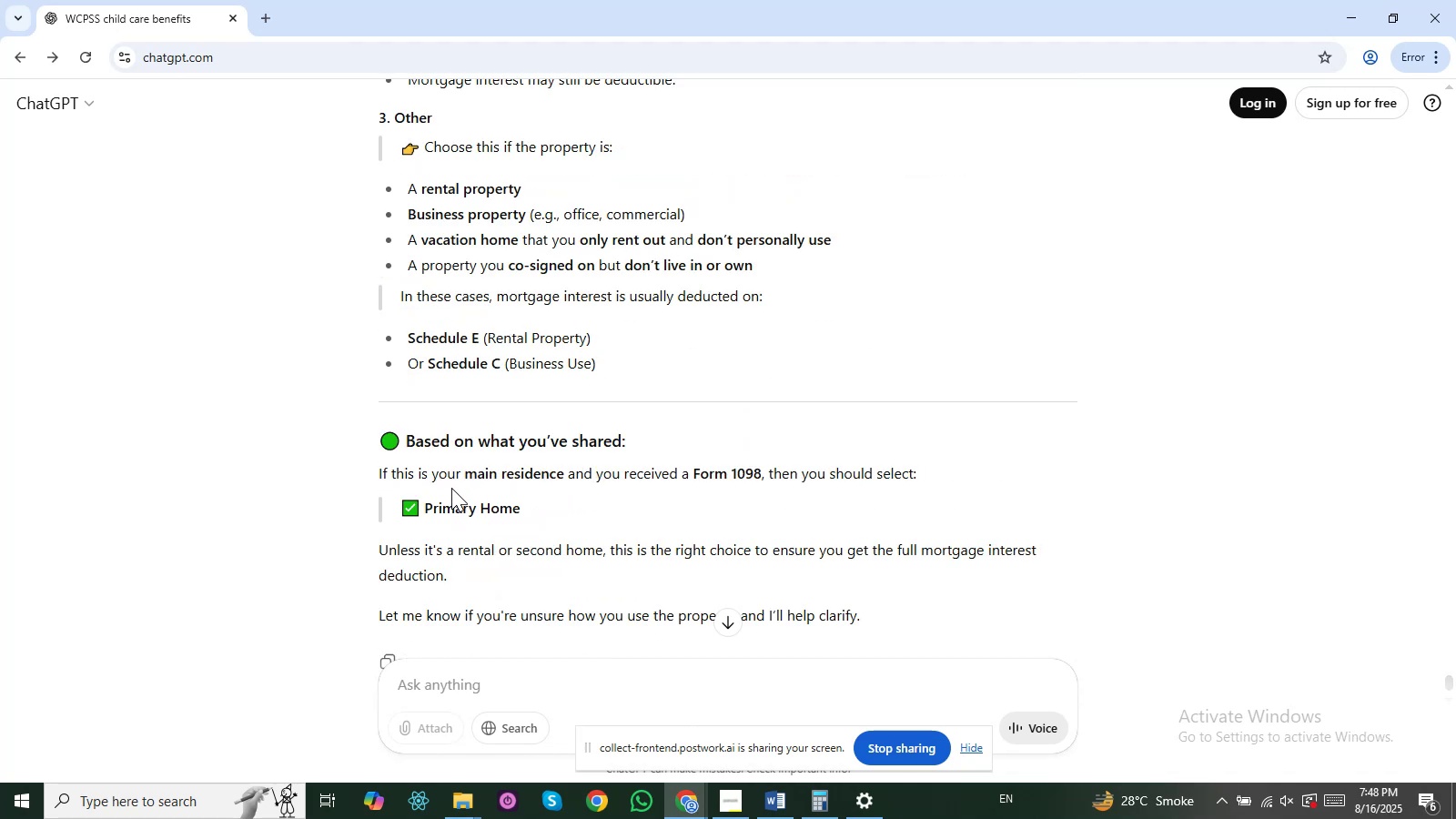 
key(Alt+Tab)
 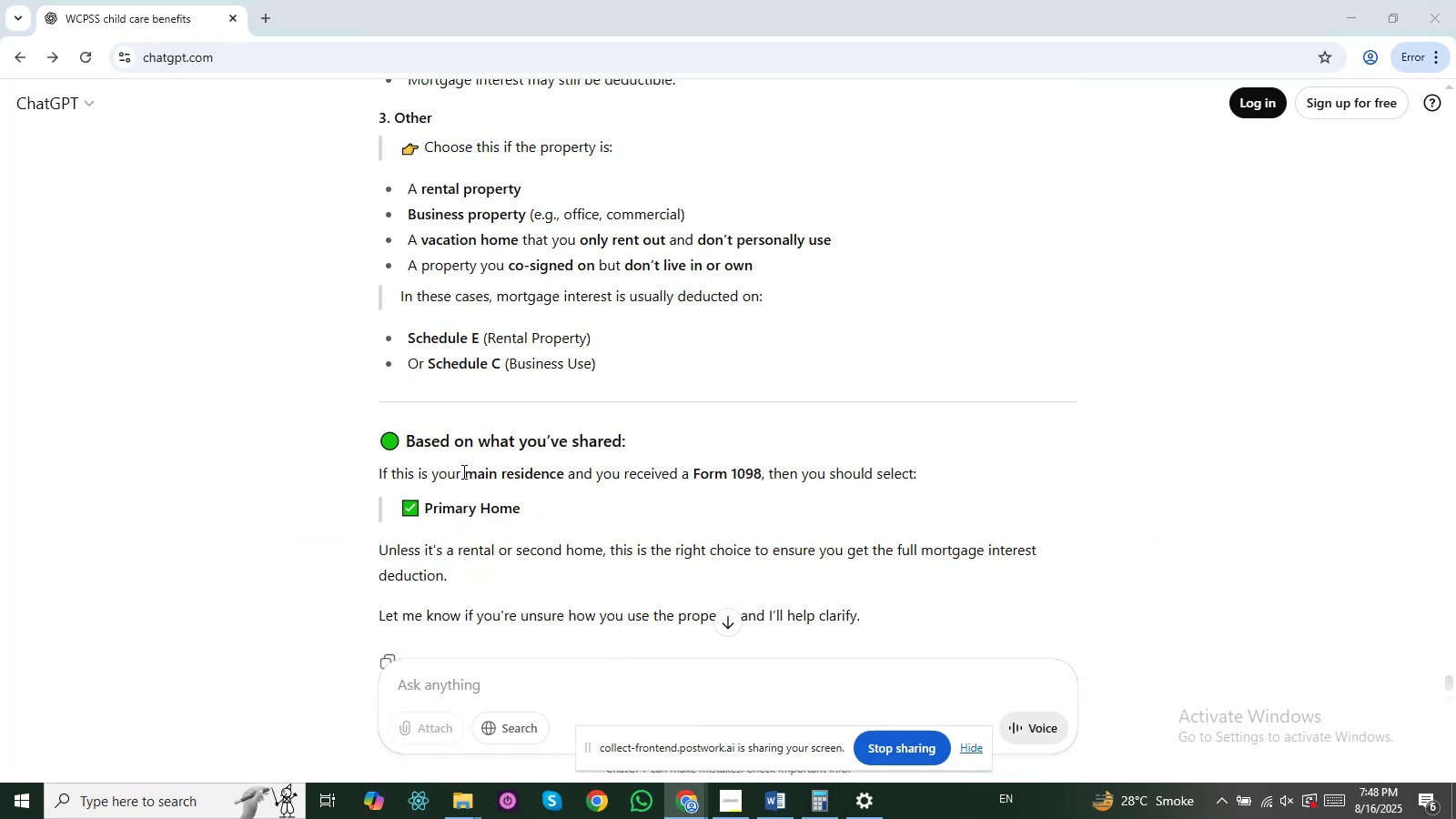 
key(Alt+Tab)
 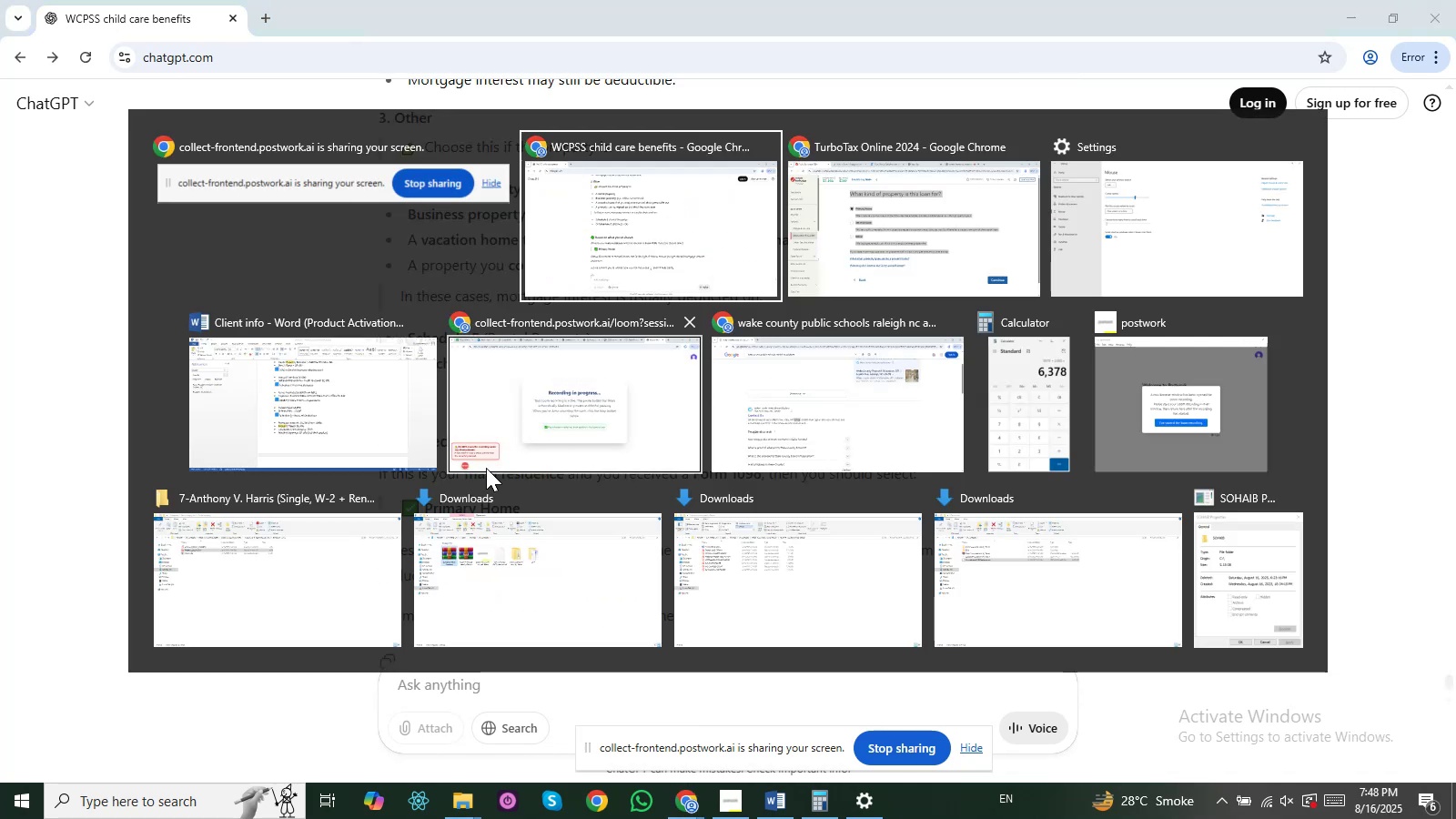 
key(Alt+Tab)
 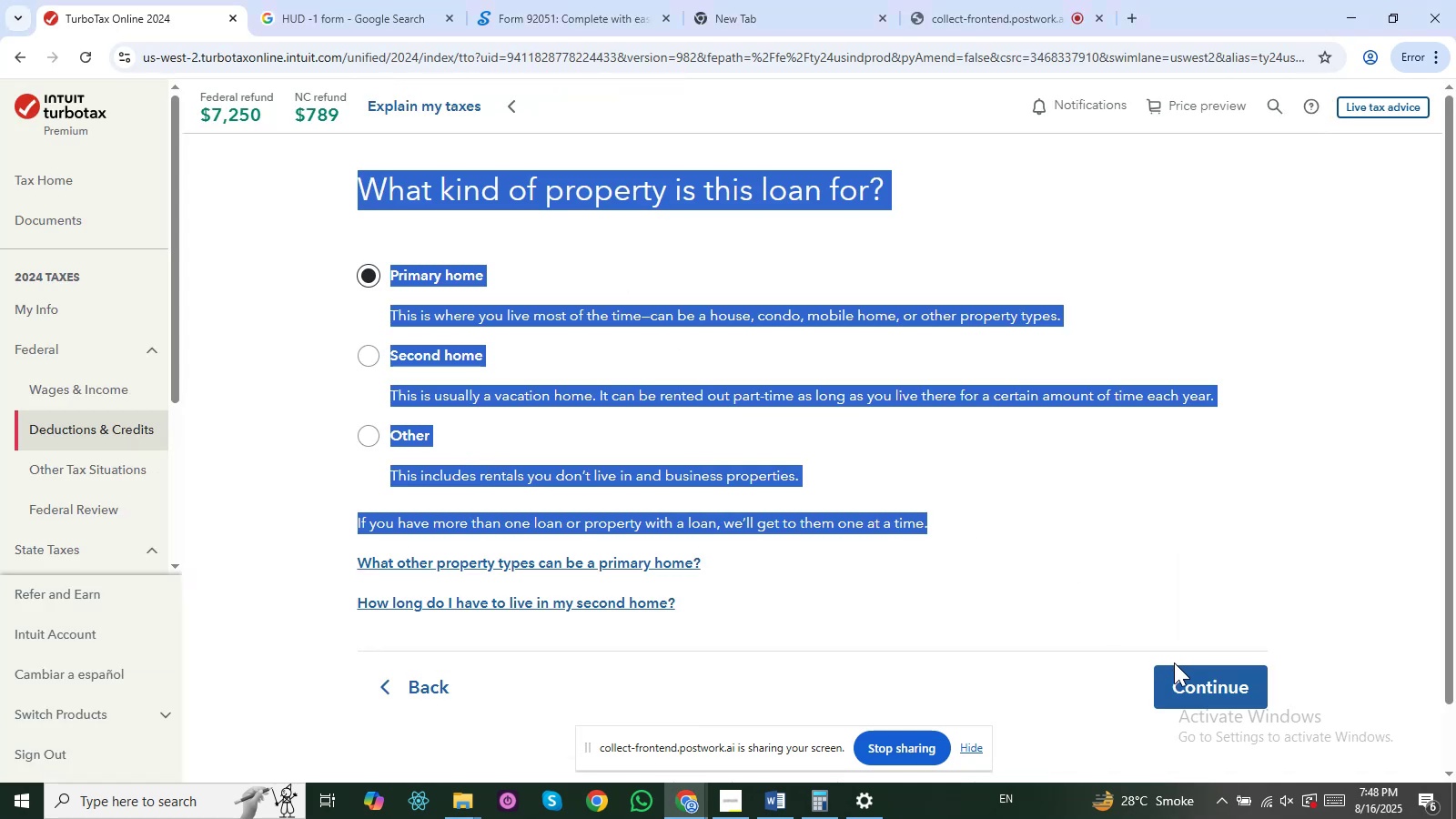 
left_click([1191, 678])
 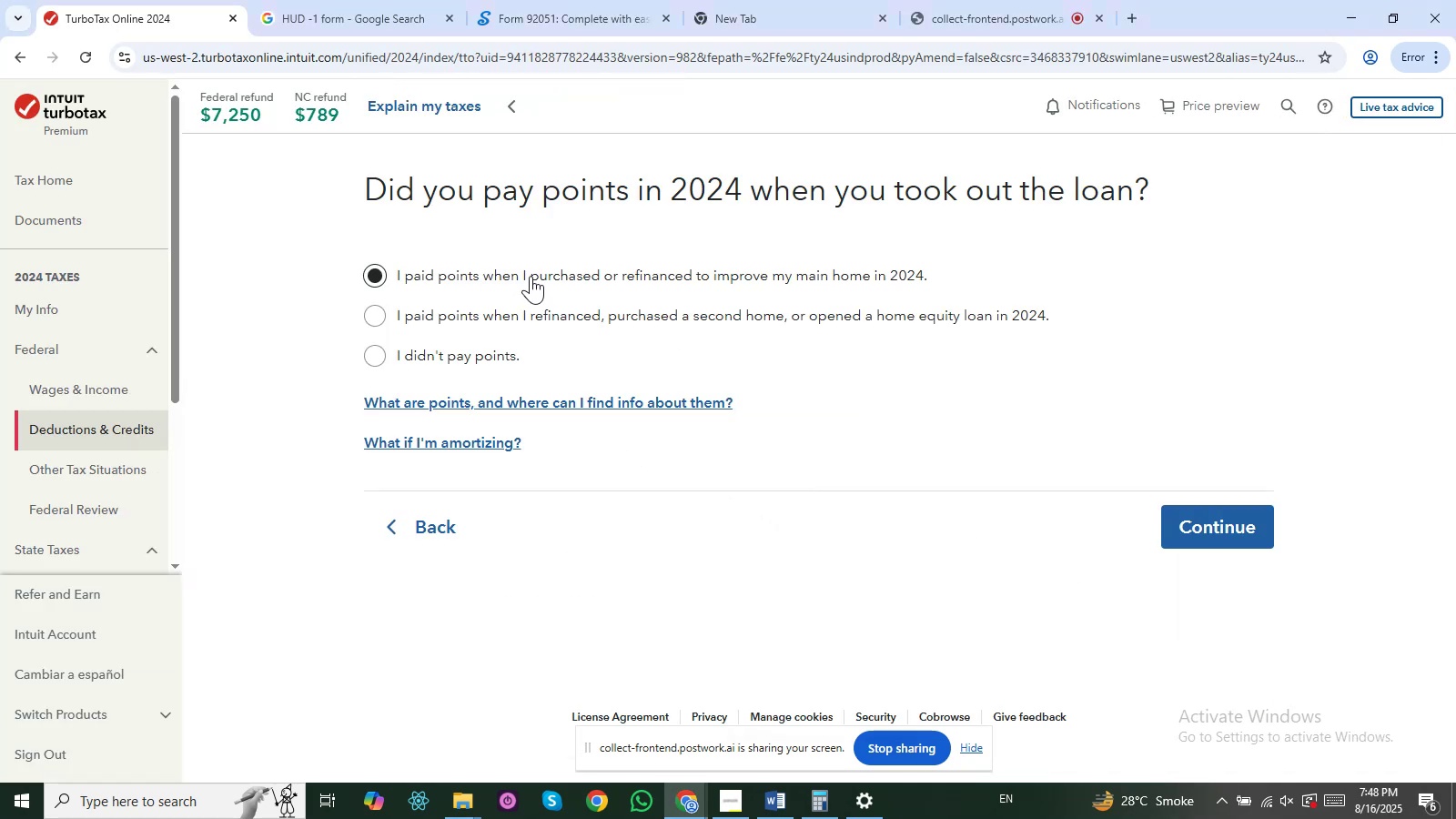 
left_click_drag(start_coordinate=[396, 200], to_coordinate=[986, 207])
 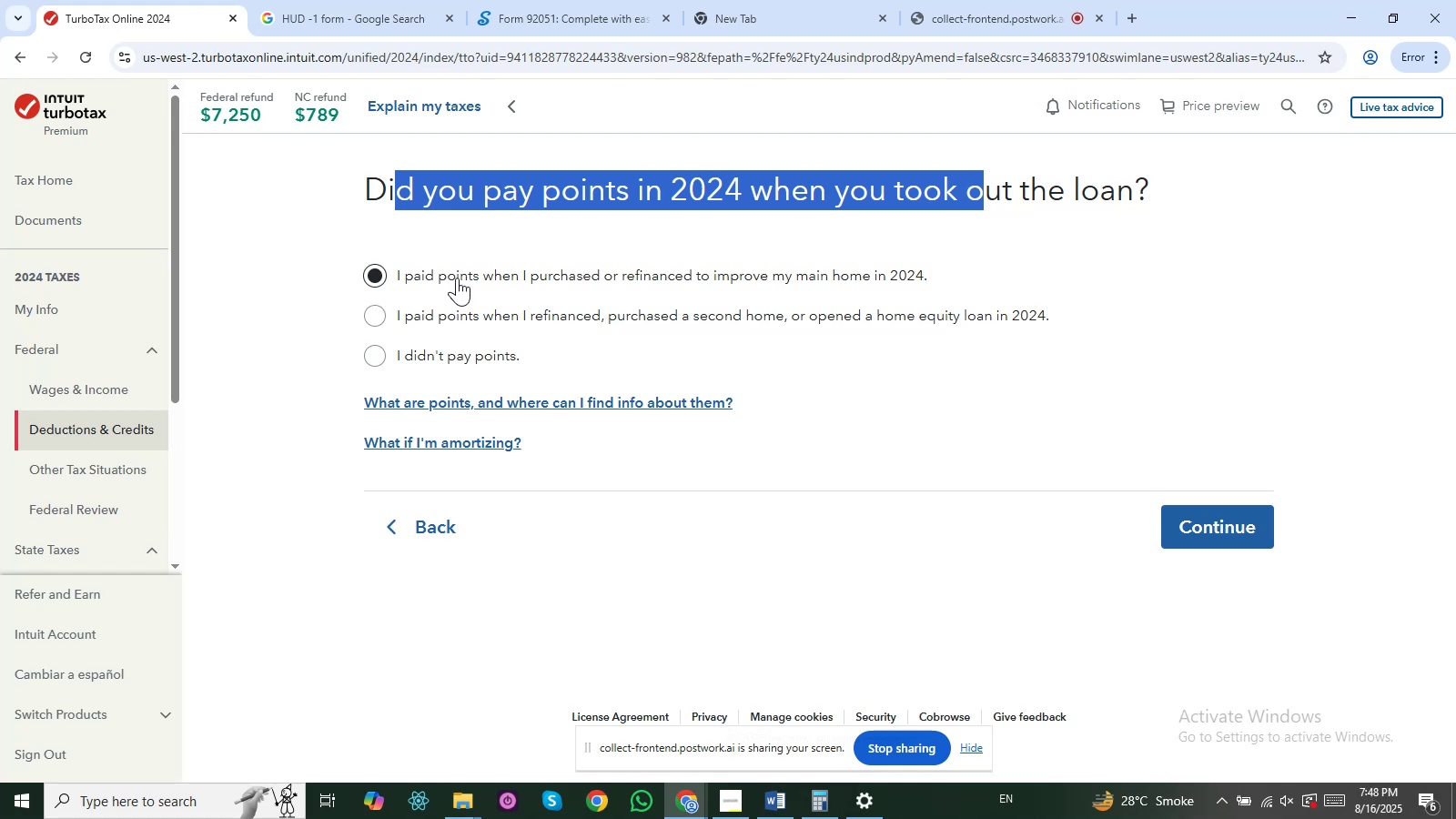 
left_click_drag(start_coordinate=[328, 258], to_coordinate=[858, 359])
 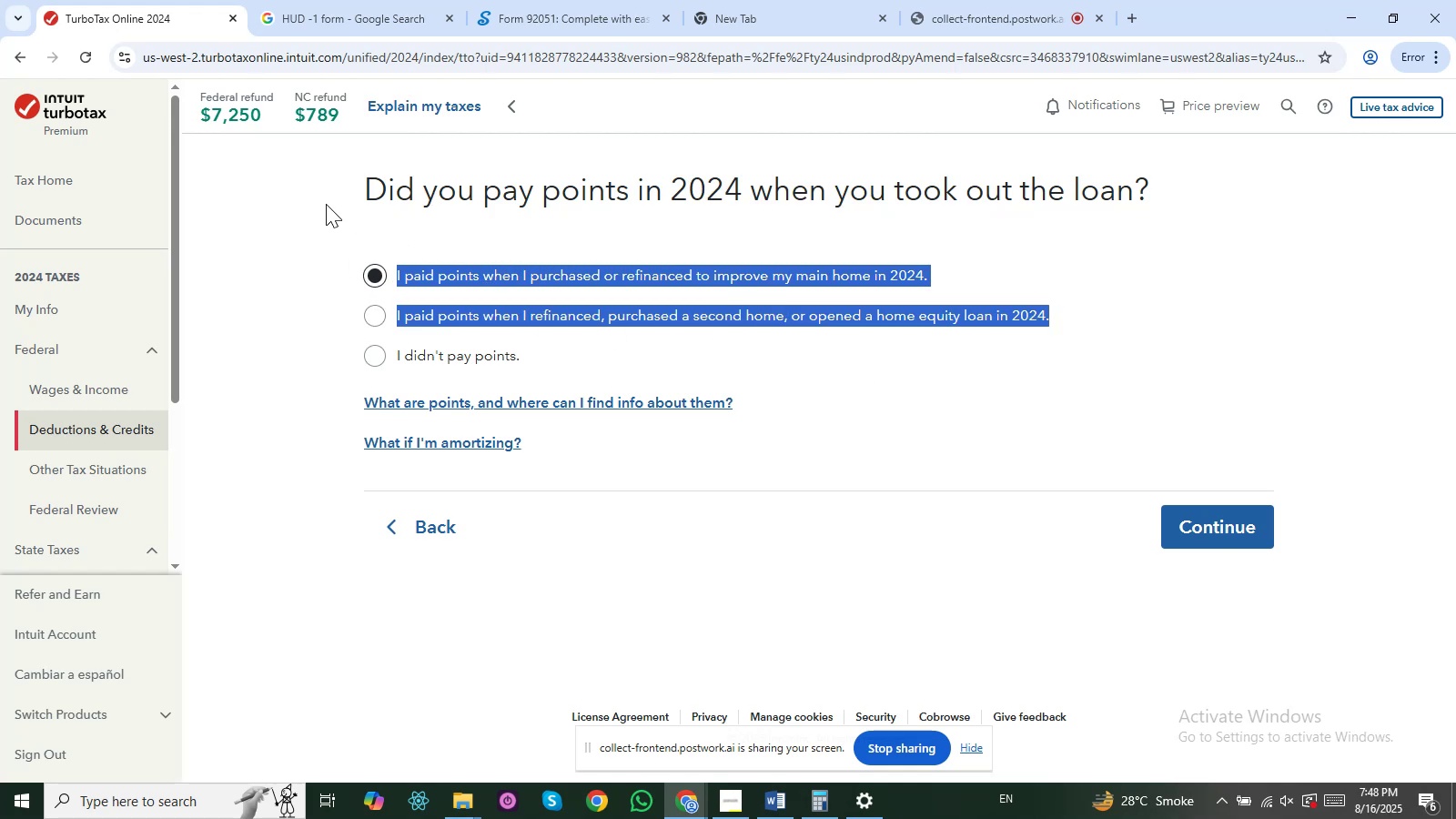 
left_click_drag(start_coordinate=[324, 187], to_coordinate=[552, 369])
 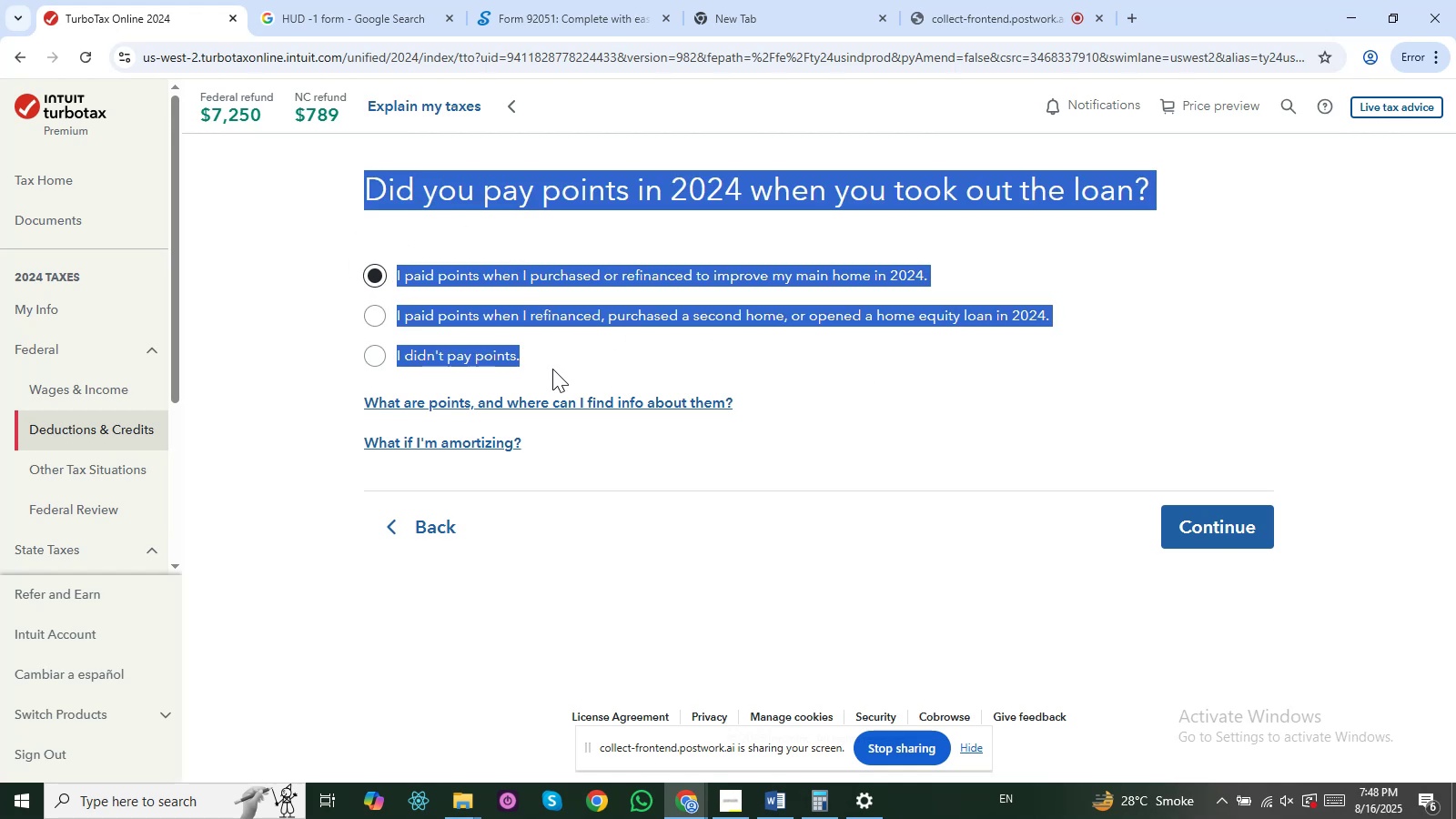 
key(Control+C)
 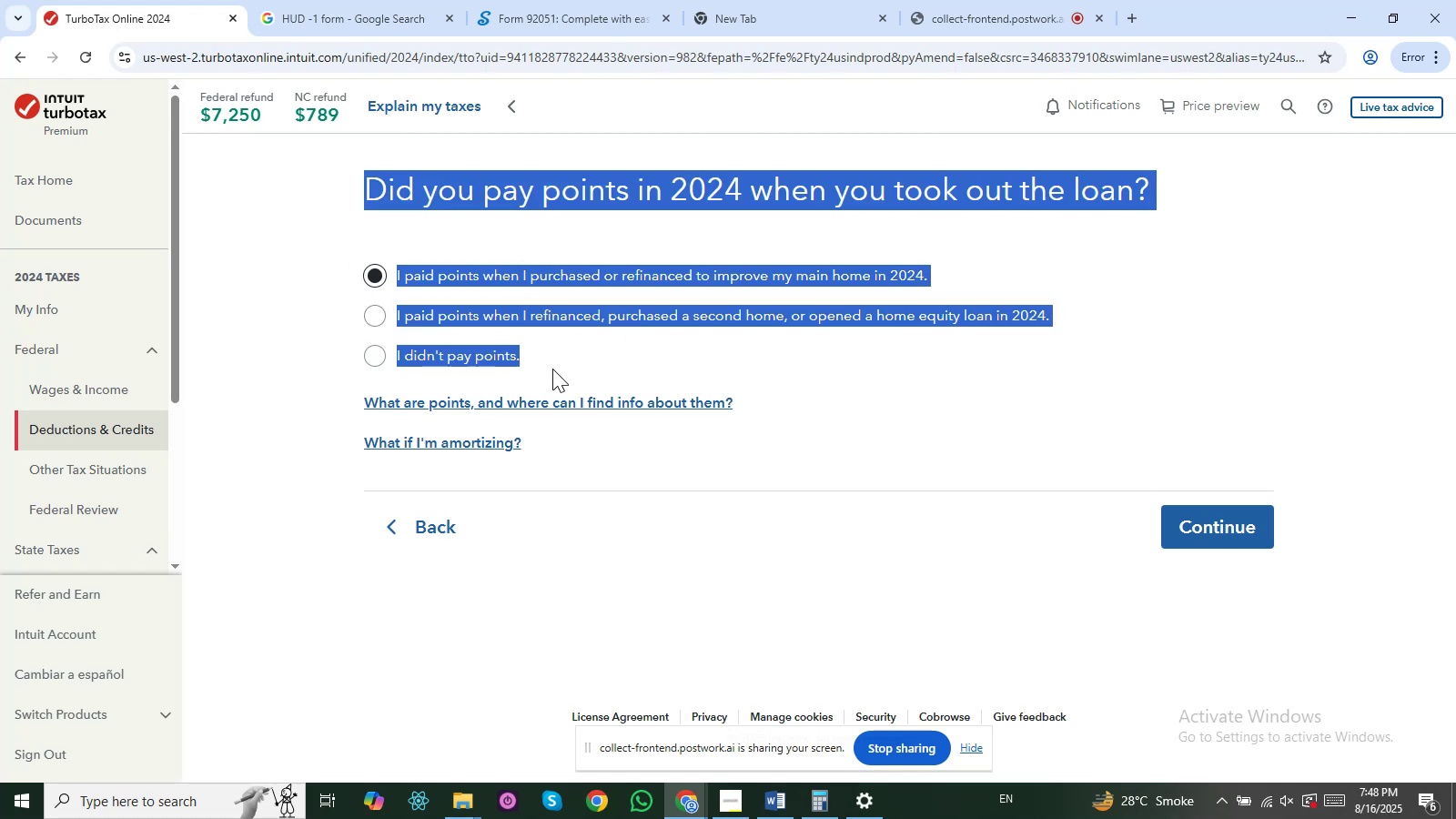 
key(Alt+Tab)
 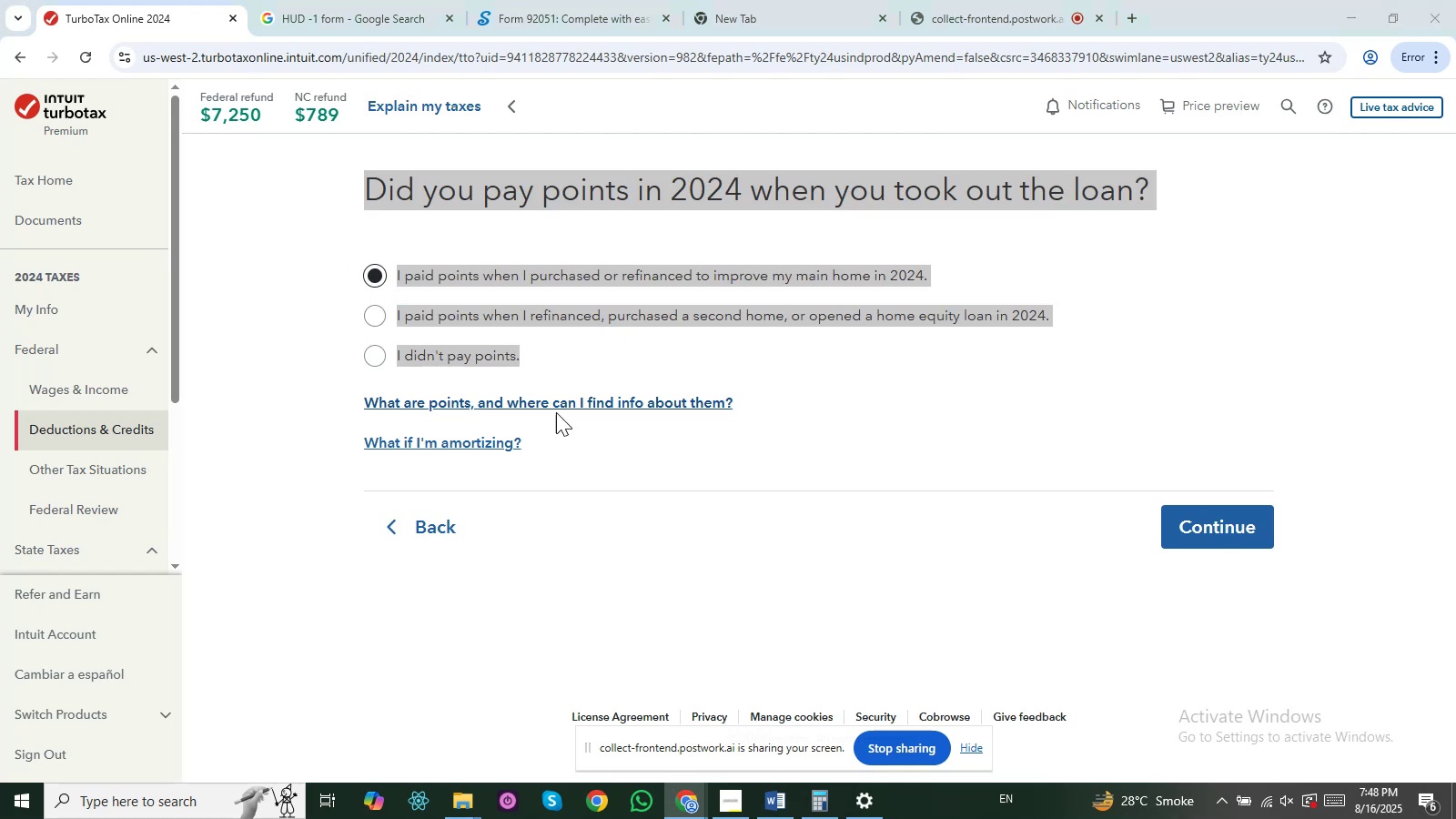 
key(Alt+Tab)
 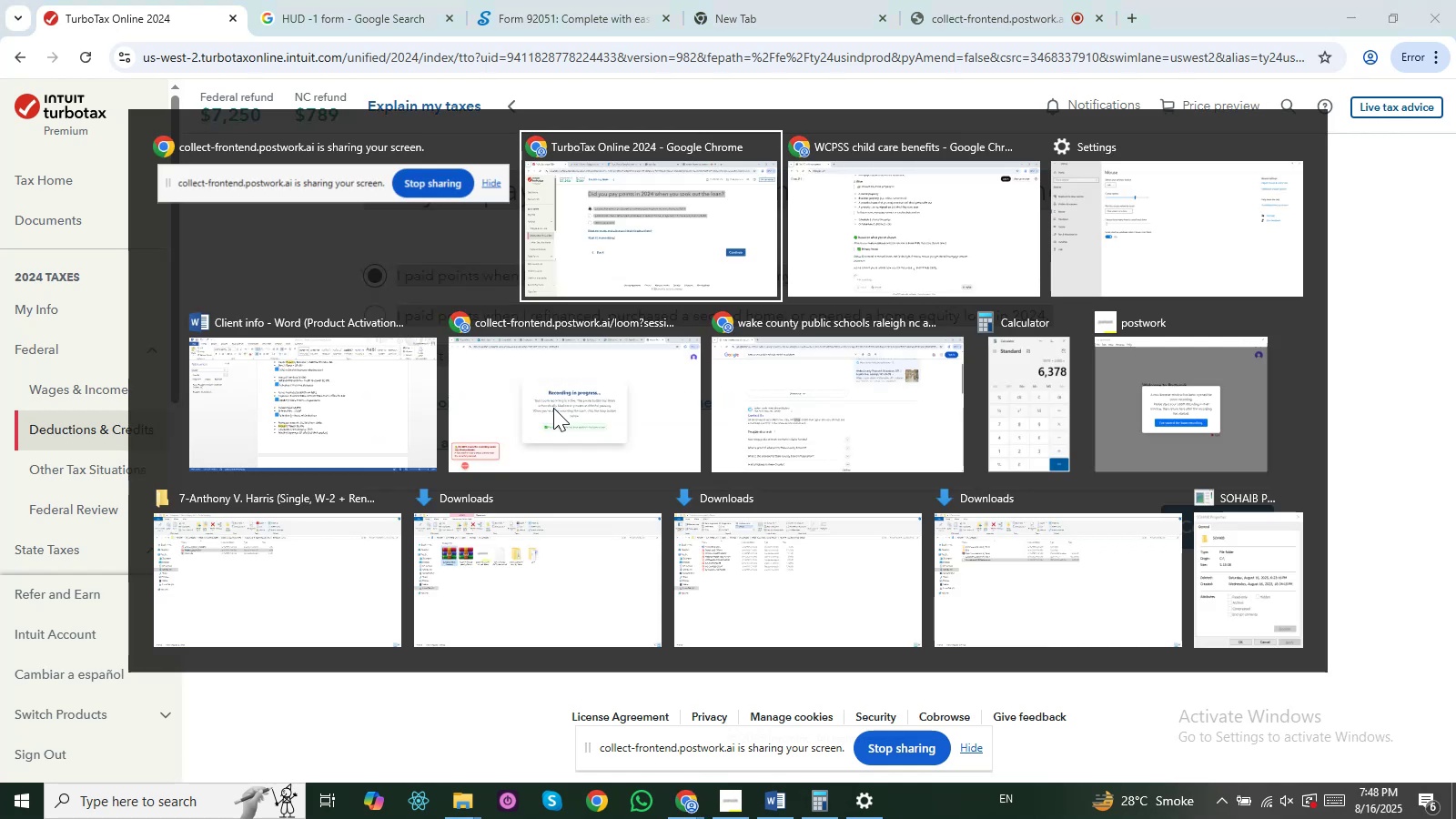 
key(Alt+Tab)
 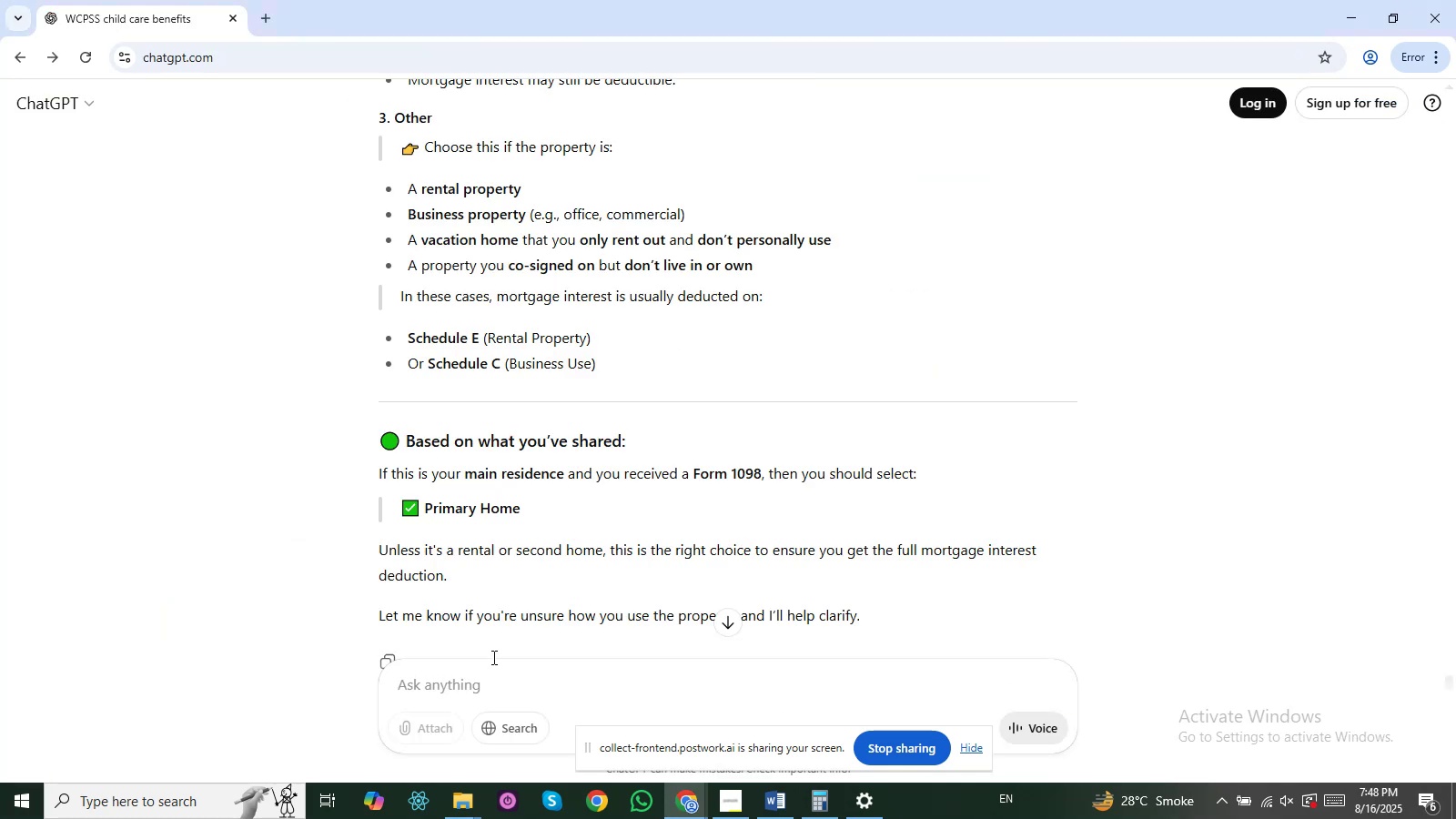 
left_click([493, 666])
 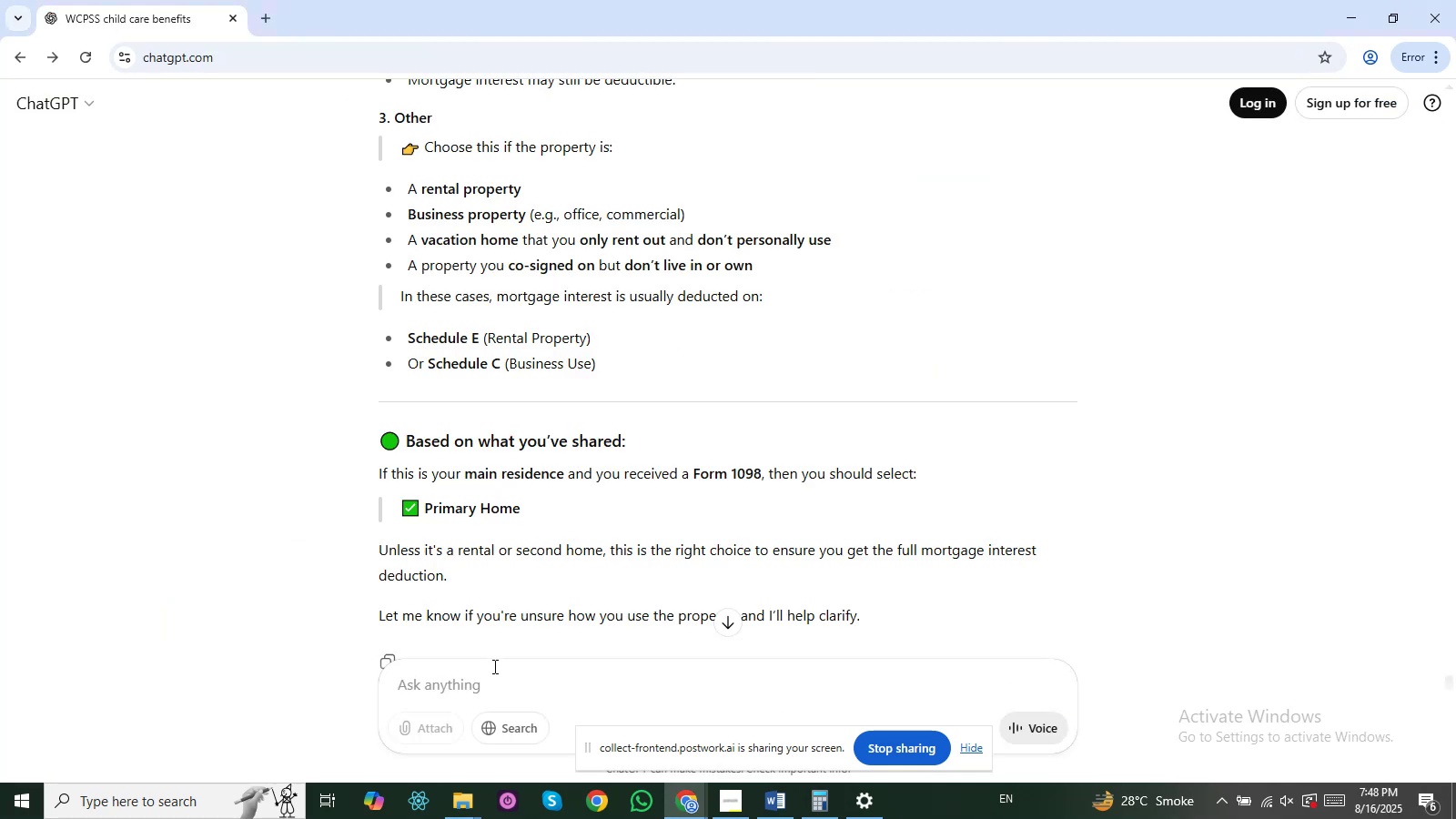 
key(Control+V)
 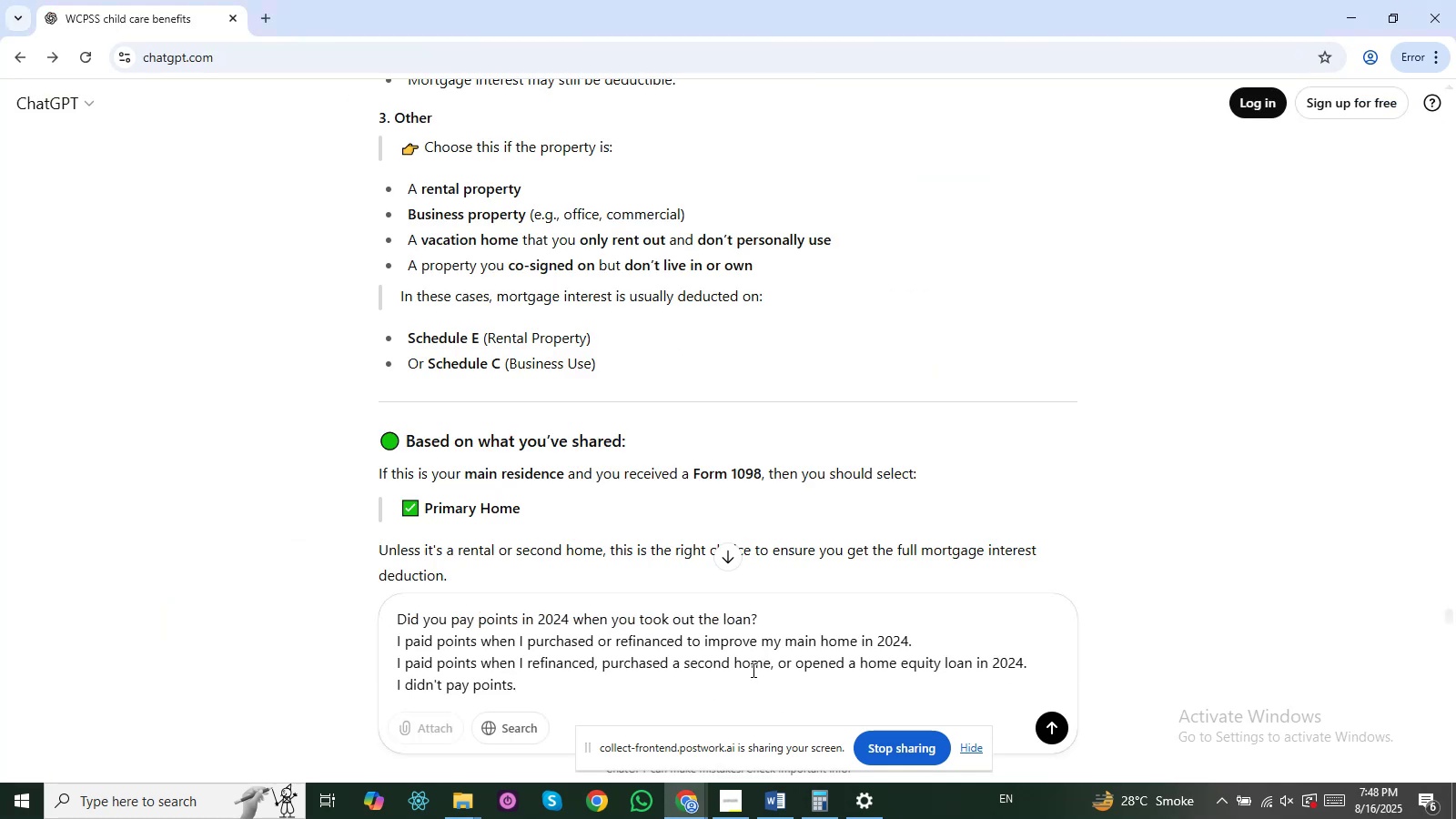 
key(Shift+Slash)
 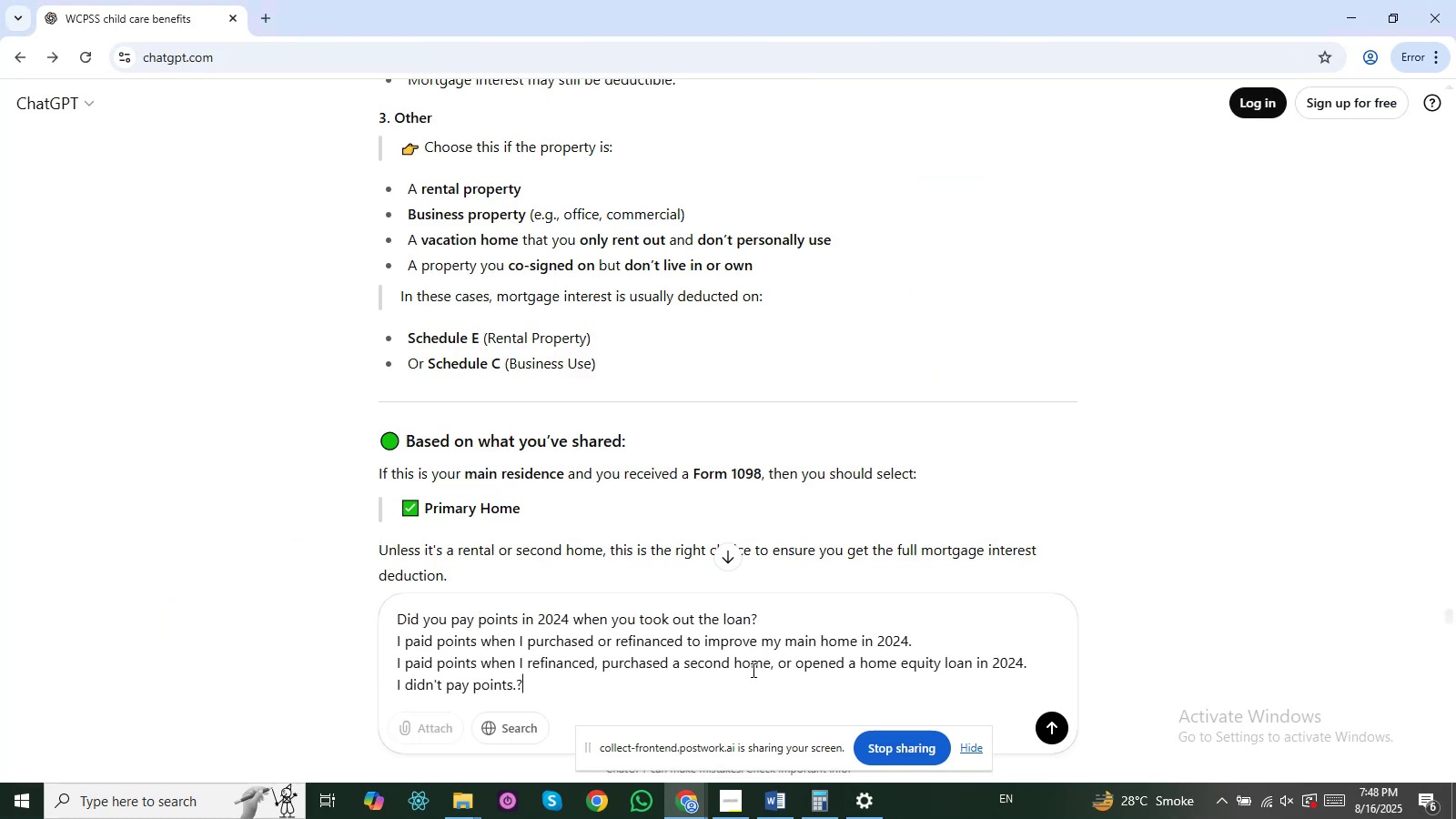 
key(NumpadEnter)
 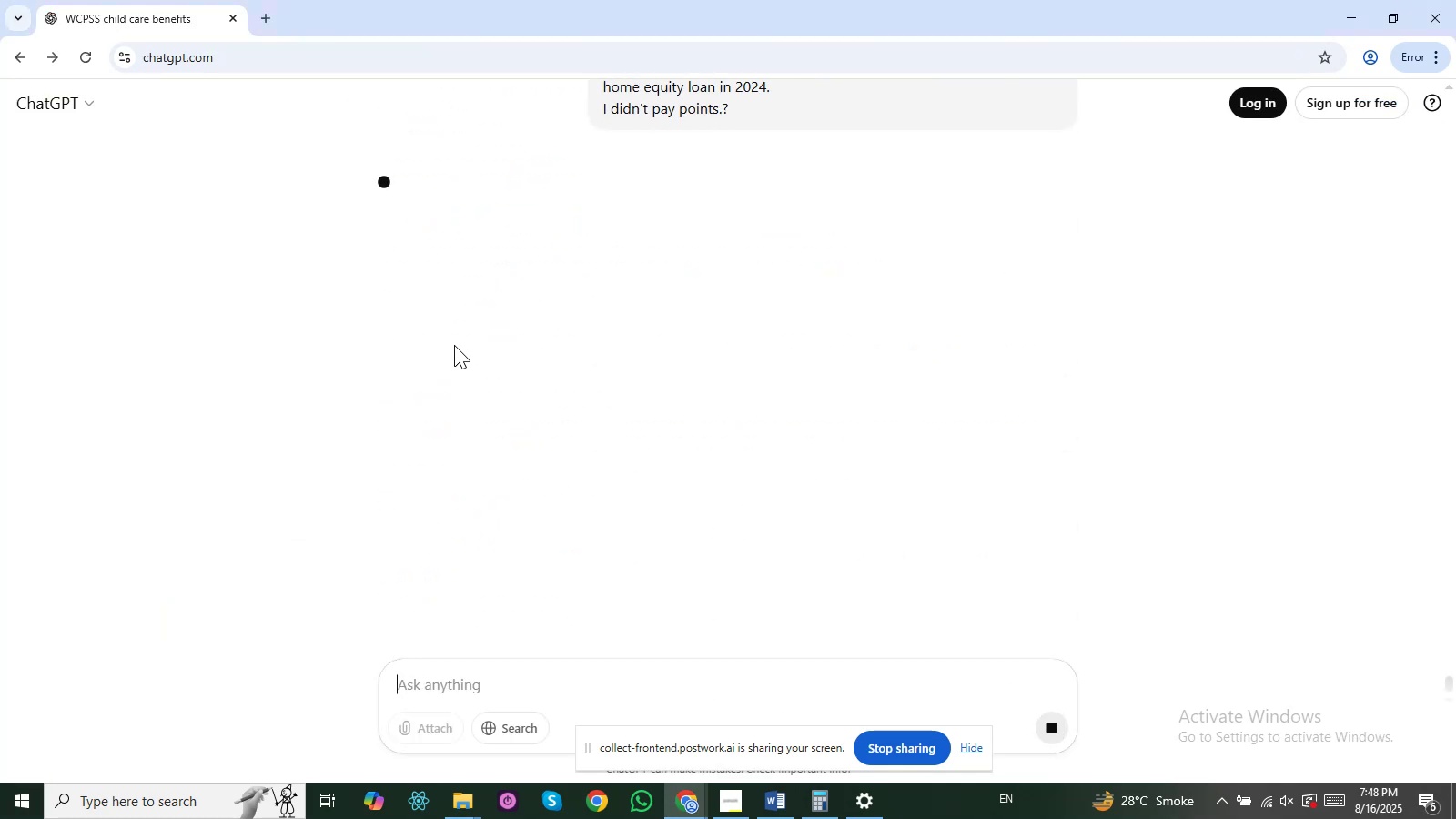 
wait(9.4)
 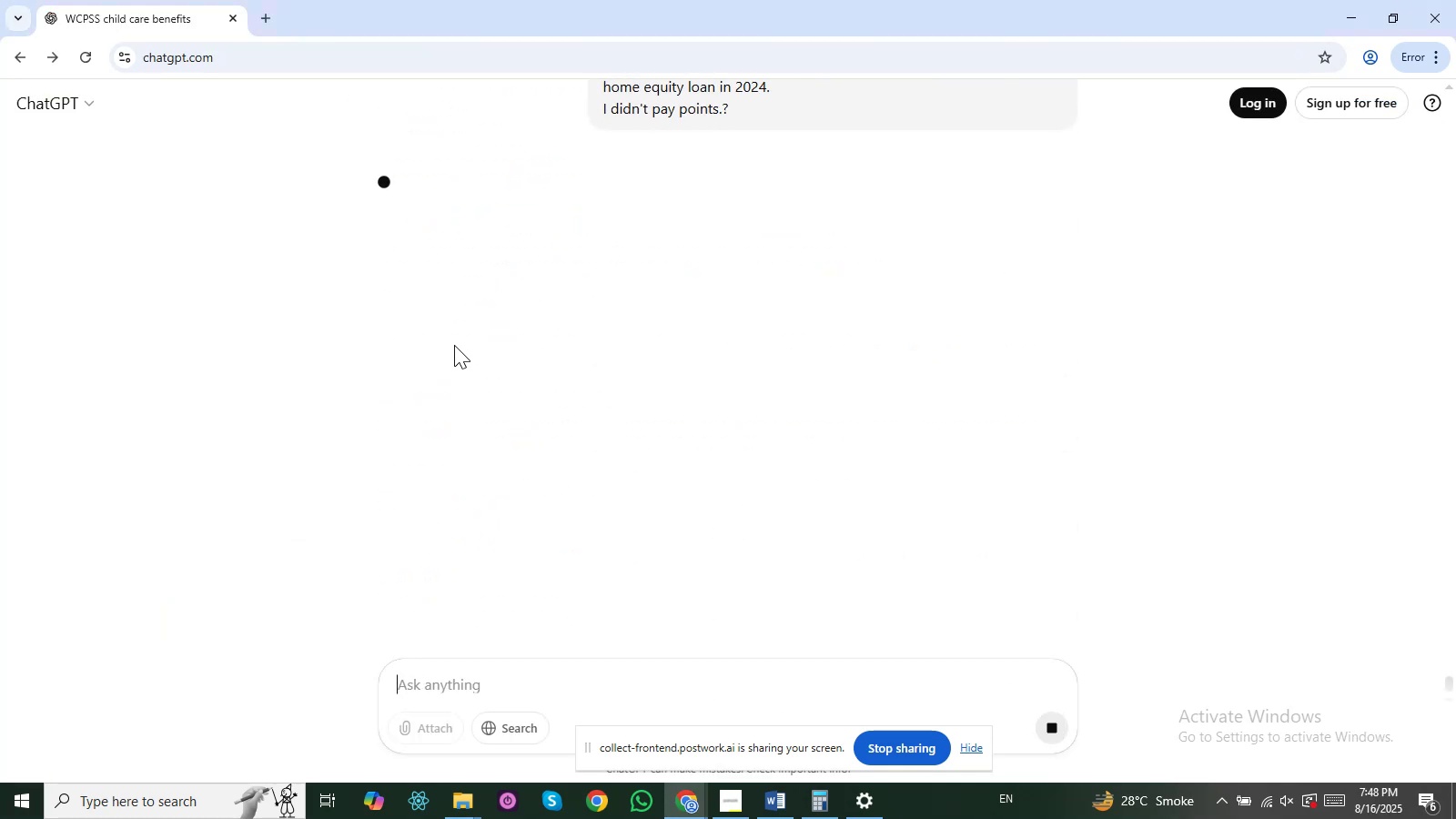 
left_click_drag(start_coordinate=[402, 188], to_coordinate=[768, 187])
 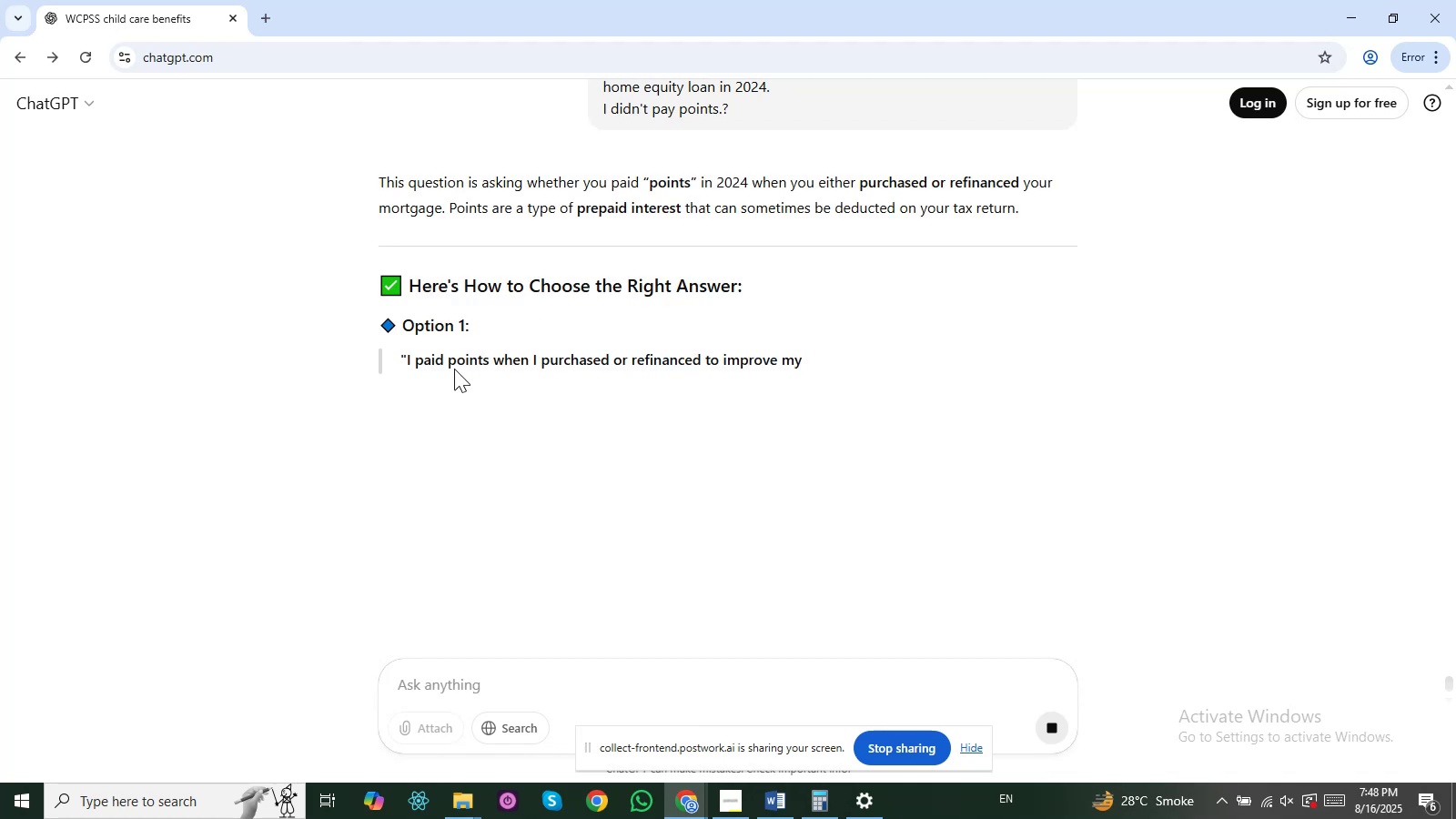 
left_click_drag(start_coordinate=[420, 362], to_coordinate=[455, 360])
 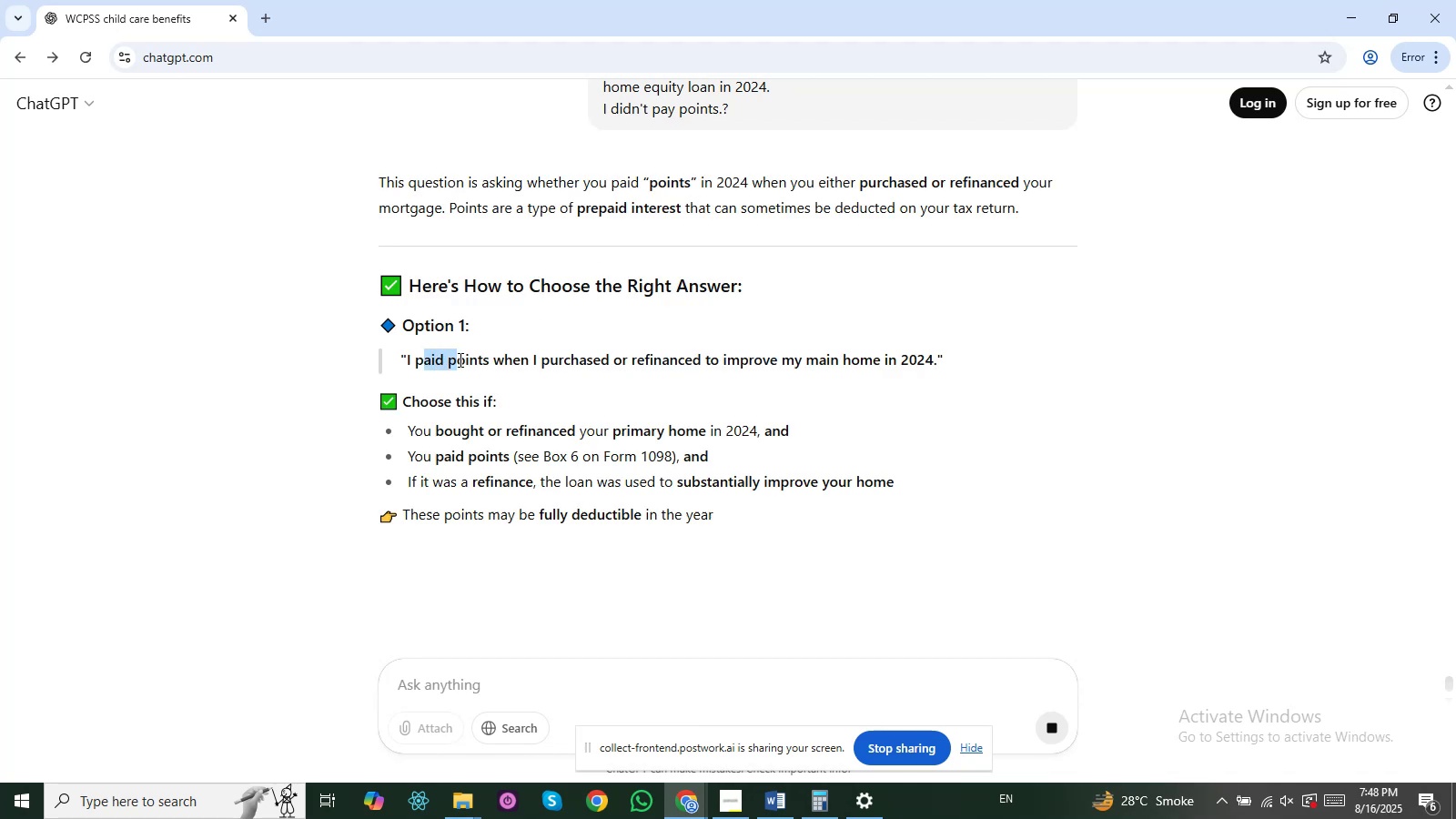 
left_click([459, 359])
 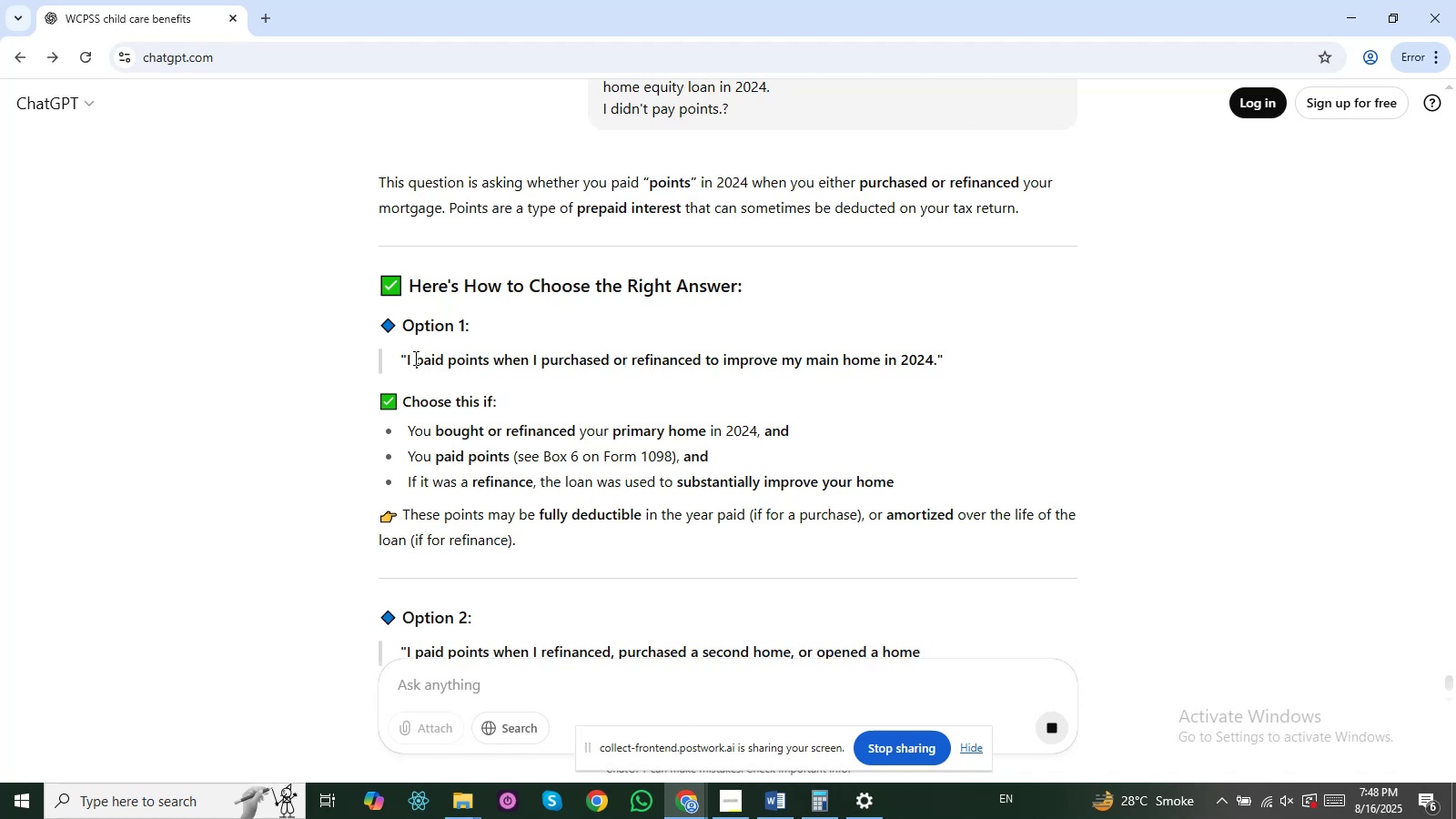 
left_click_drag(start_coordinate=[414, 358], to_coordinate=[804, 366])
 